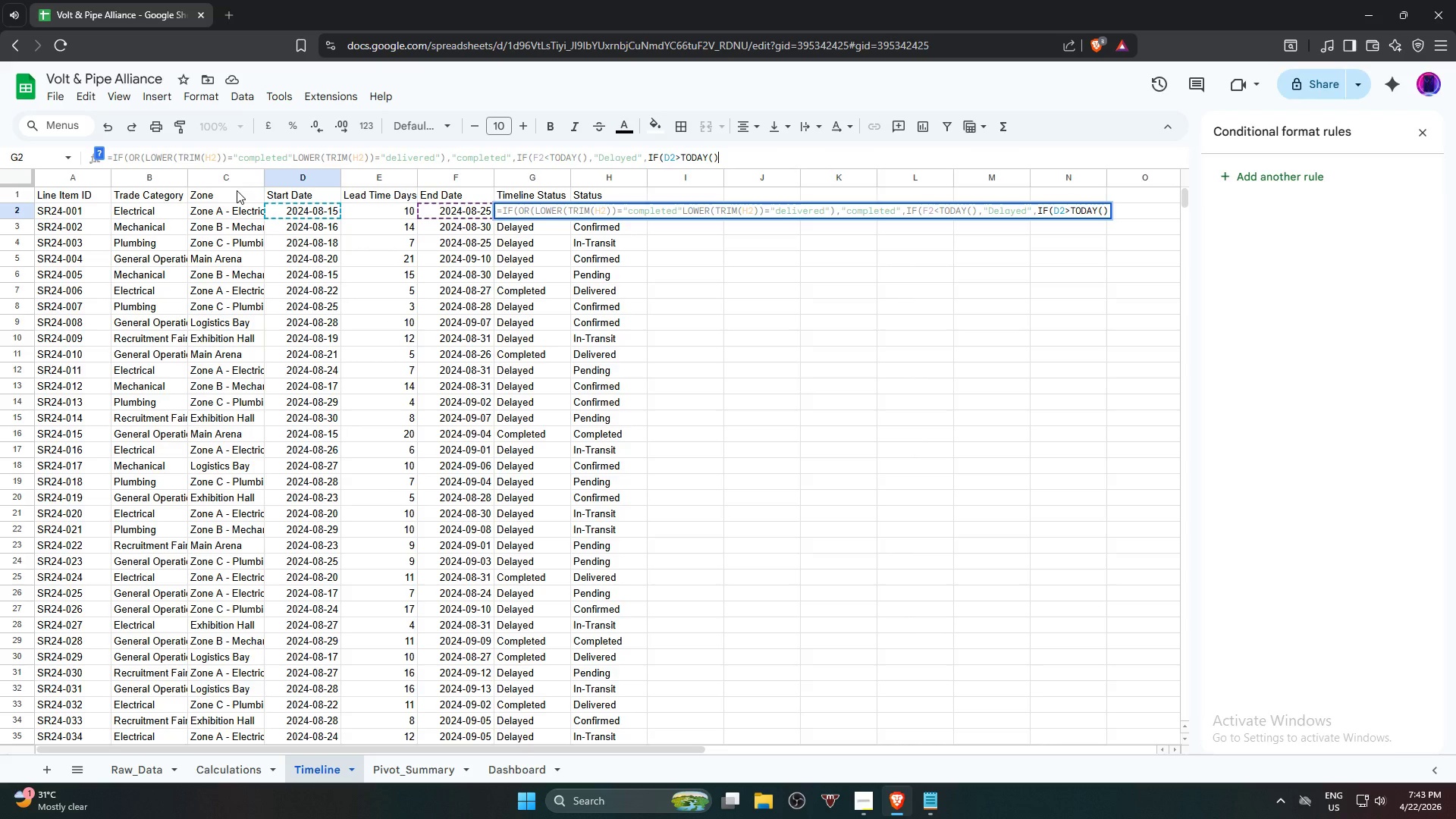 
key(Comma)
 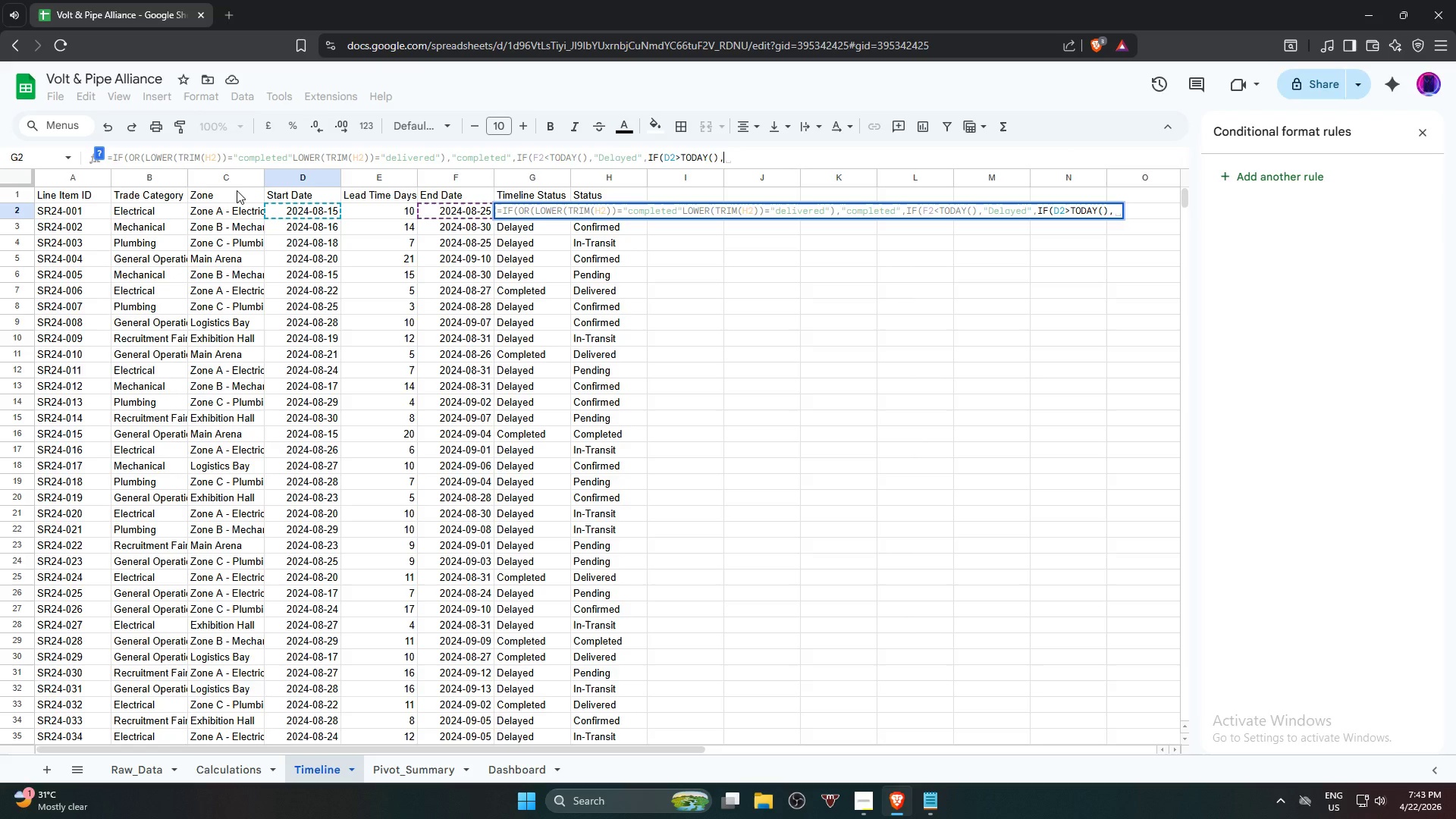 
type("u)
key(Backspace)
type(Upcoming"<)
key(Backspace)
 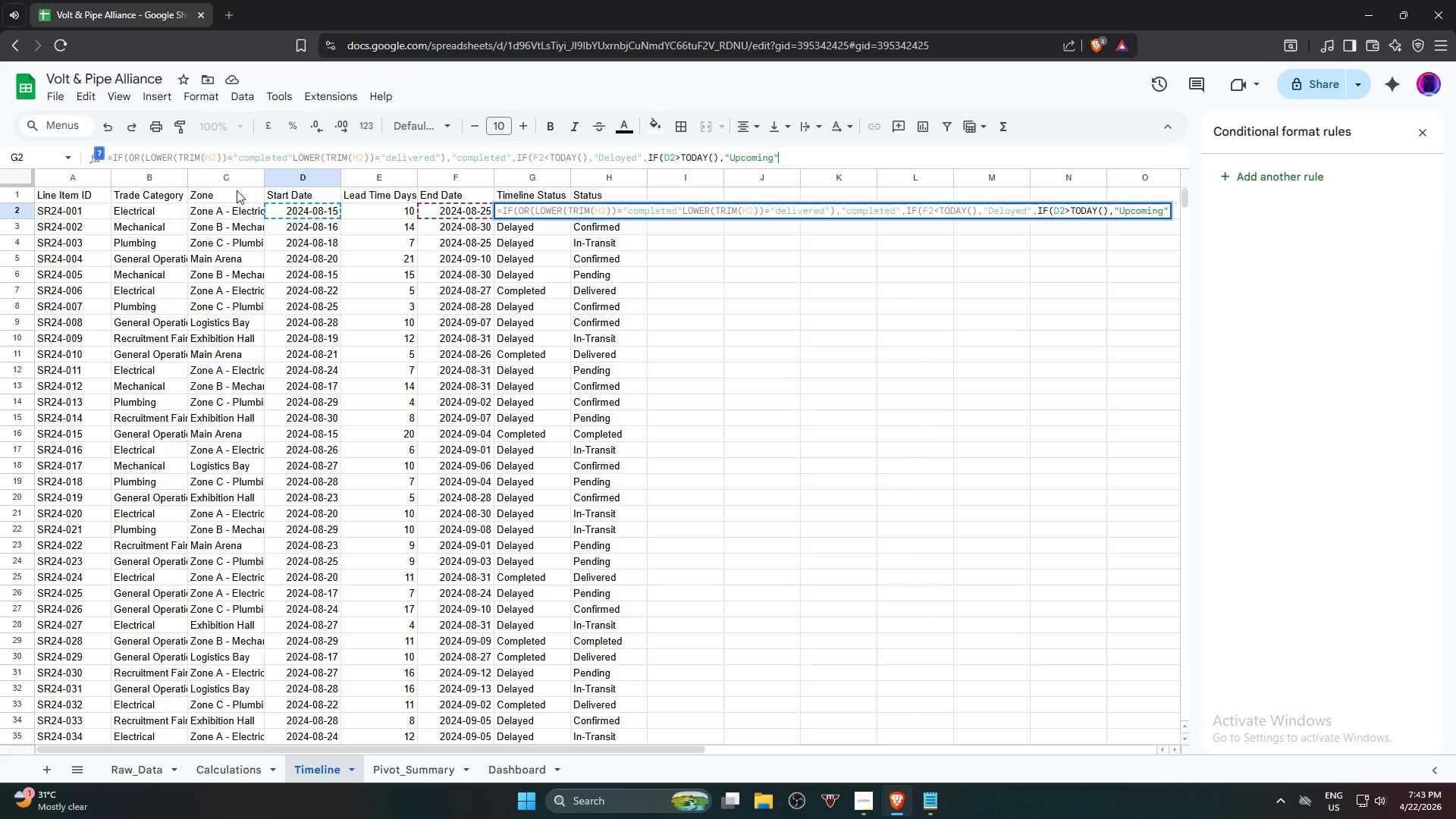 
type(,"ac)
key(Backspace)
key(Backspace)
type(Active")))
 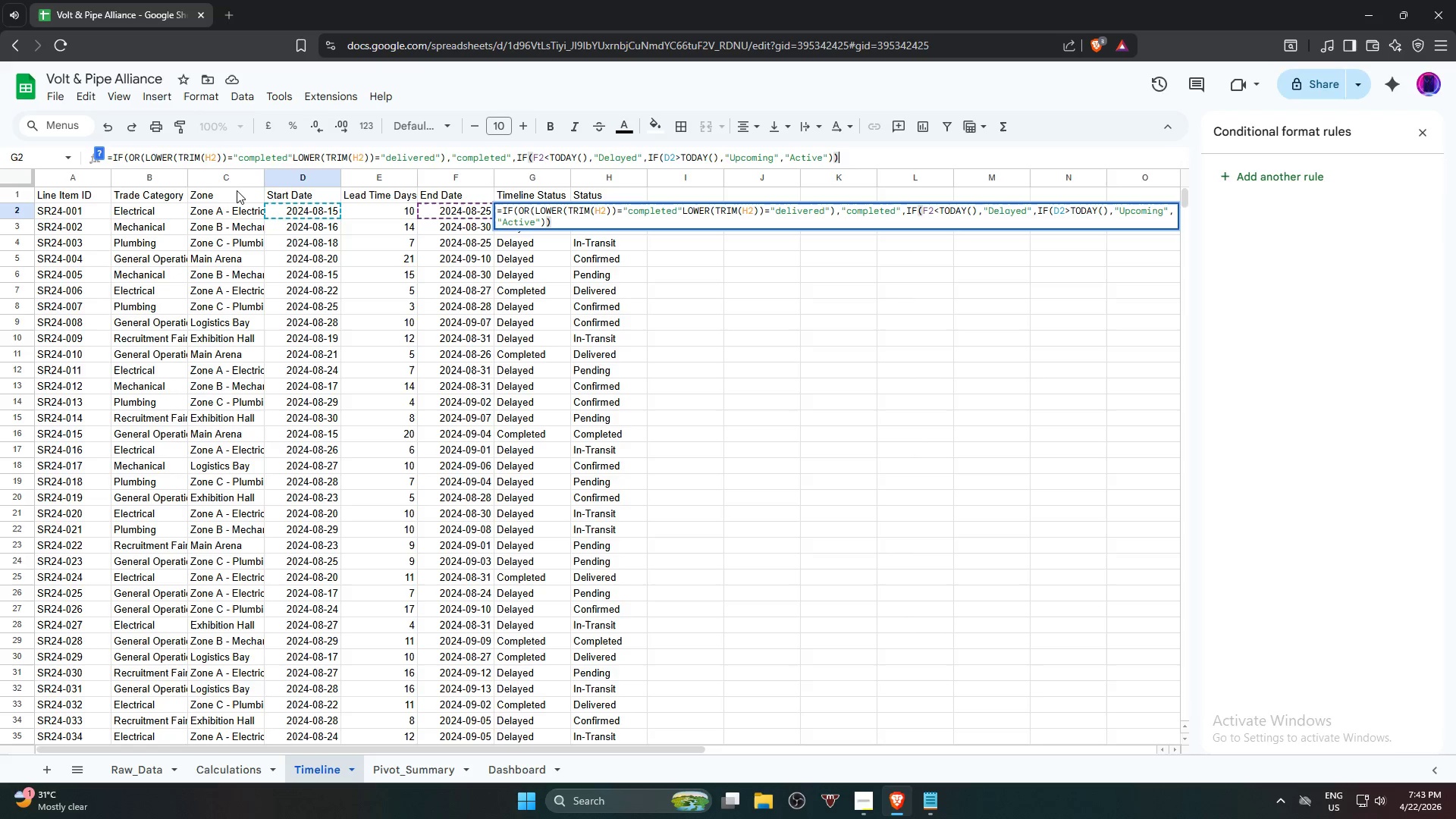 
key(Enter)
 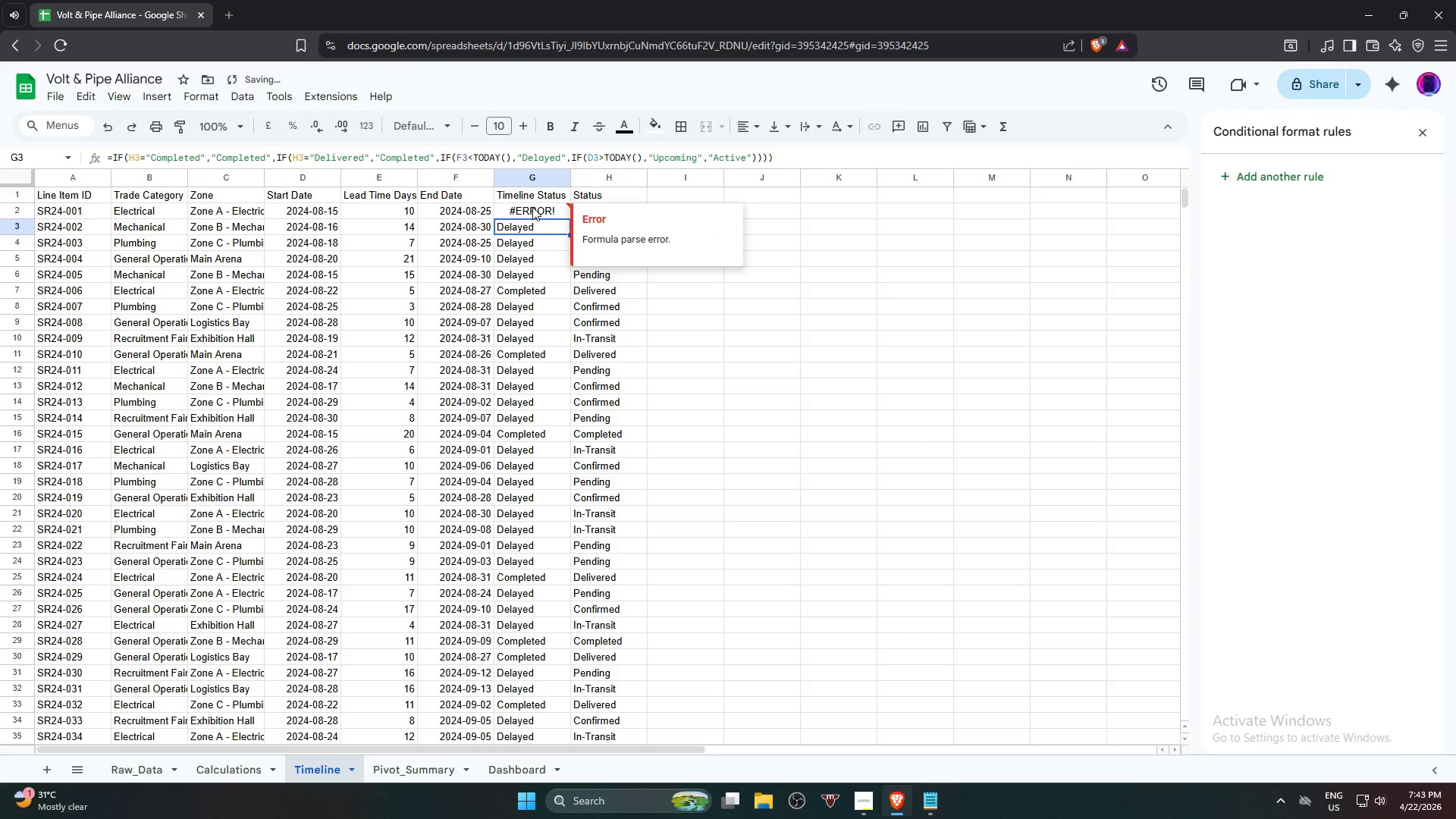 
left_click([532, 207])
 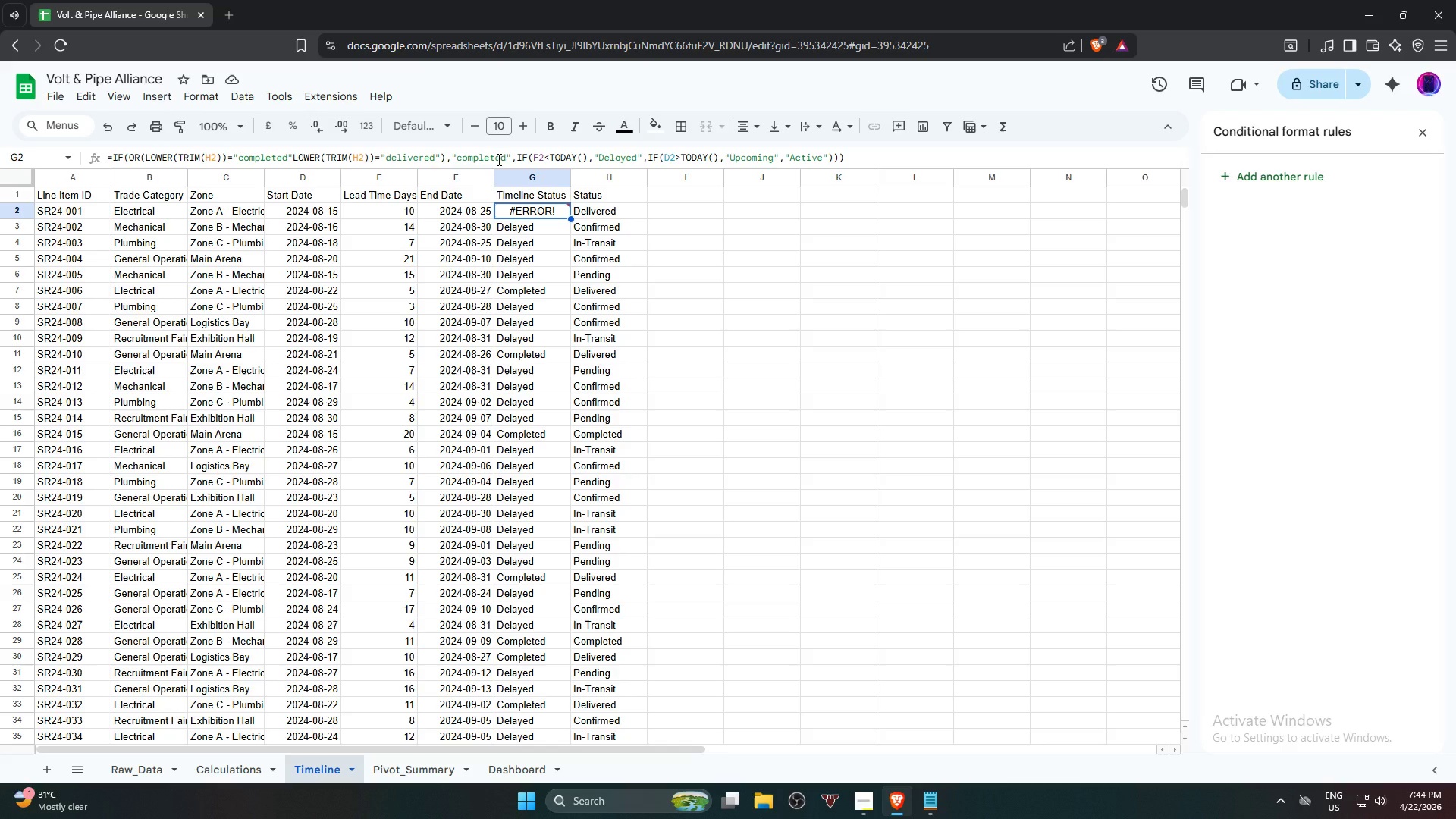 
wait(26.45)
 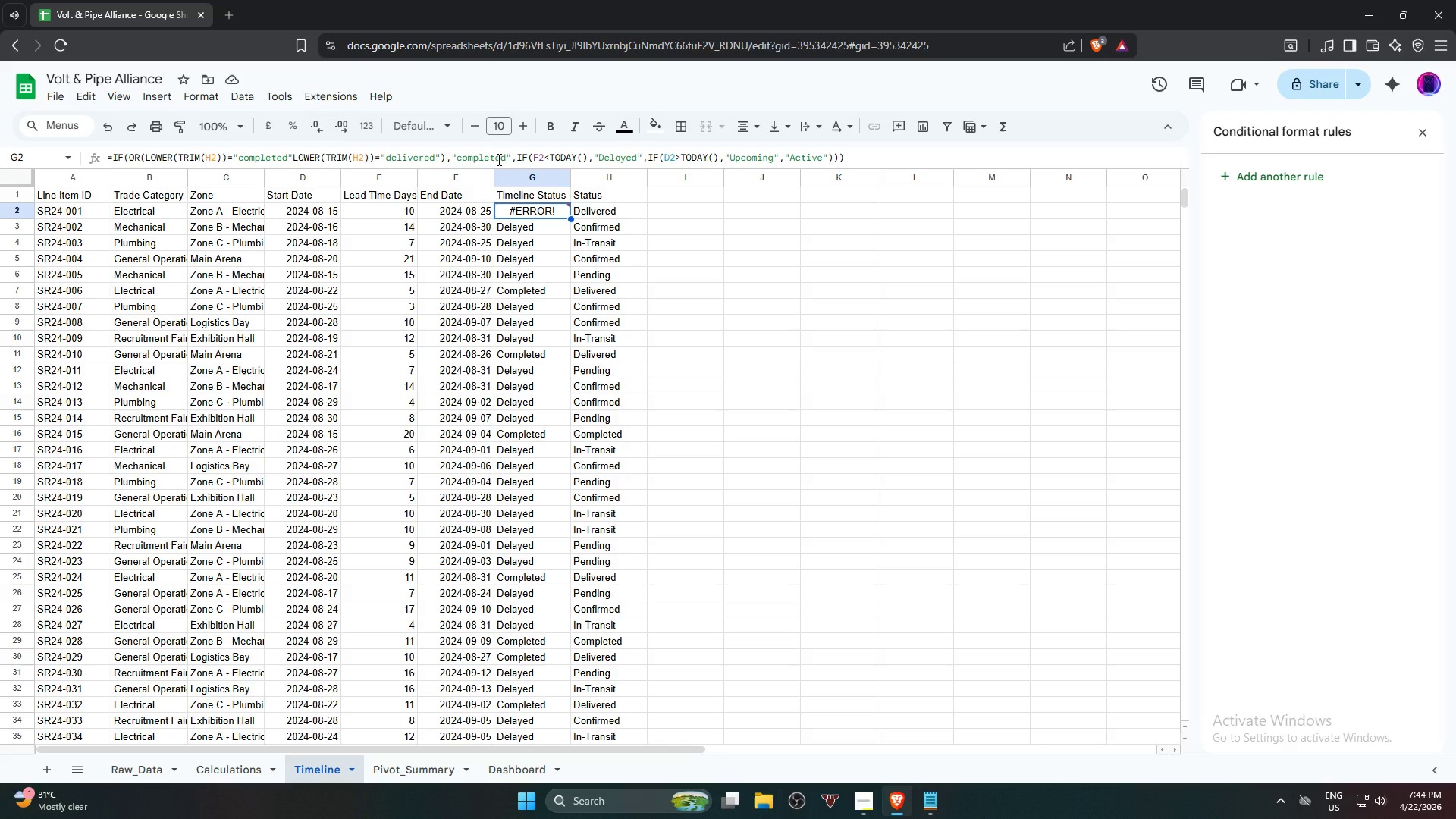 
left_click([461, 157])
 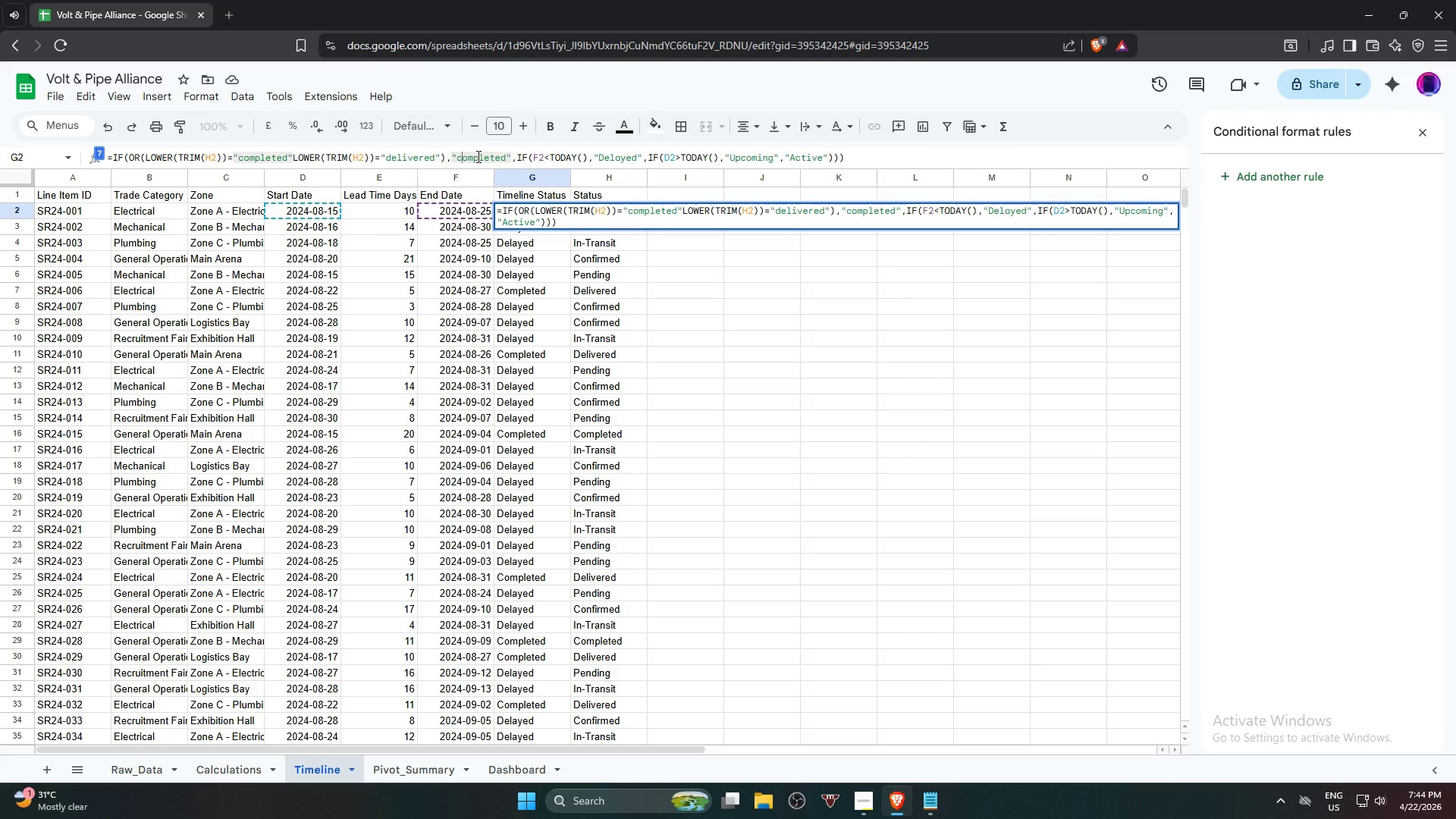 
key(Backspace)
 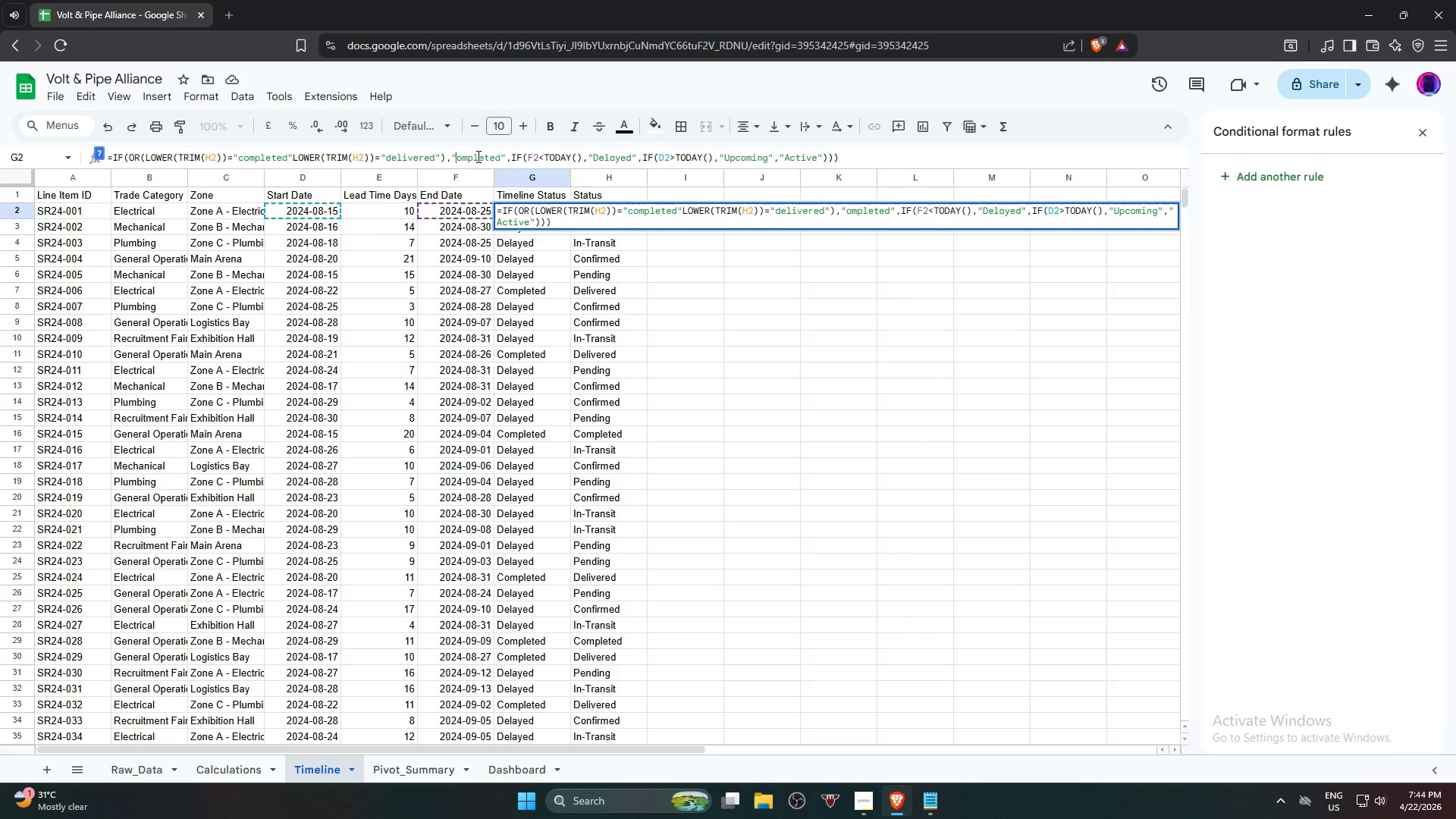 
key(Shift+ShiftRight)
 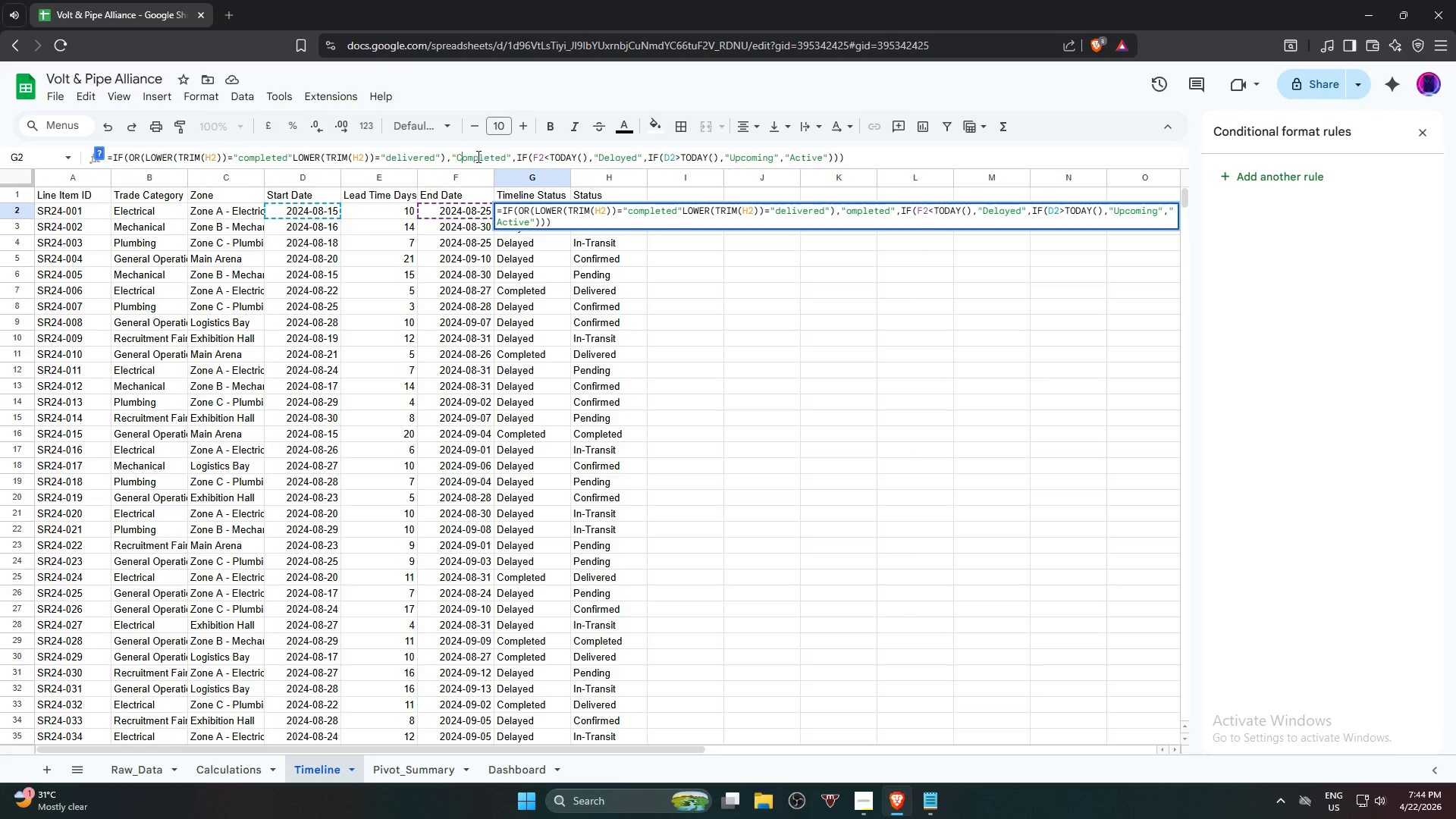 
key(Shift+C)
 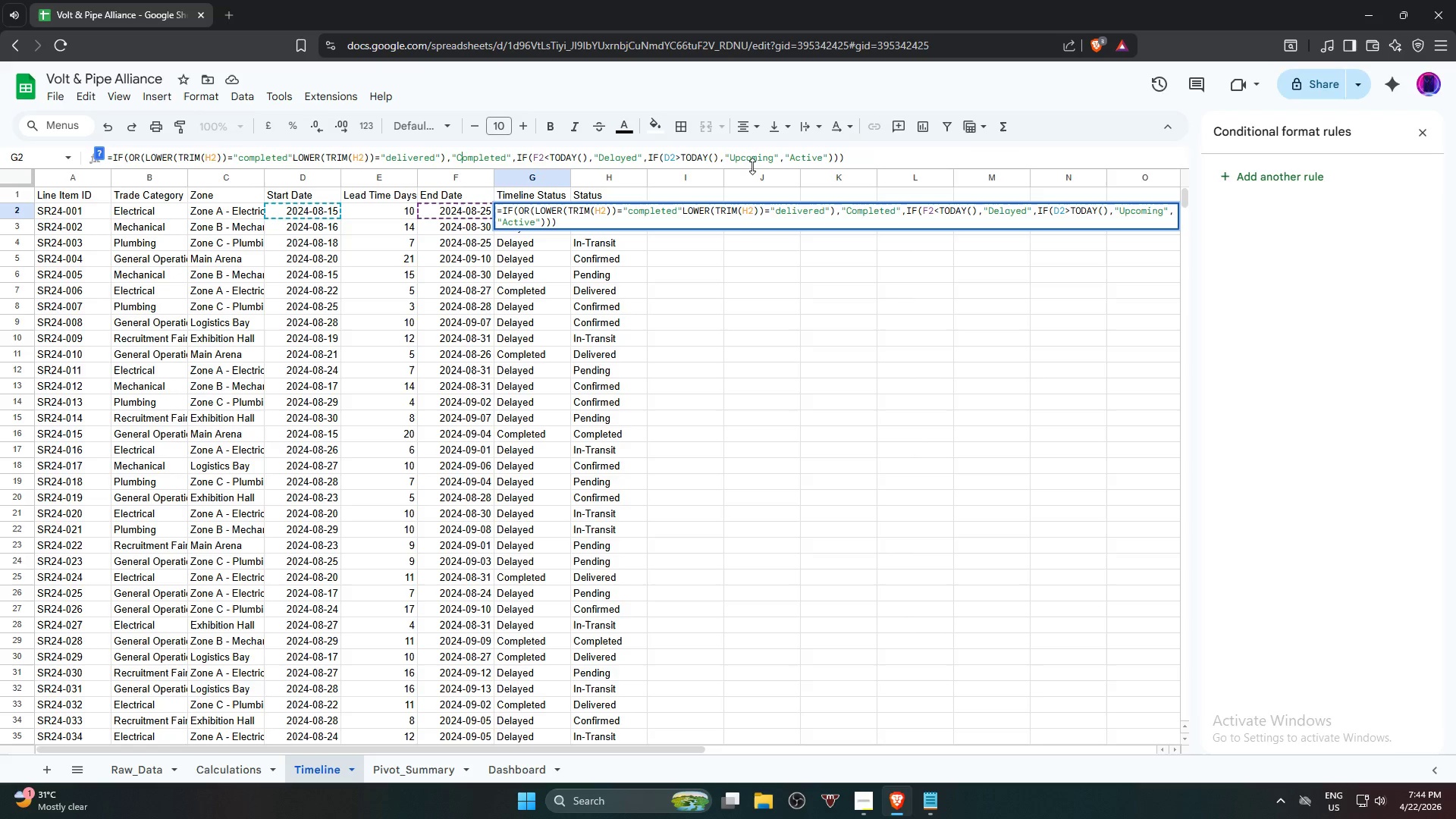 
wait(29.78)
 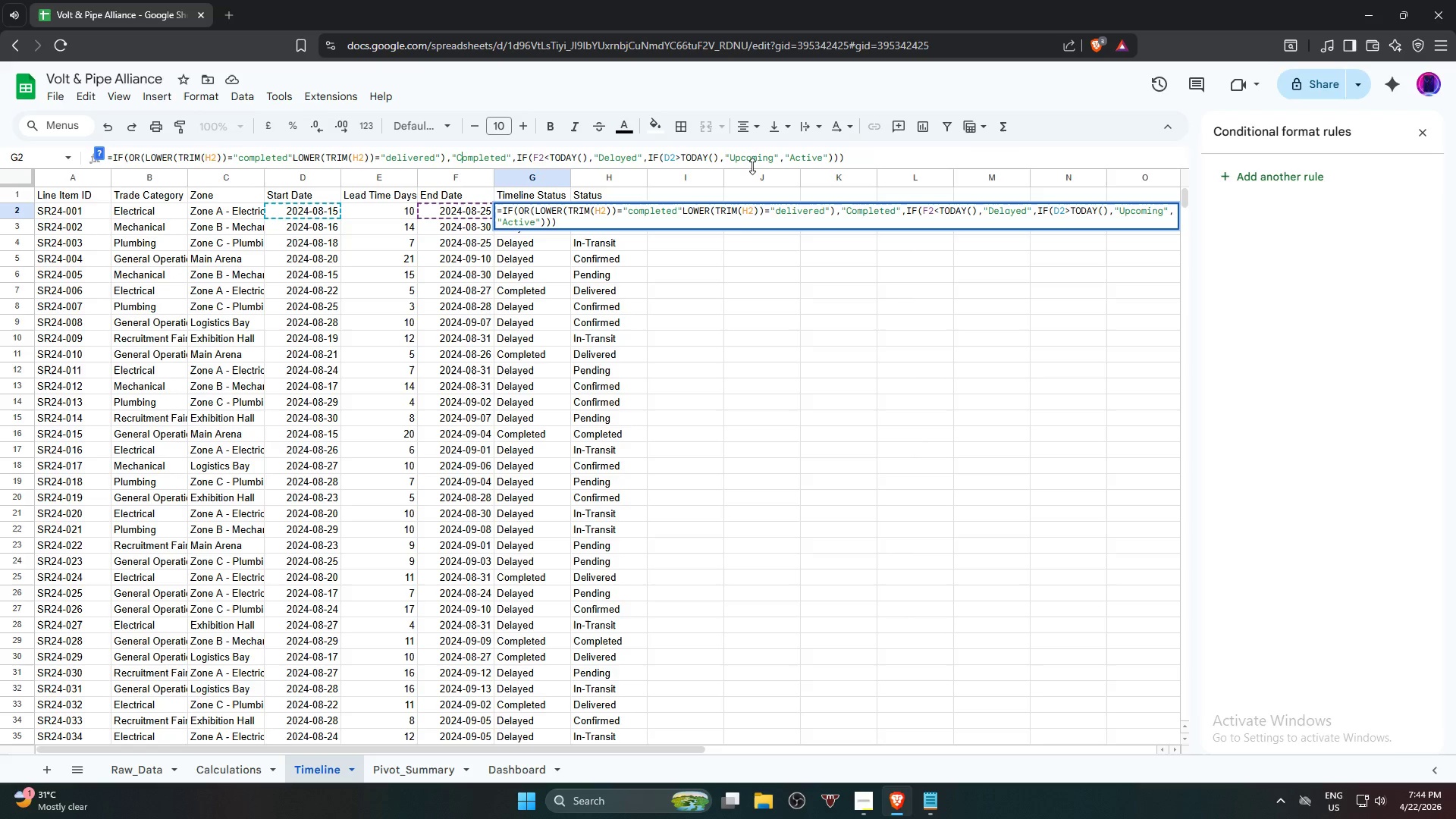 
key(NumpadEnter)
 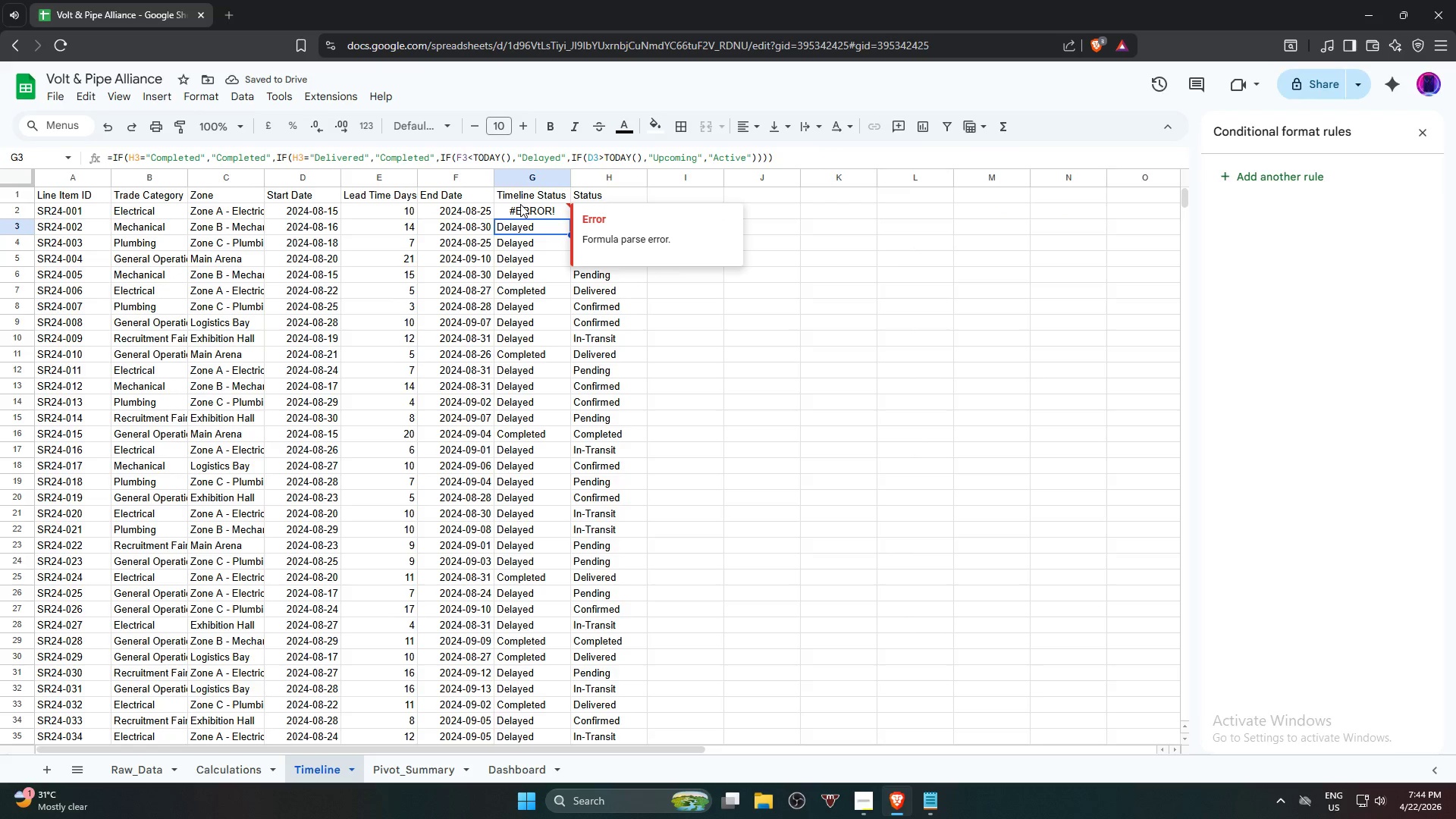 
left_click([520, 204])
 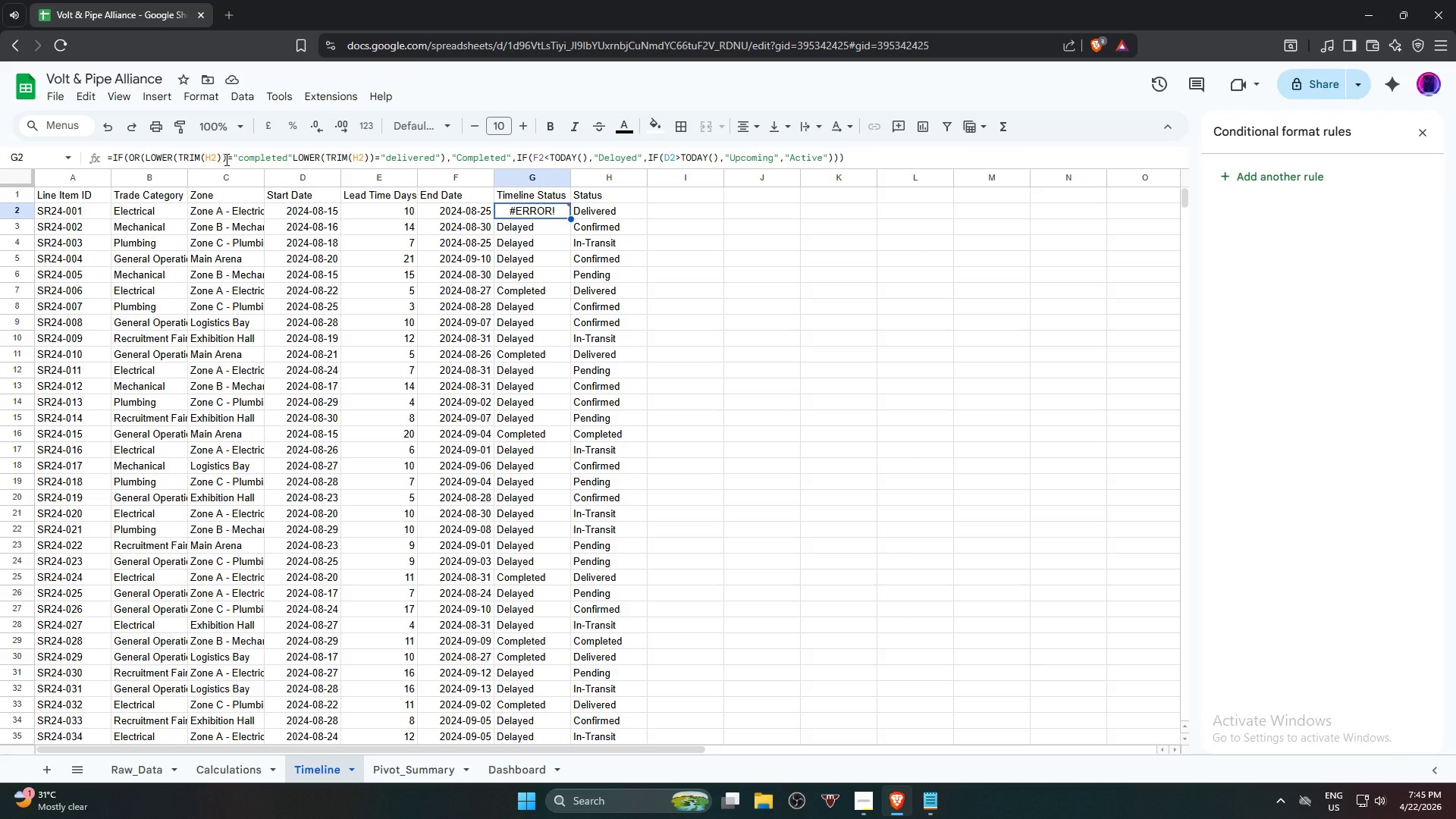 
wait(22.14)
 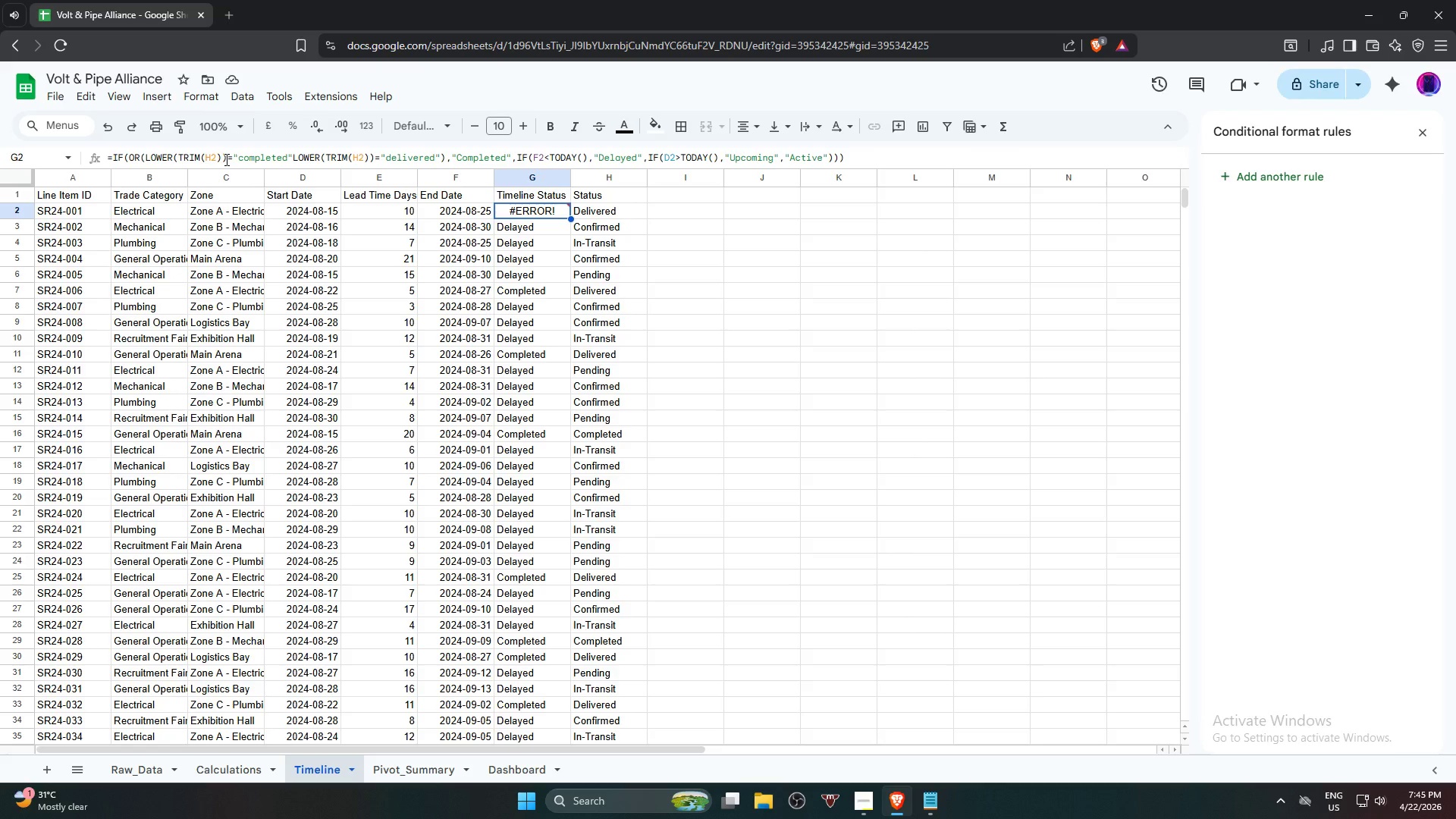 
left_click([293, 157])
 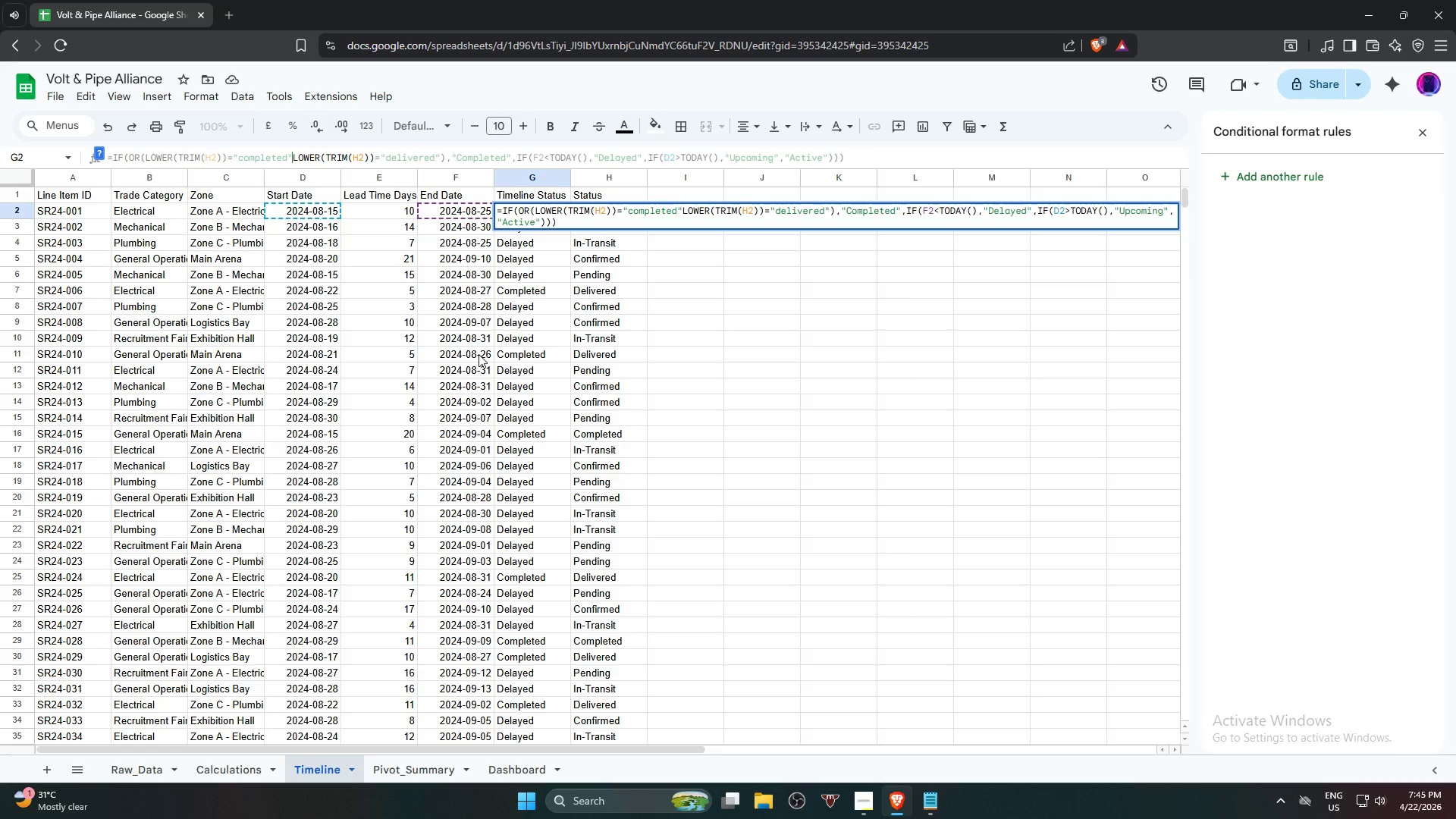 
key(Comma)
 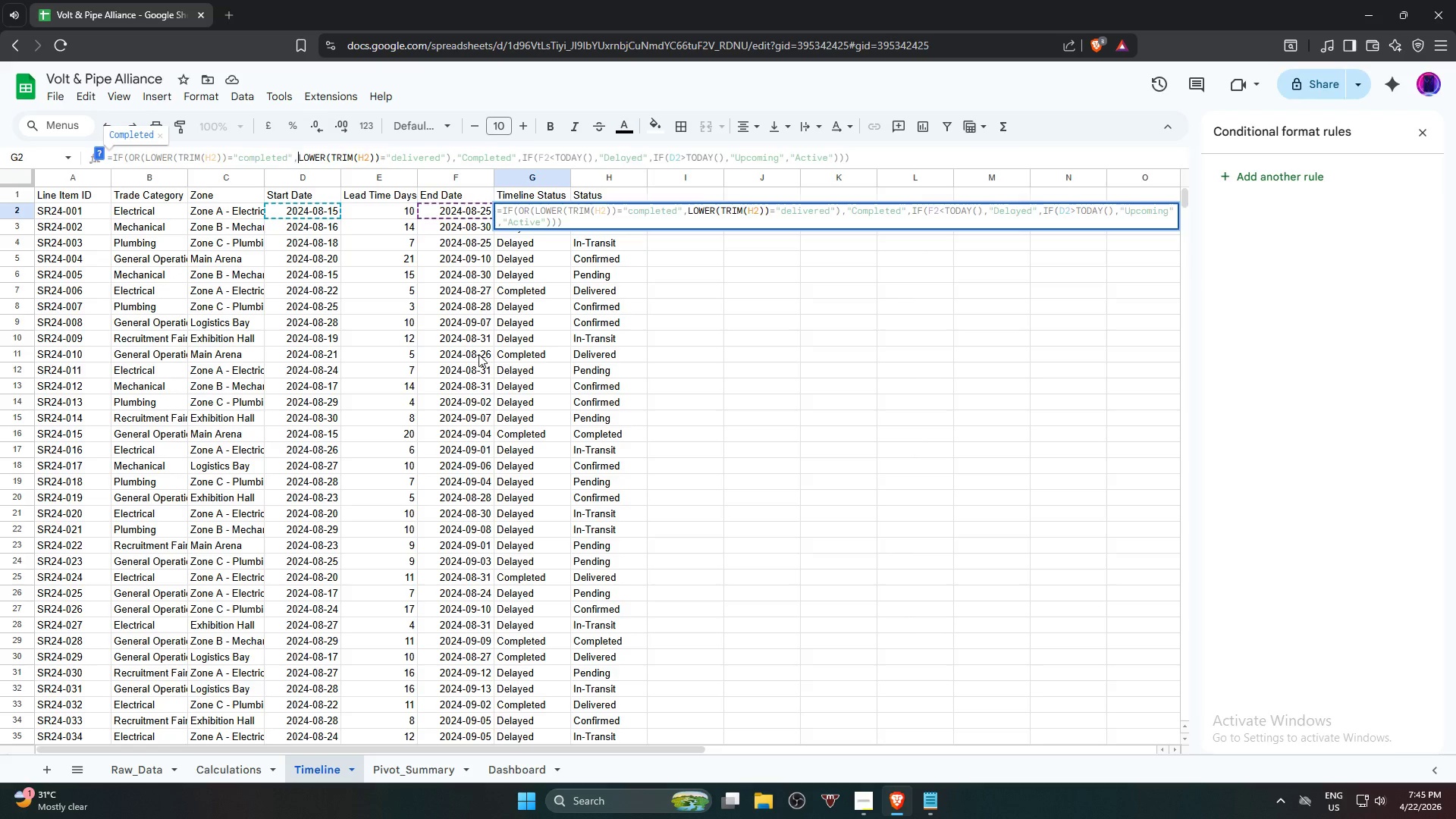 
key(NumpadEnter)
 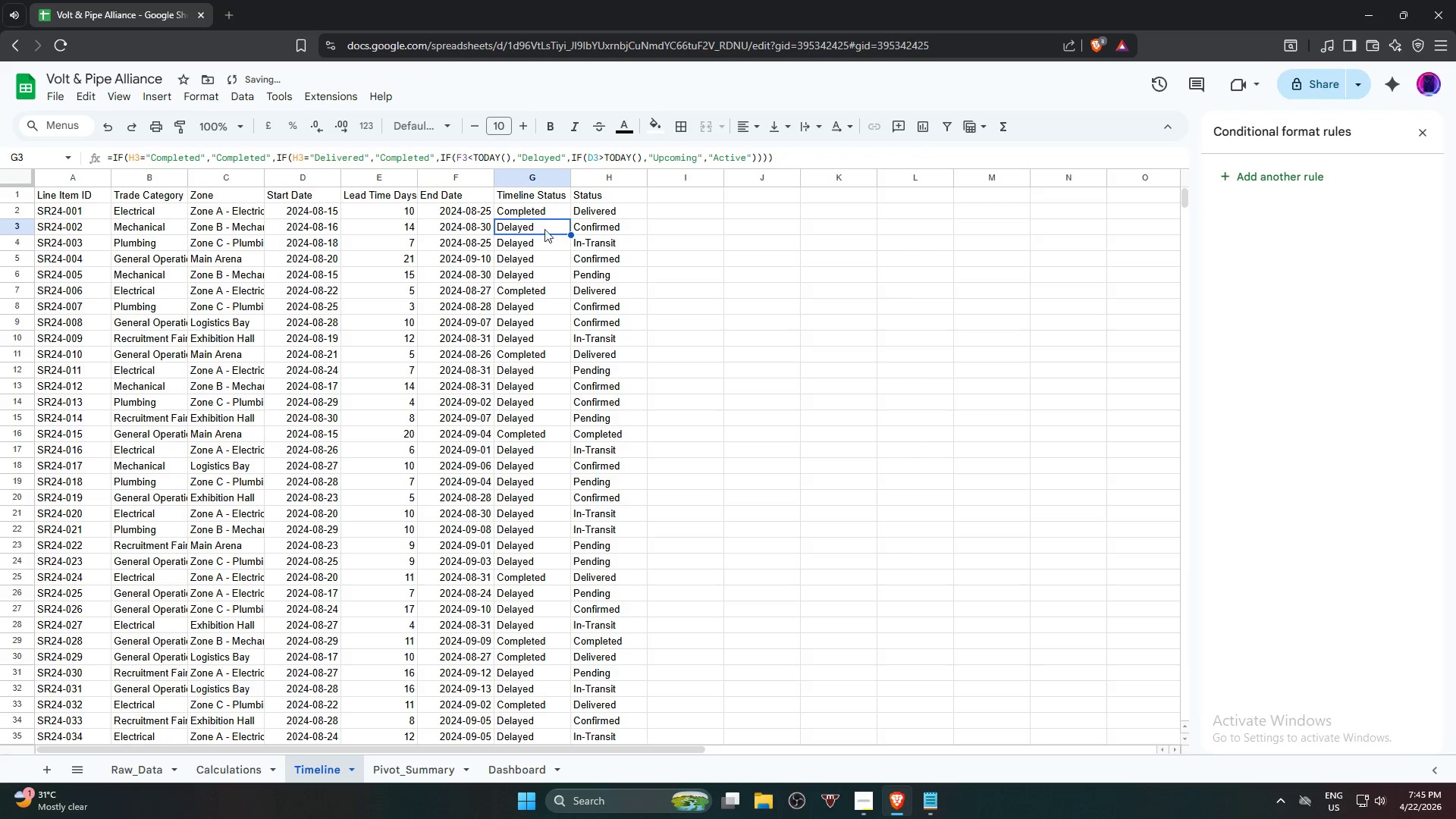 
left_click([541, 209])
 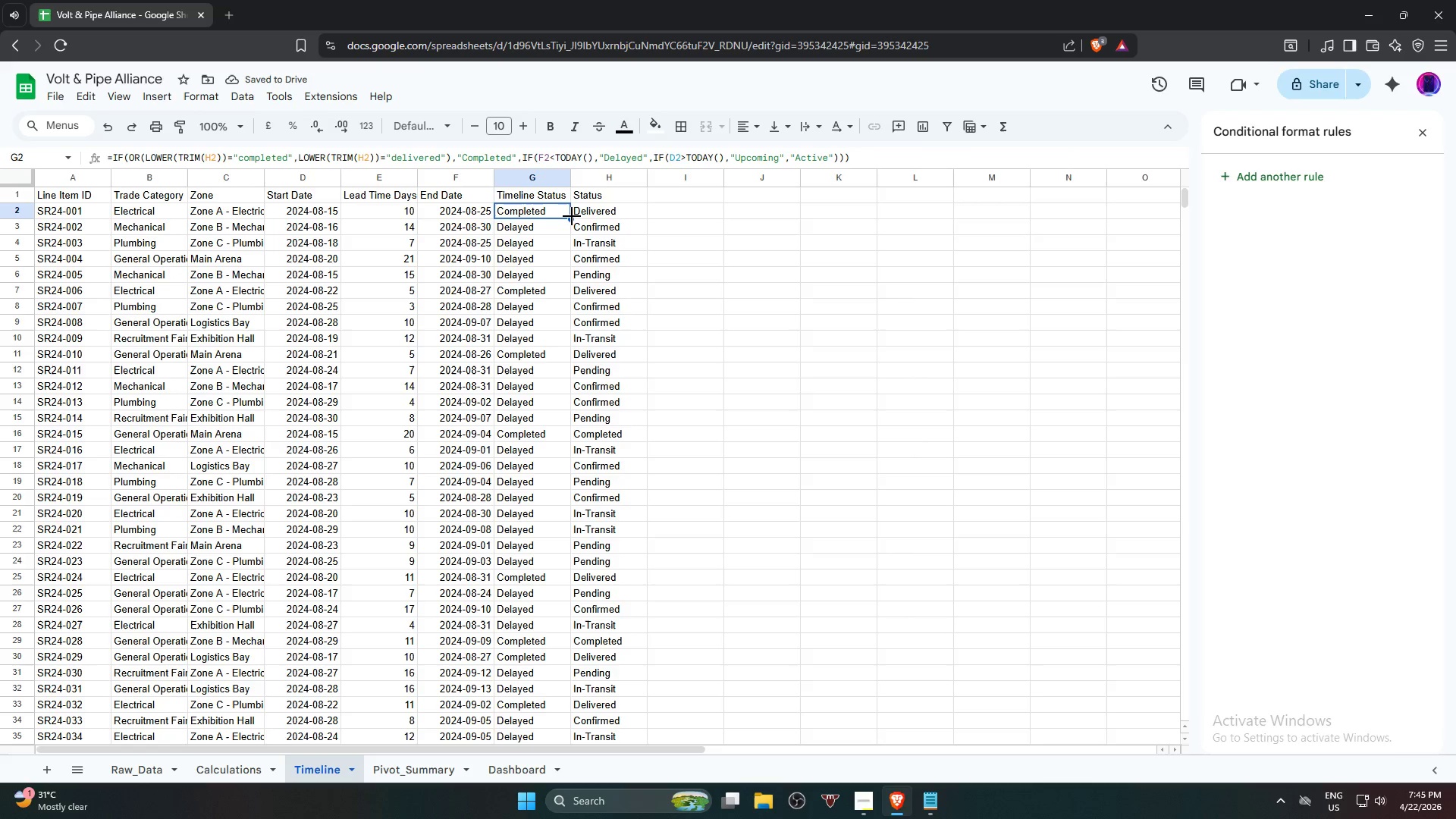 
left_click_drag(start_coordinate=[572, 218], to_coordinate=[571, 237])
 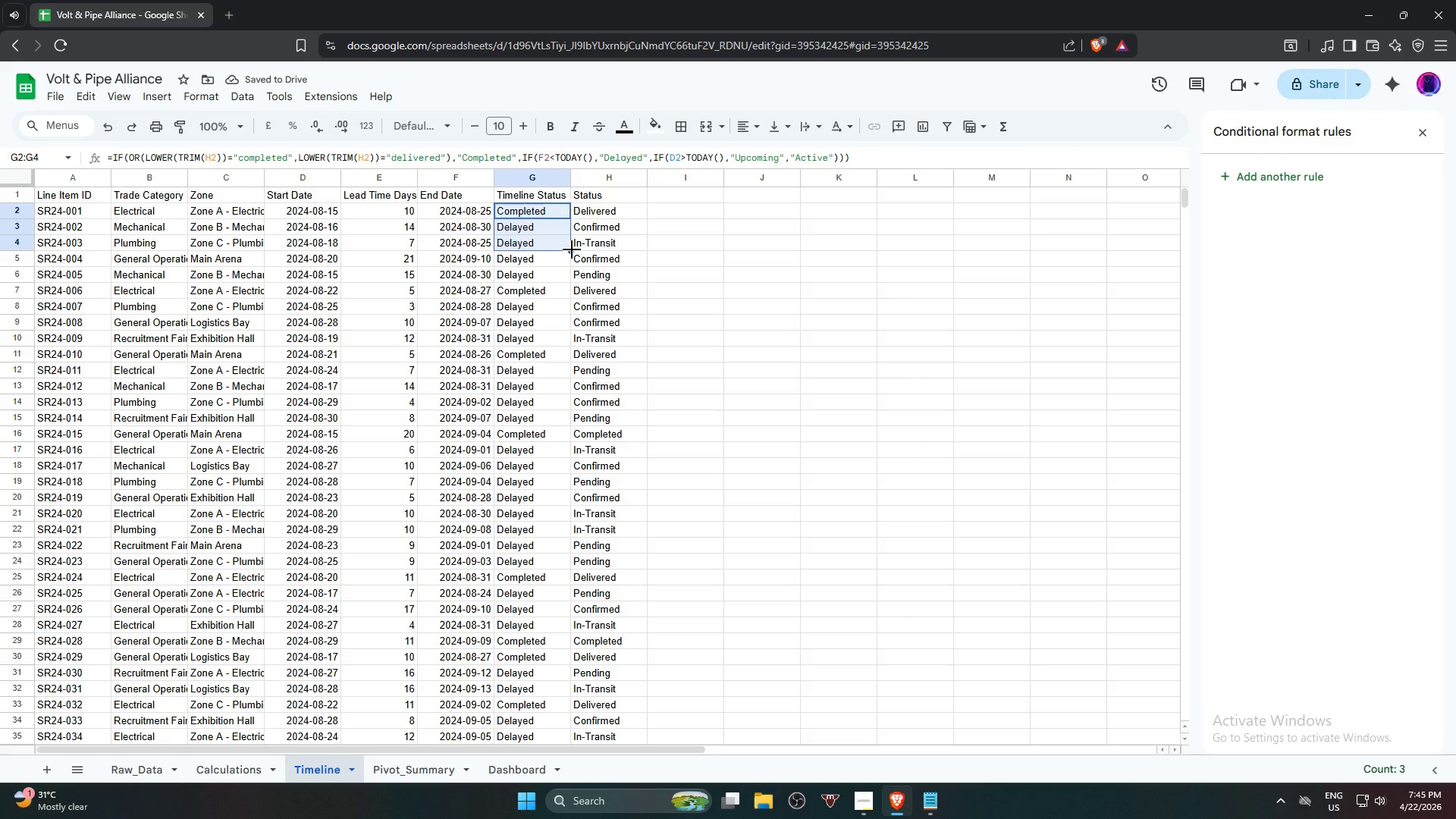 
left_click_drag(start_coordinate=[572, 250], to_coordinate=[570, 277])
 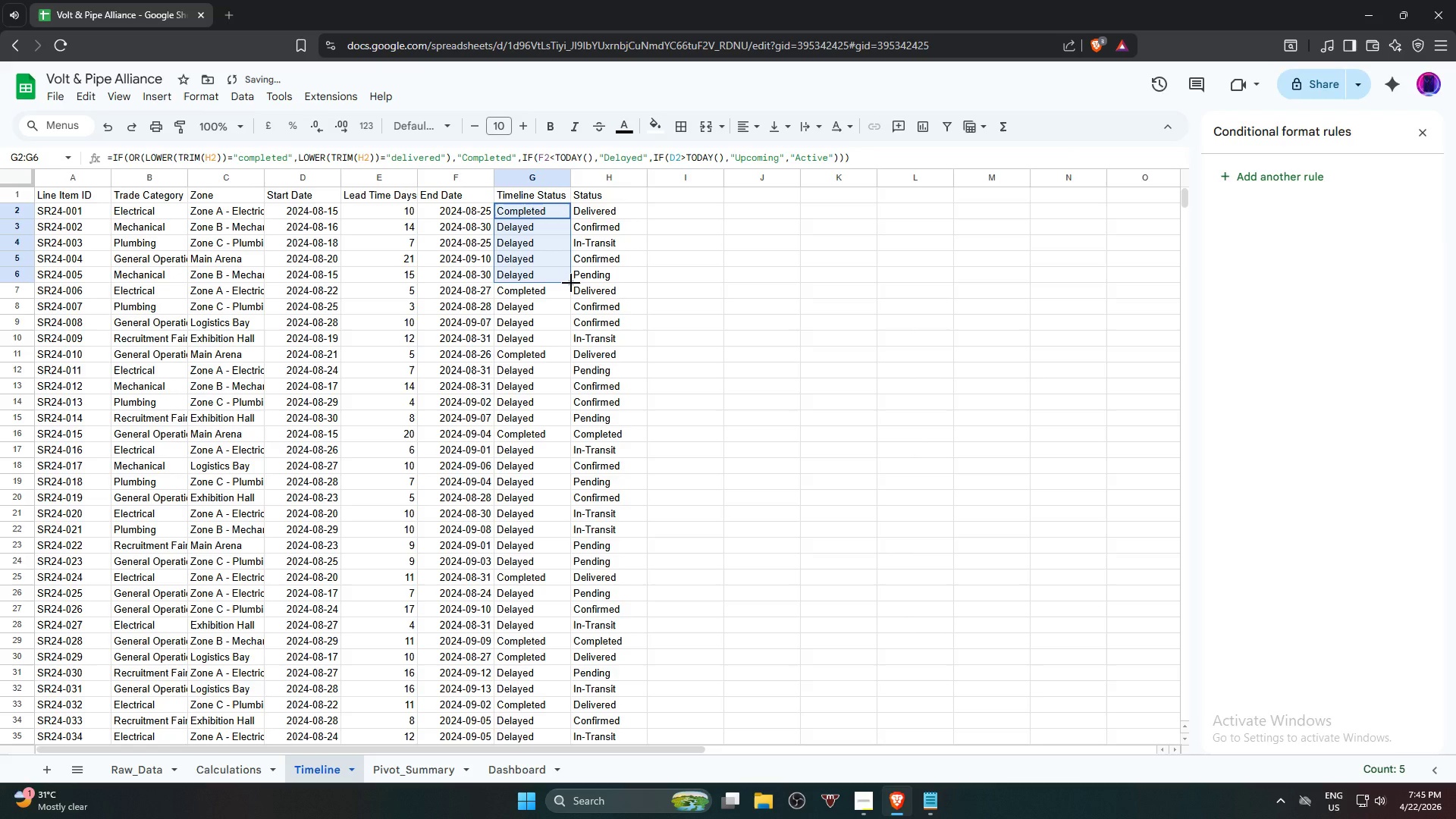 
left_click_drag(start_coordinate=[571, 283], to_coordinate=[573, 314])
 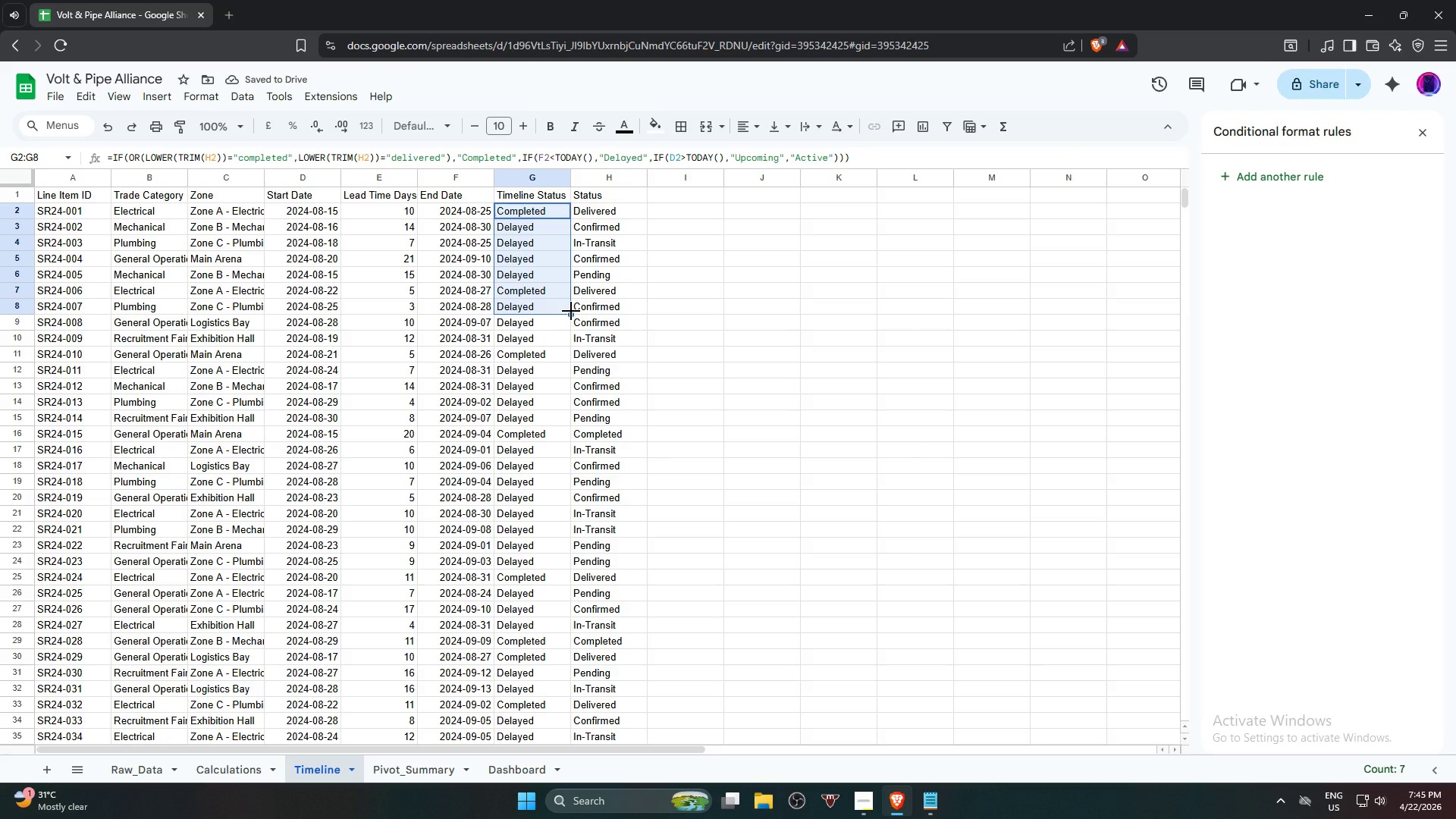 
wait(5.31)
 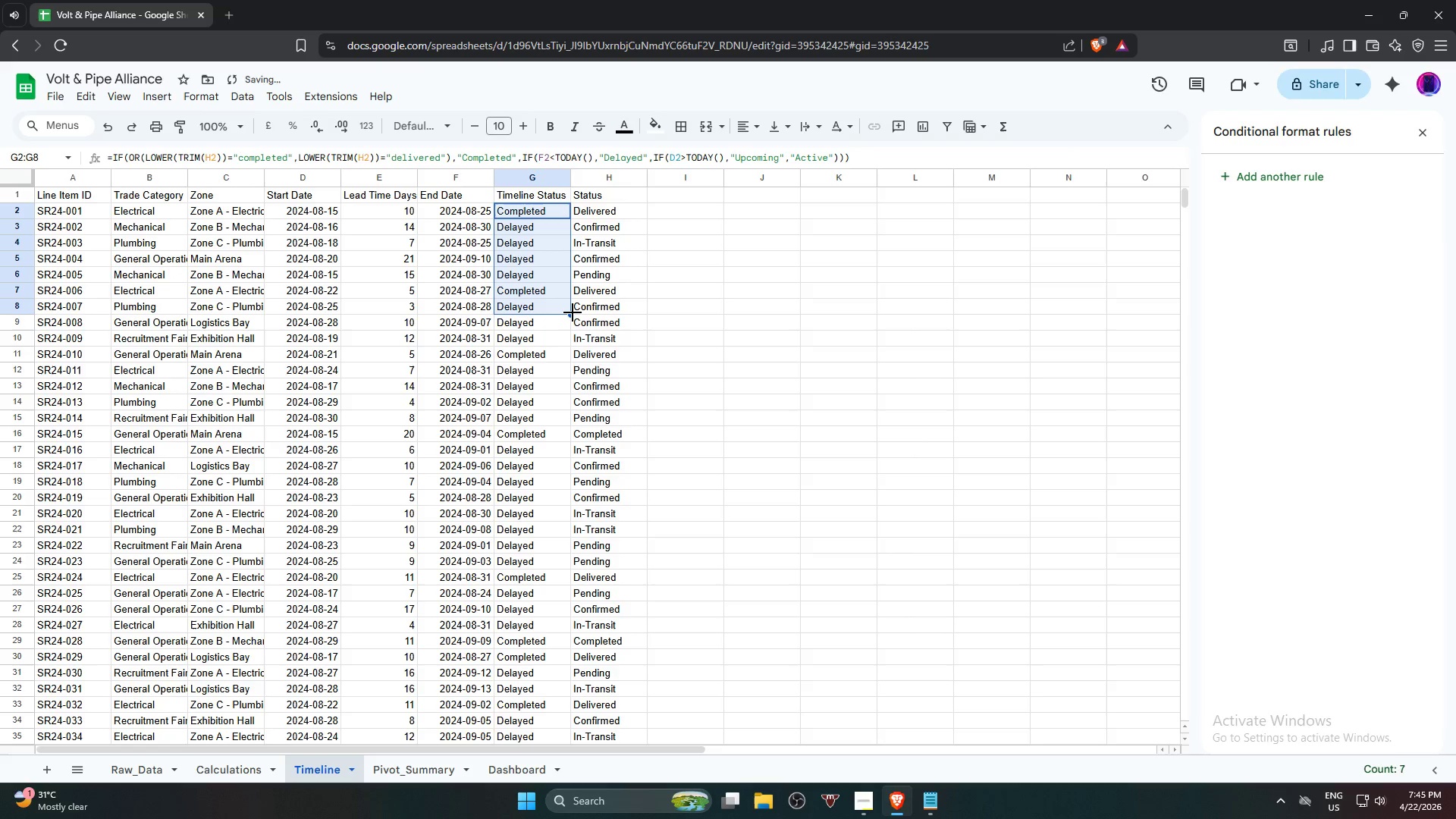 
left_click_drag(start_coordinate=[572, 312], to_coordinate=[575, 355])
 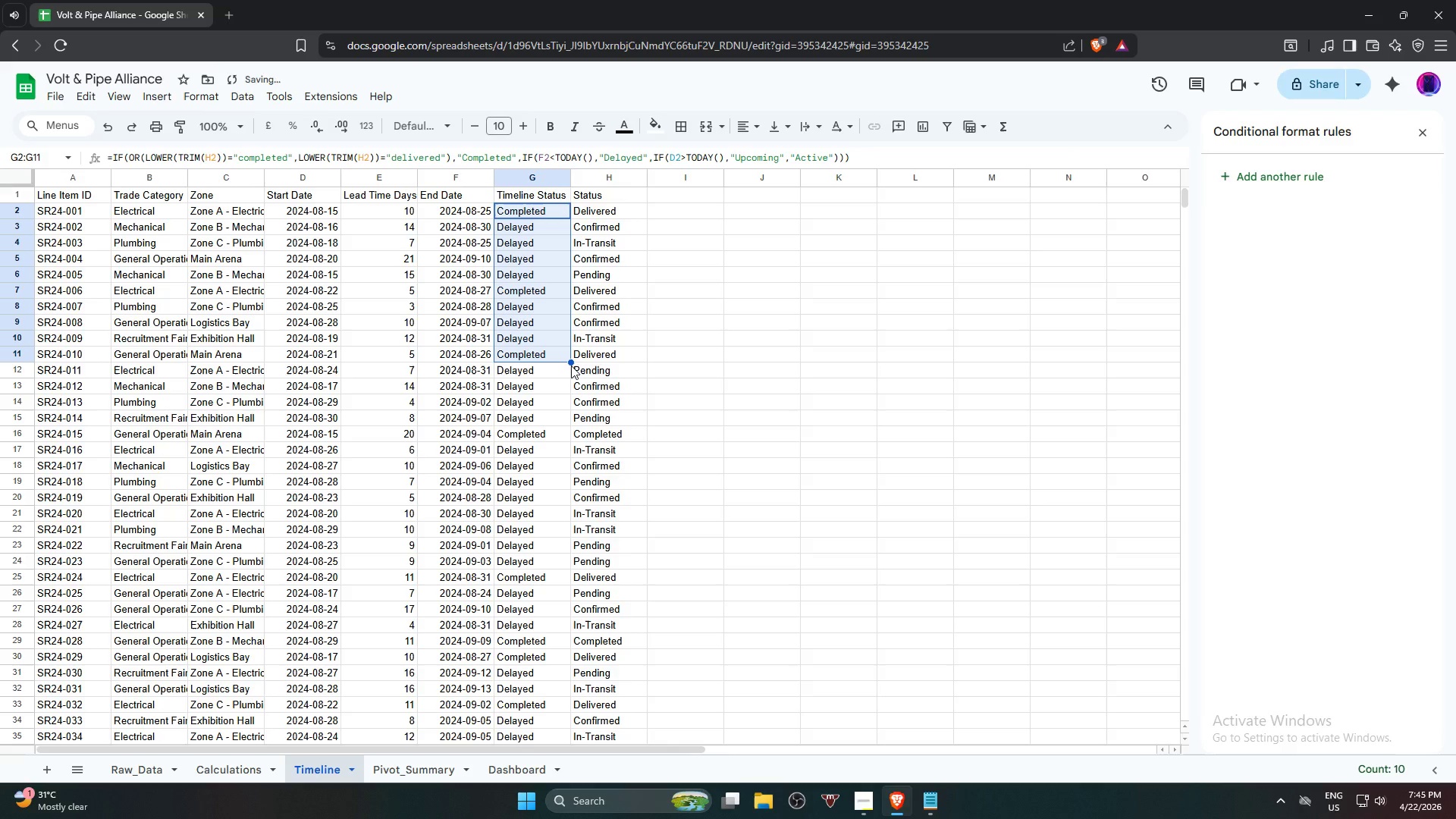 
left_click_drag(start_coordinate=[572, 360], to_coordinate=[566, 417])
 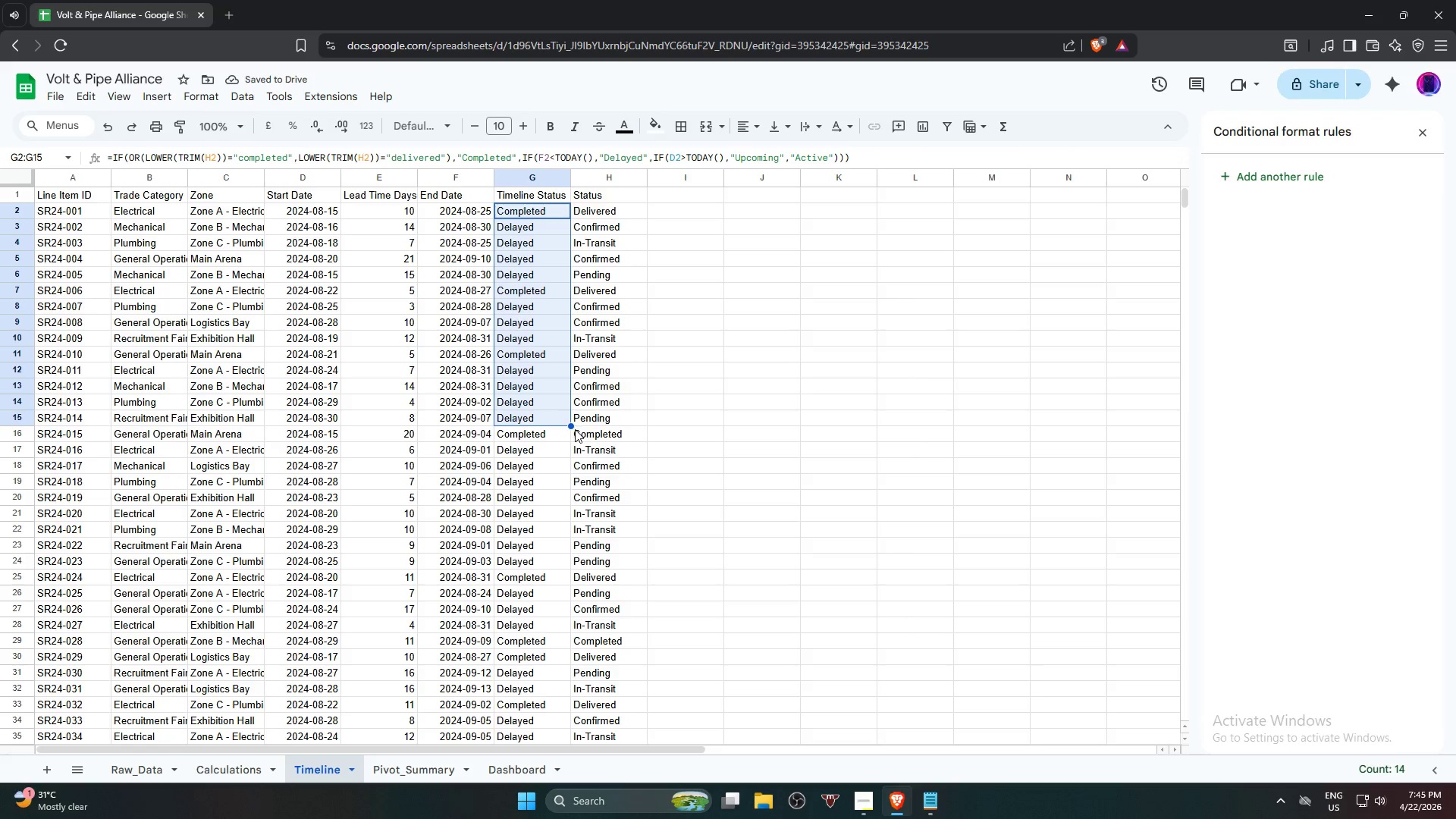 
wait(8.06)
 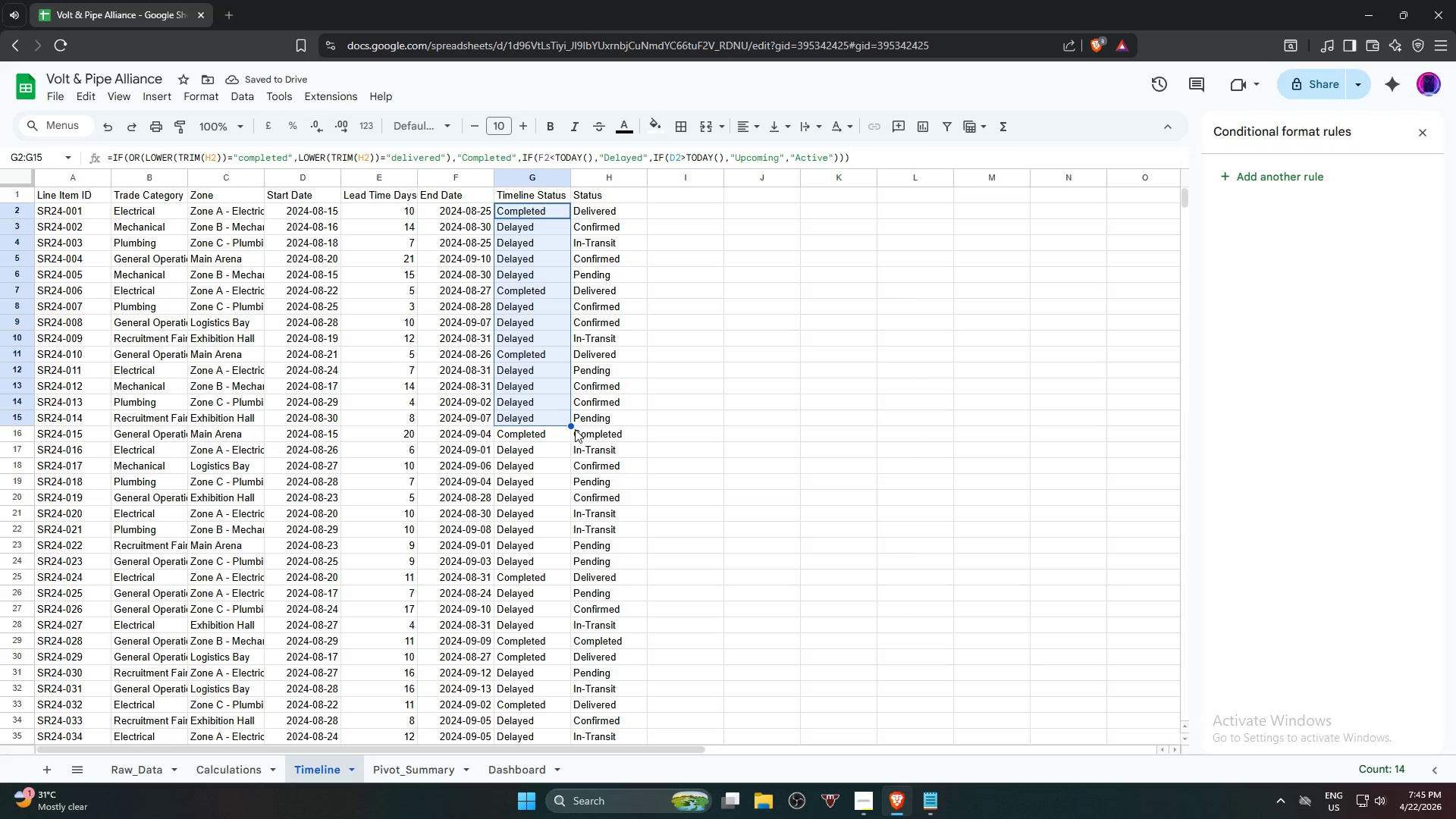 
left_click_drag(start_coordinate=[572, 425], to_coordinate=[572, 483])
 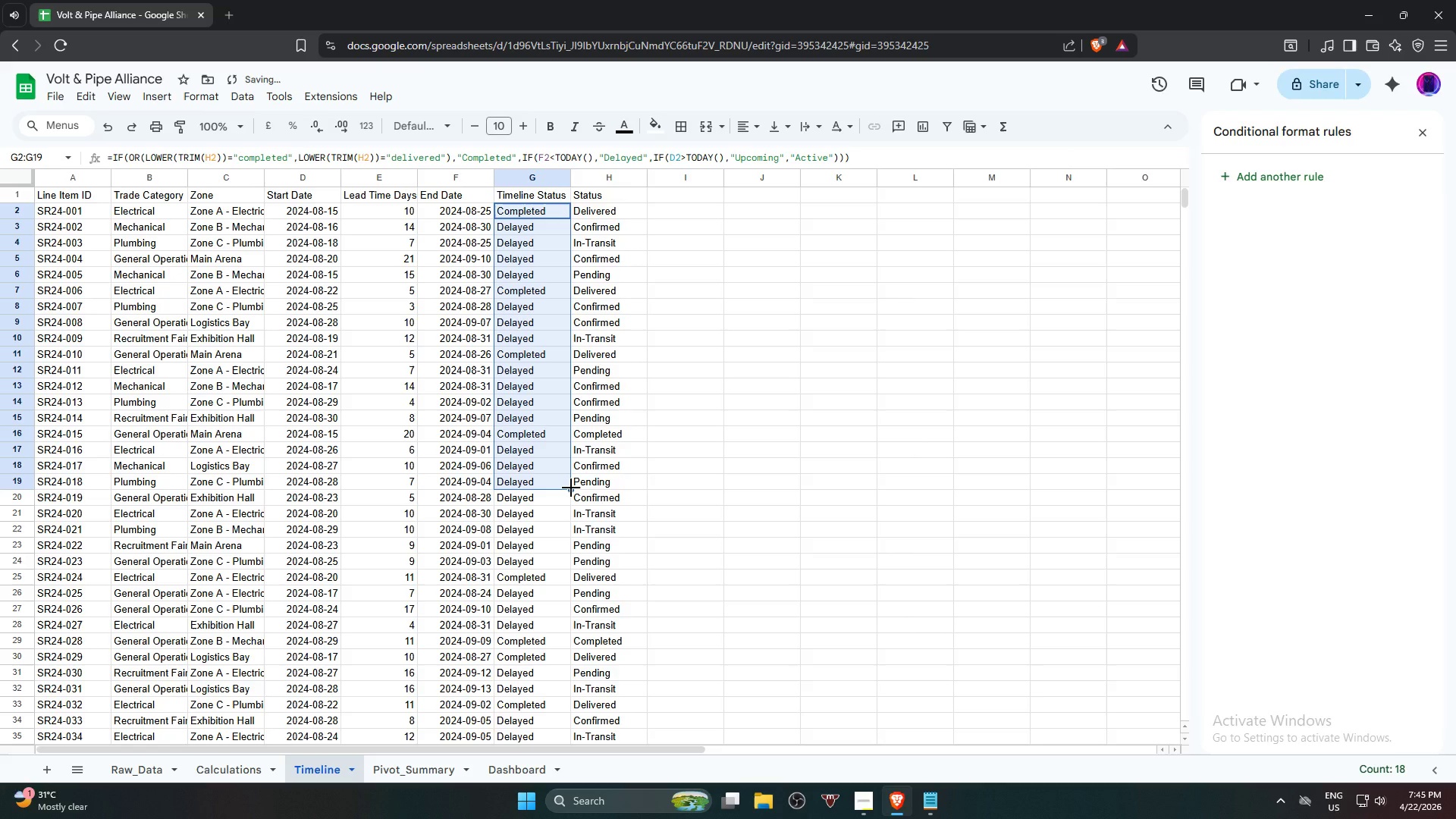 
left_click_drag(start_coordinate=[571, 488], to_coordinate=[567, 606])
 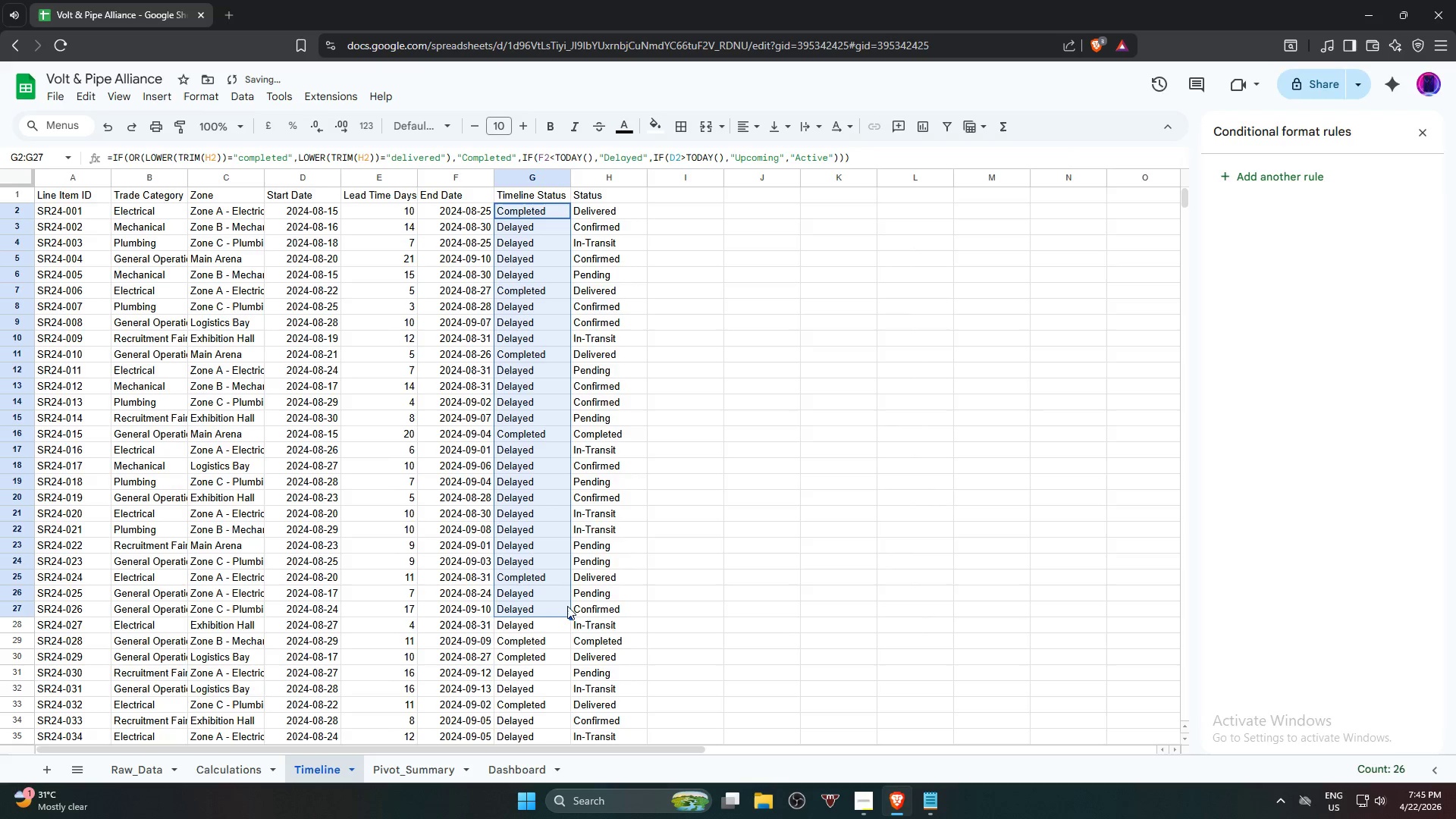 
scroll: coordinate [567, 613], scroll_direction: down, amount: 1.0
 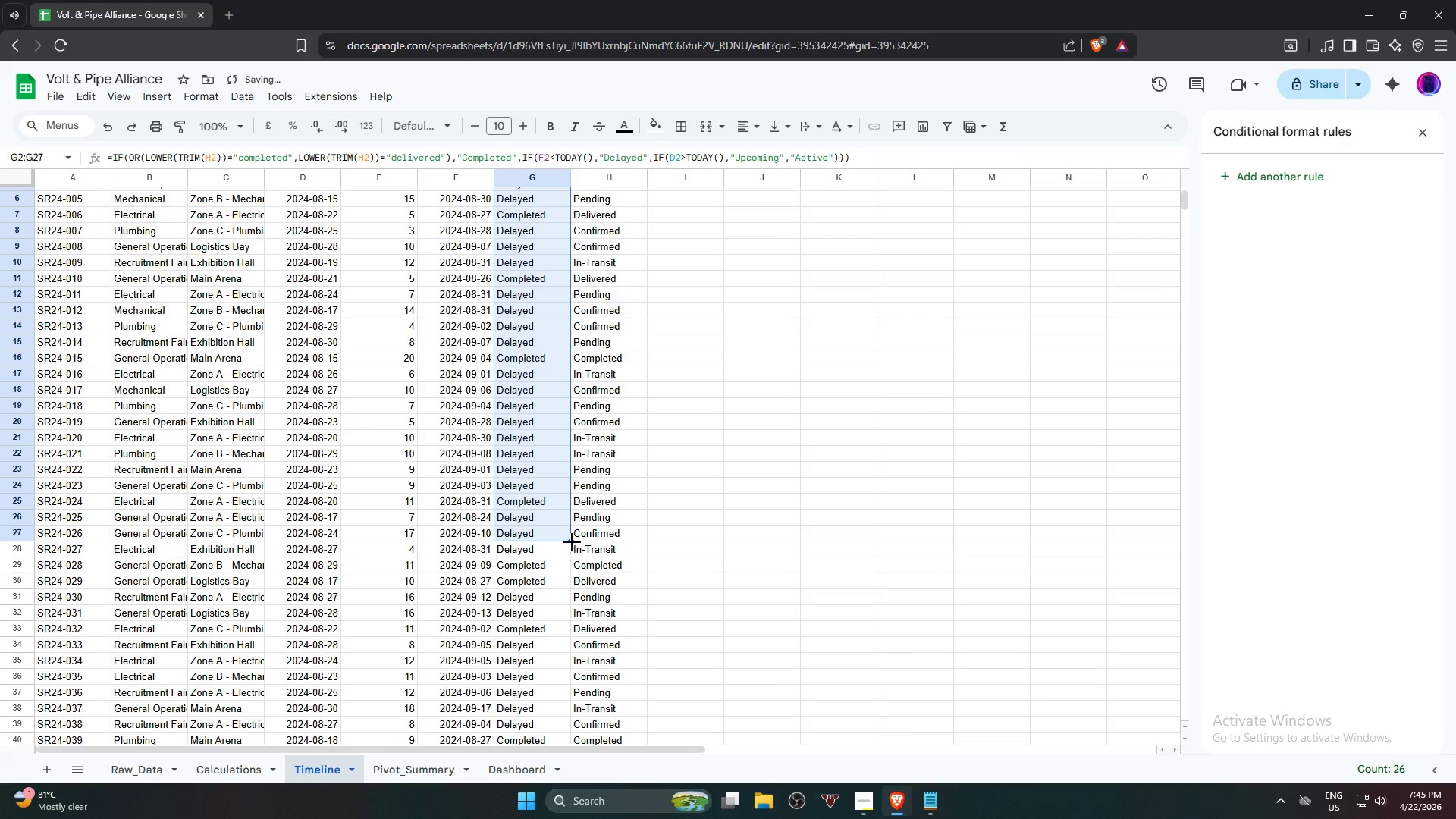 
left_click_drag(start_coordinate=[572, 542], to_coordinate=[578, 634])
 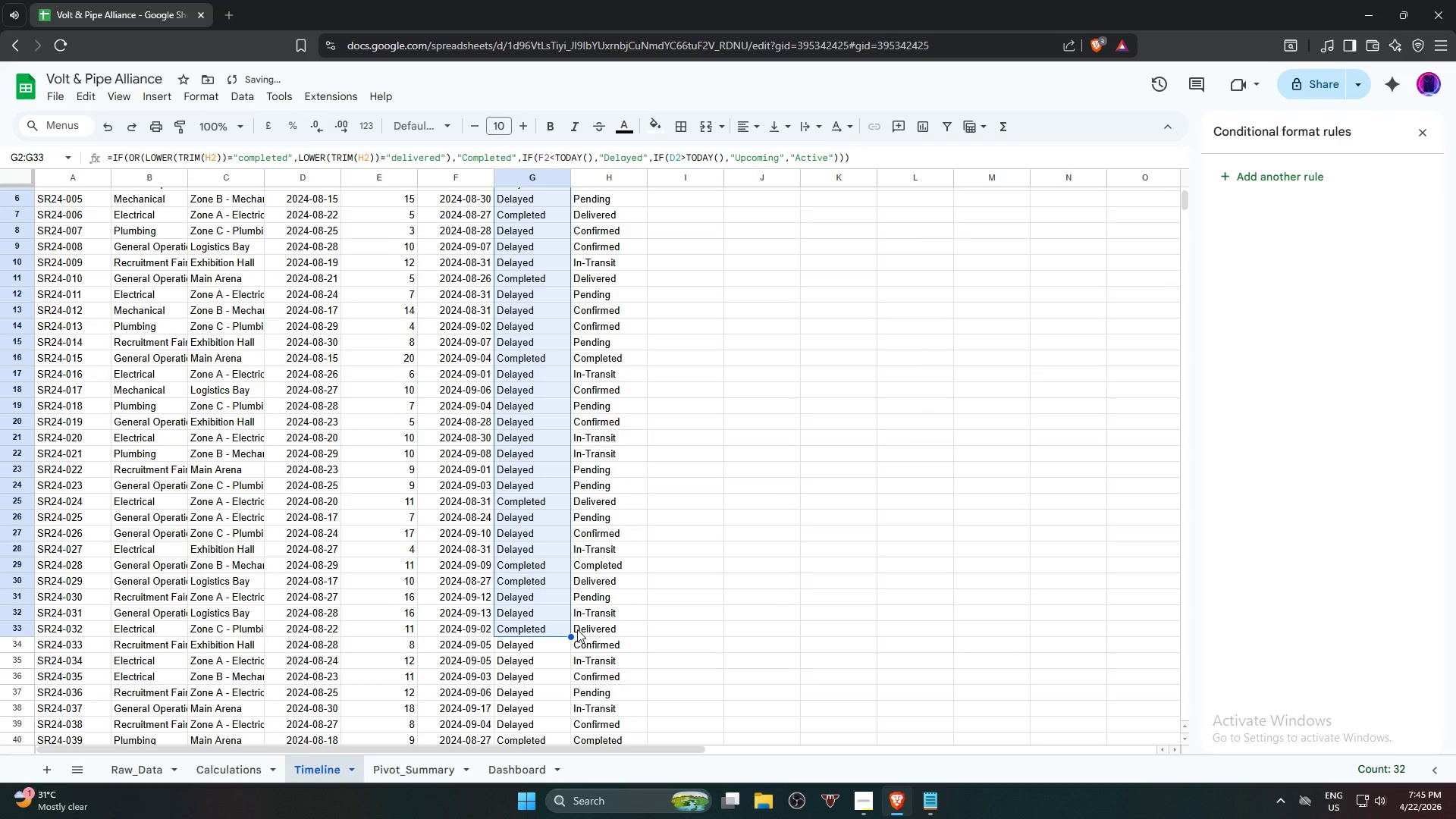 
scroll: coordinate [577, 629], scroll_direction: down, amount: 1.0
 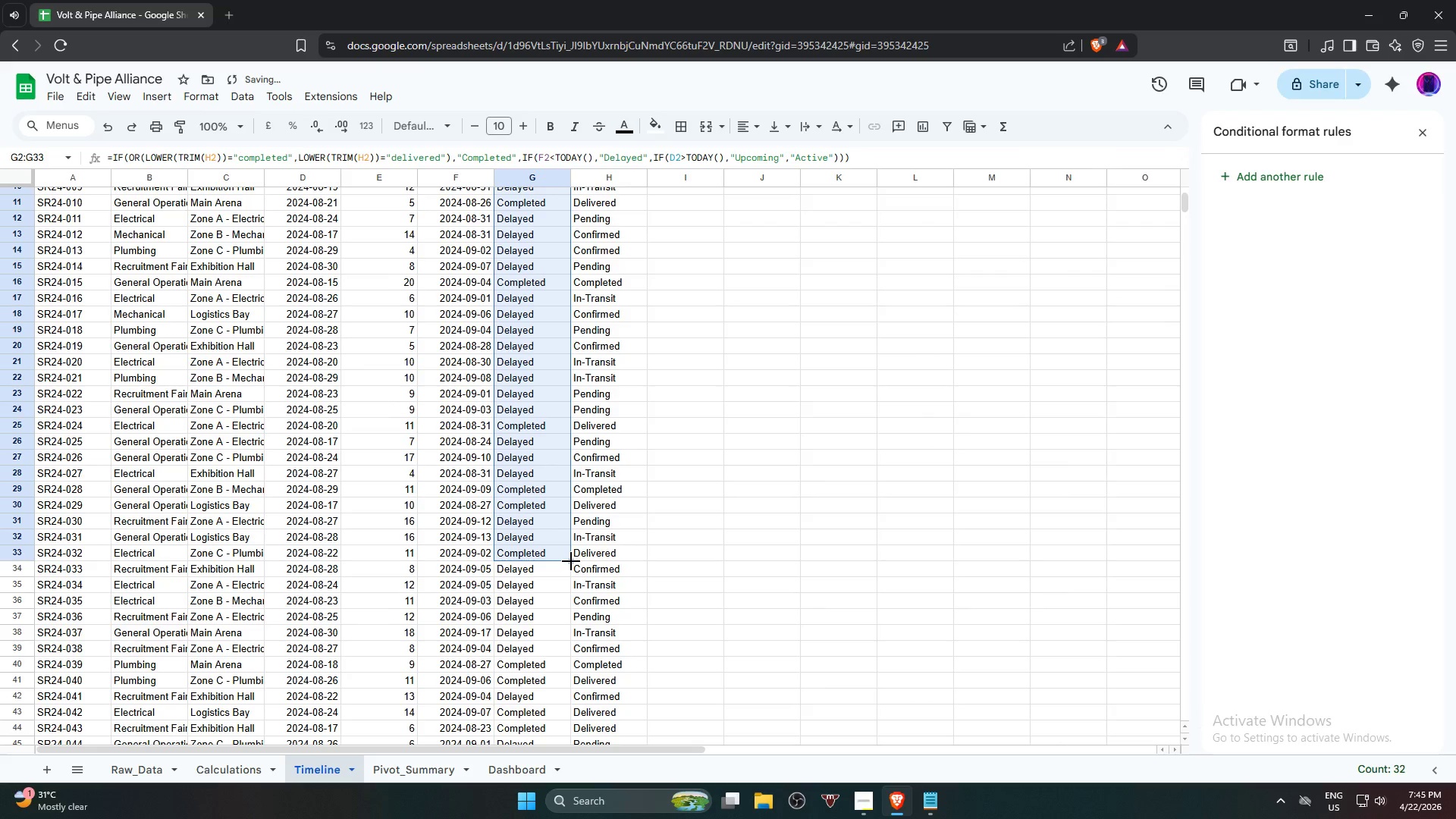 
left_click_drag(start_coordinate=[570, 560], to_coordinate=[568, 669])
 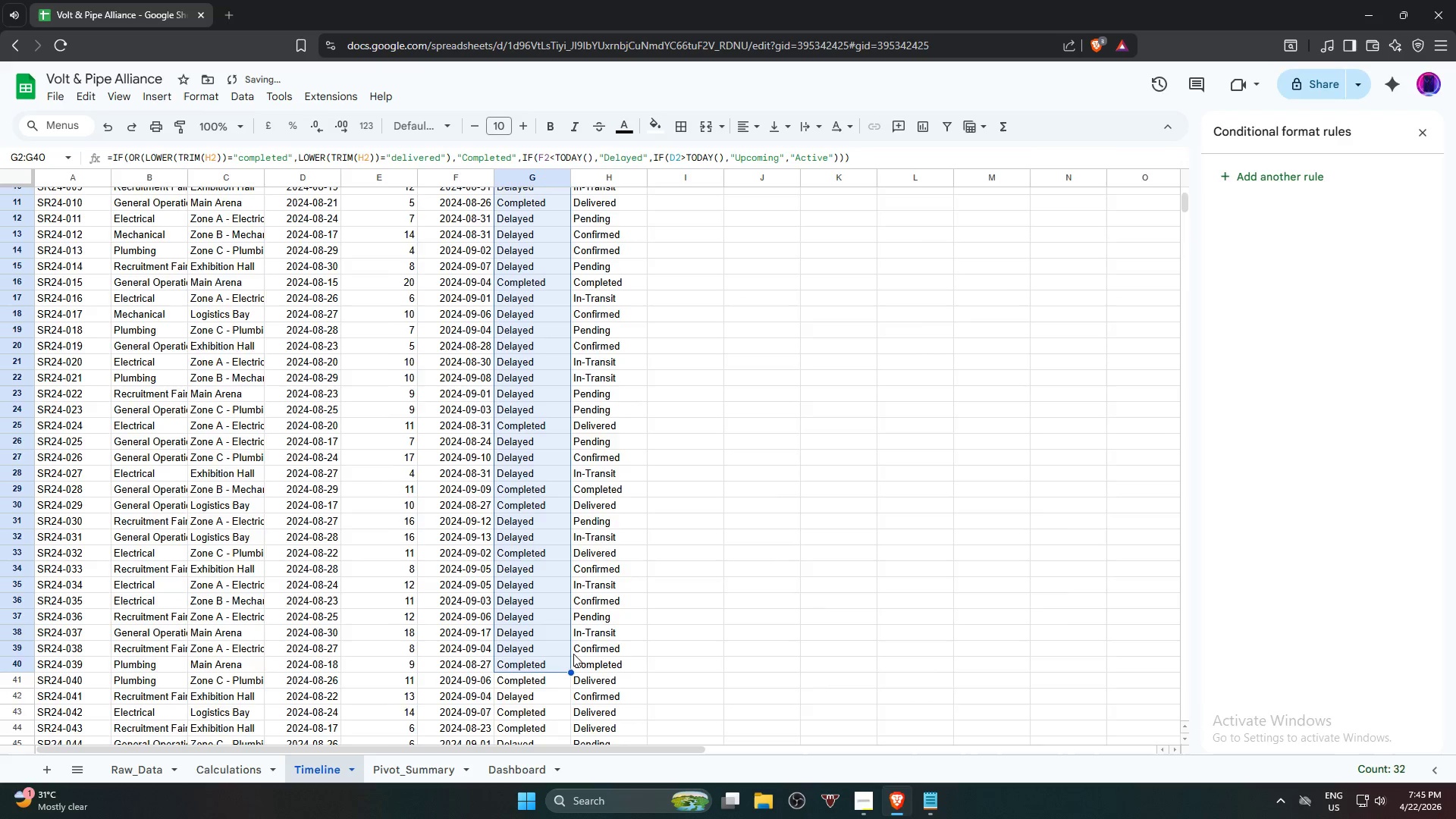 
scroll: coordinate [573, 654], scroll_direction: down, amount: 2.0
 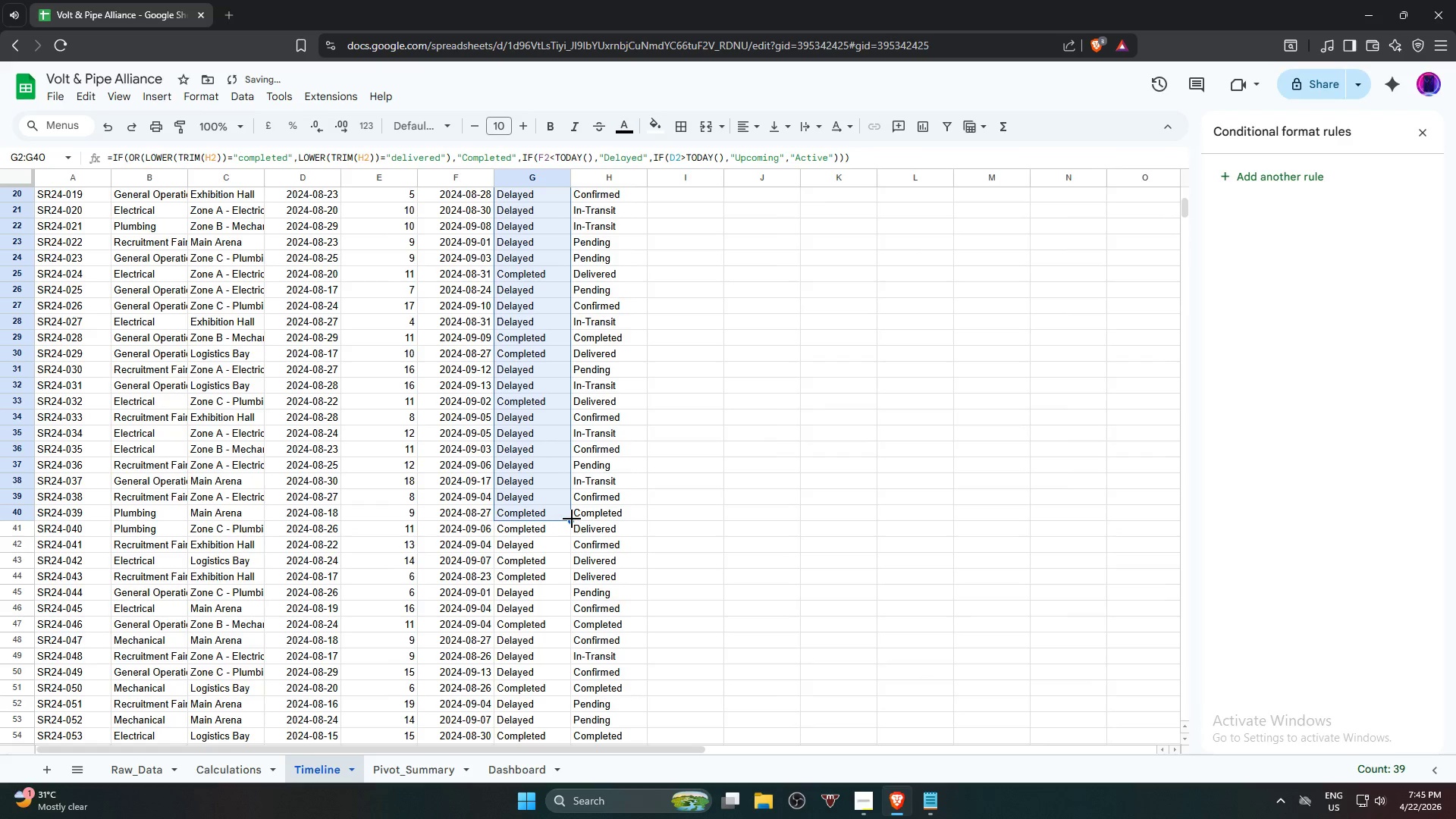 
left_click_drag(start_coordinate=[572, 519], to_coordinate=[579, 629])
 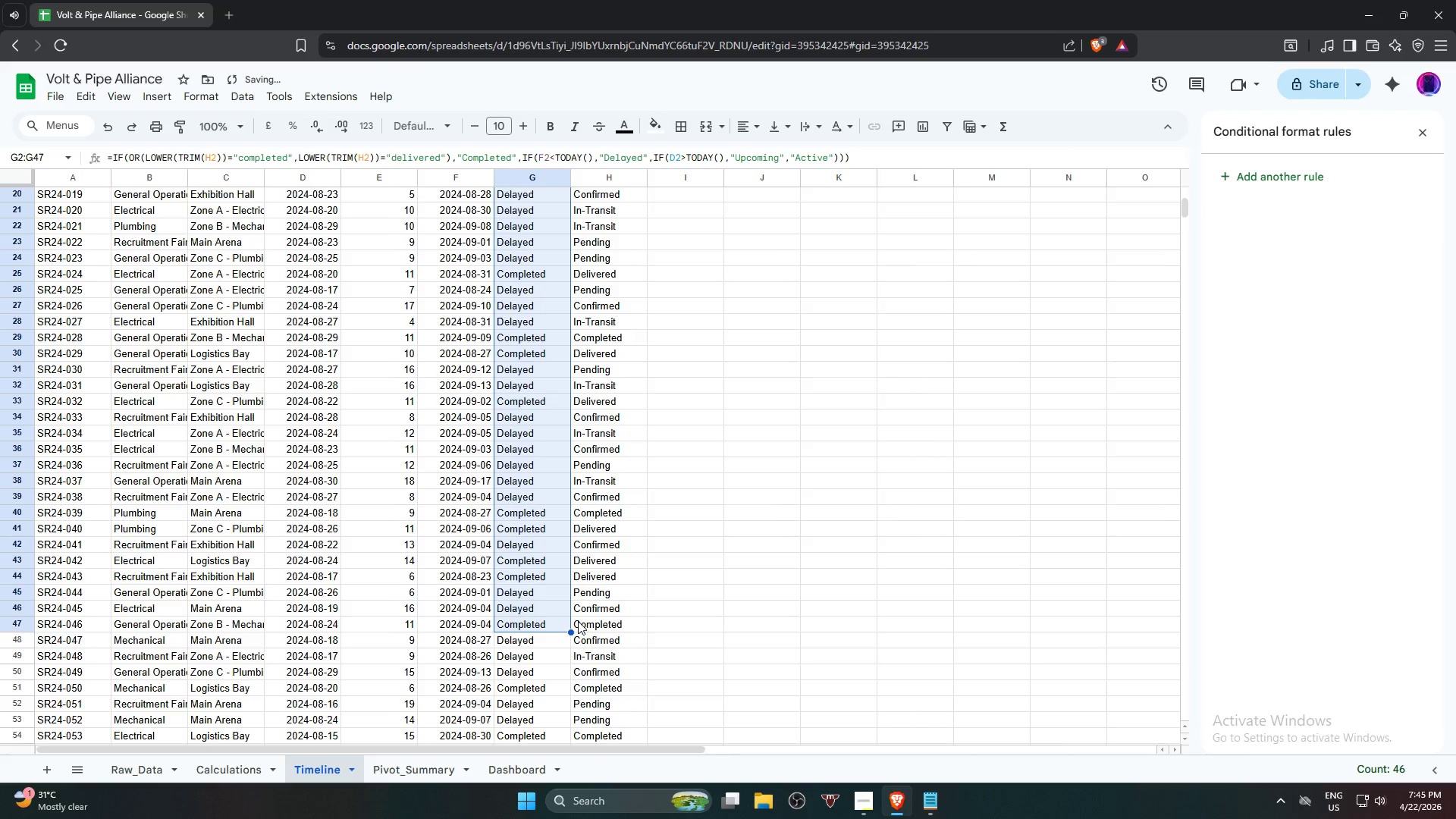 
scroll: coordinate [576, 621], scroll_direction: down, amount: 2.0
 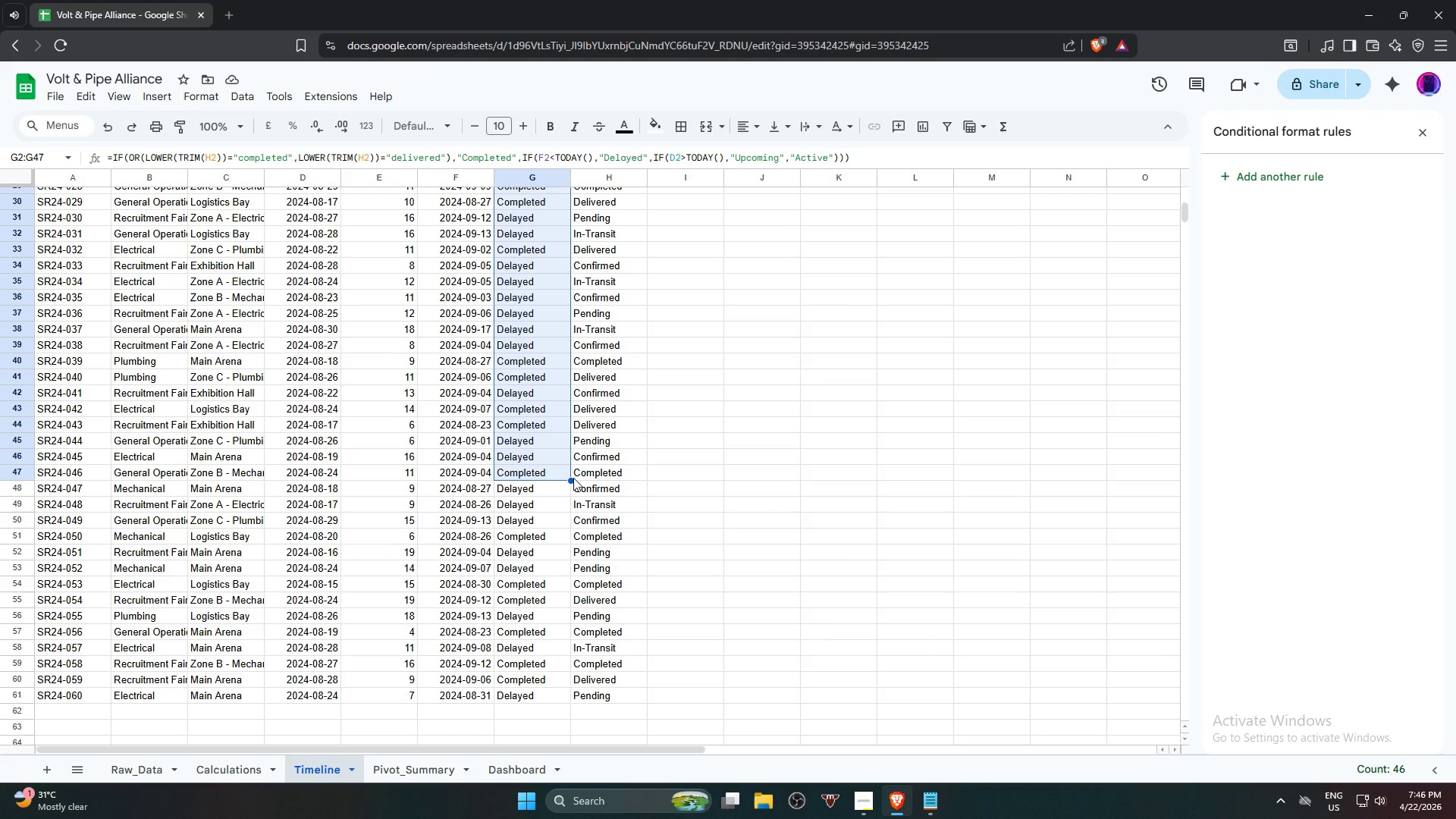 
wait(6.93)
 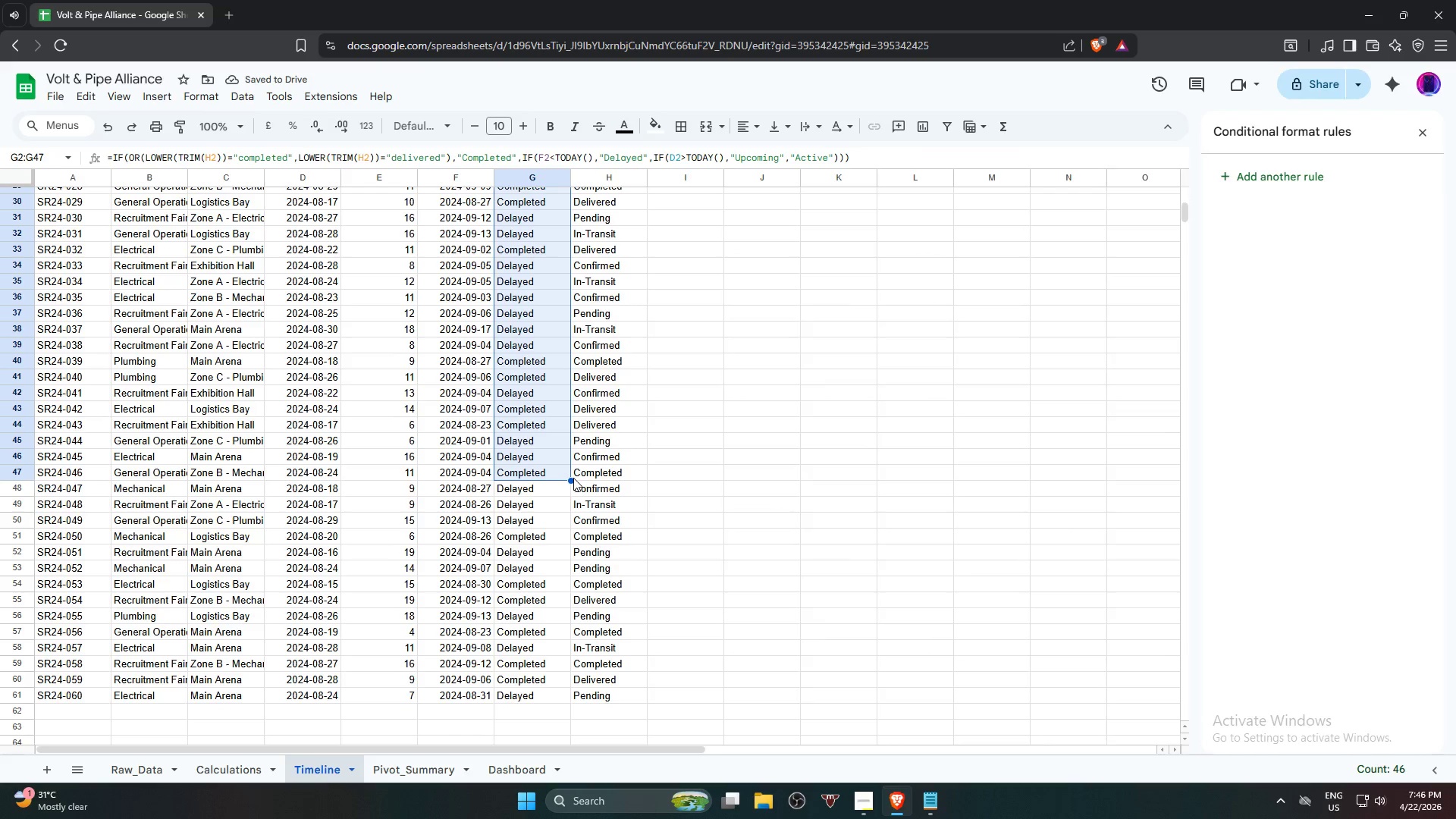 
left_click_drag(start_coordinate=[570, 481], to_coordinate=[572, 694])
 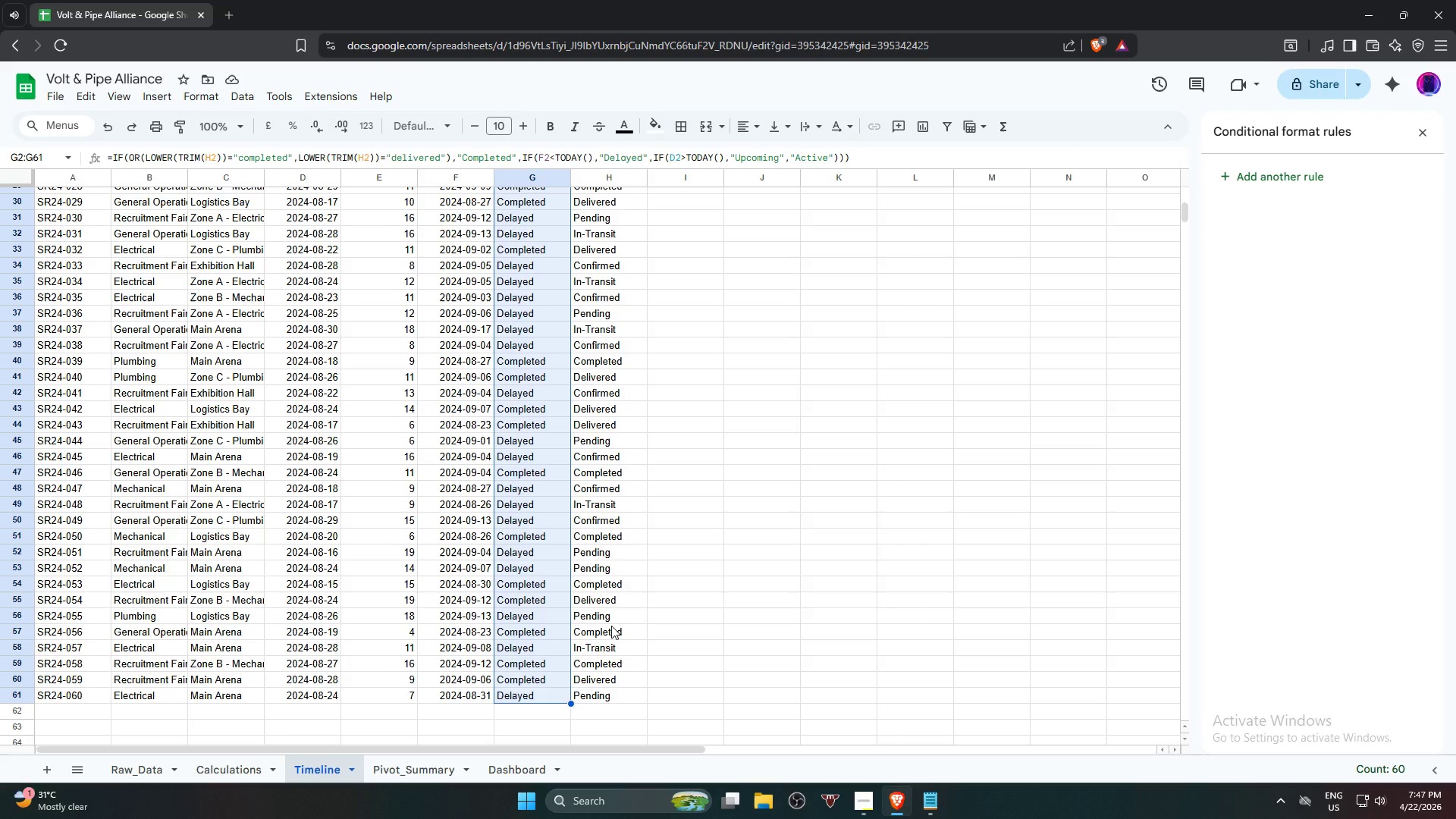 
wait(101.06)
 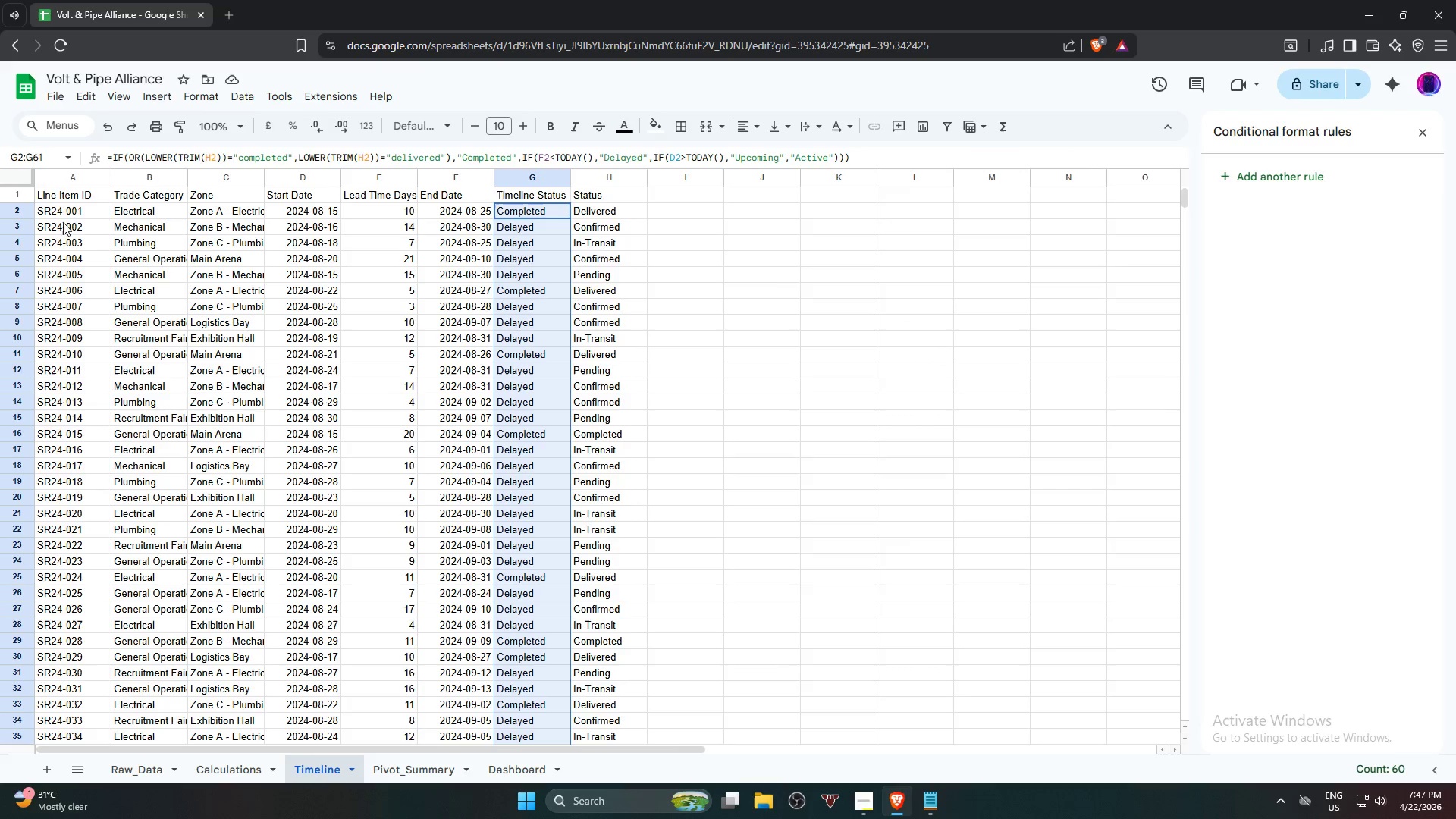 
left_click([66, 218])
 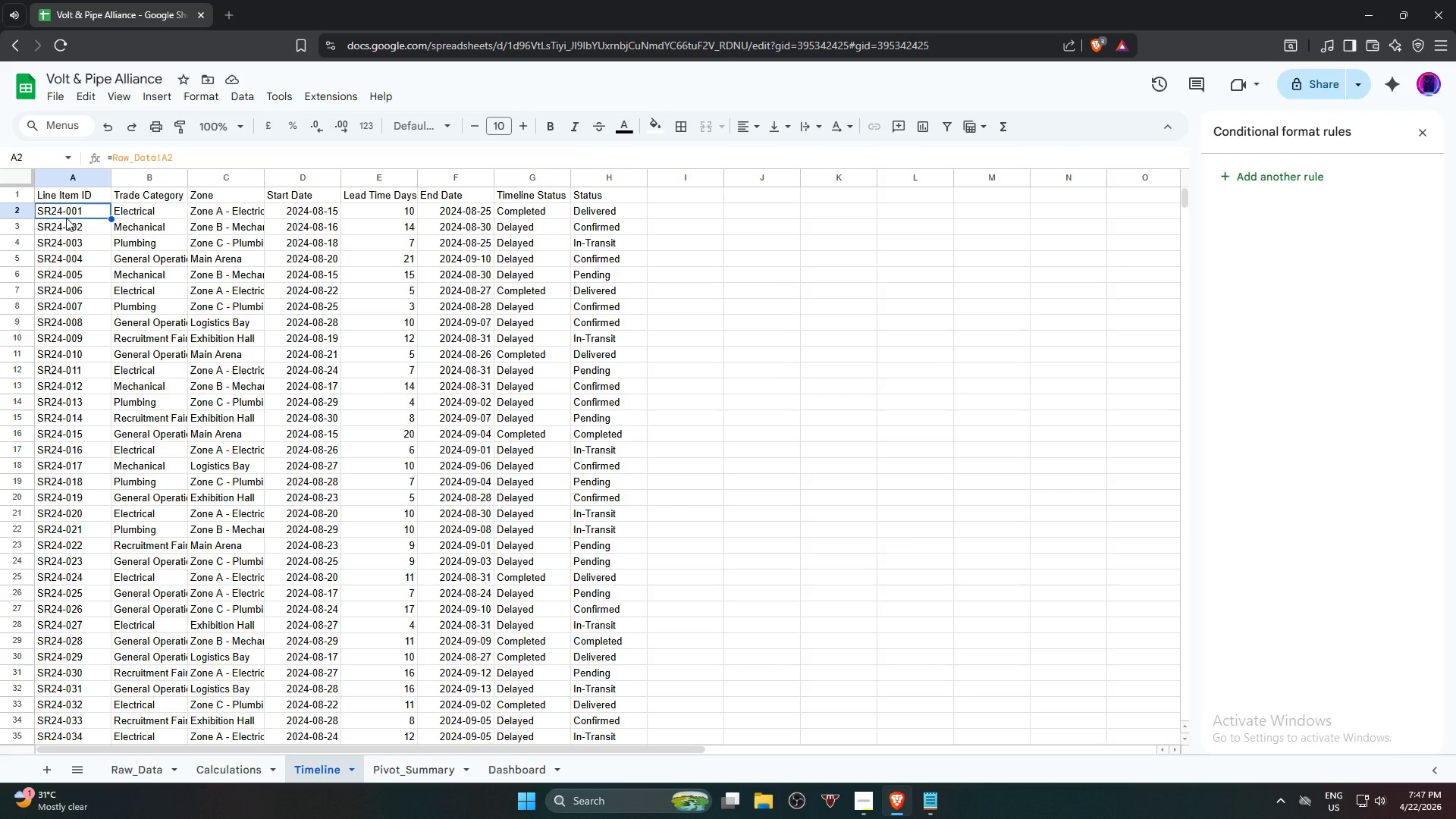 
scroll: coordinate [61, 270], scroll_direction: up, amount: 12.0
 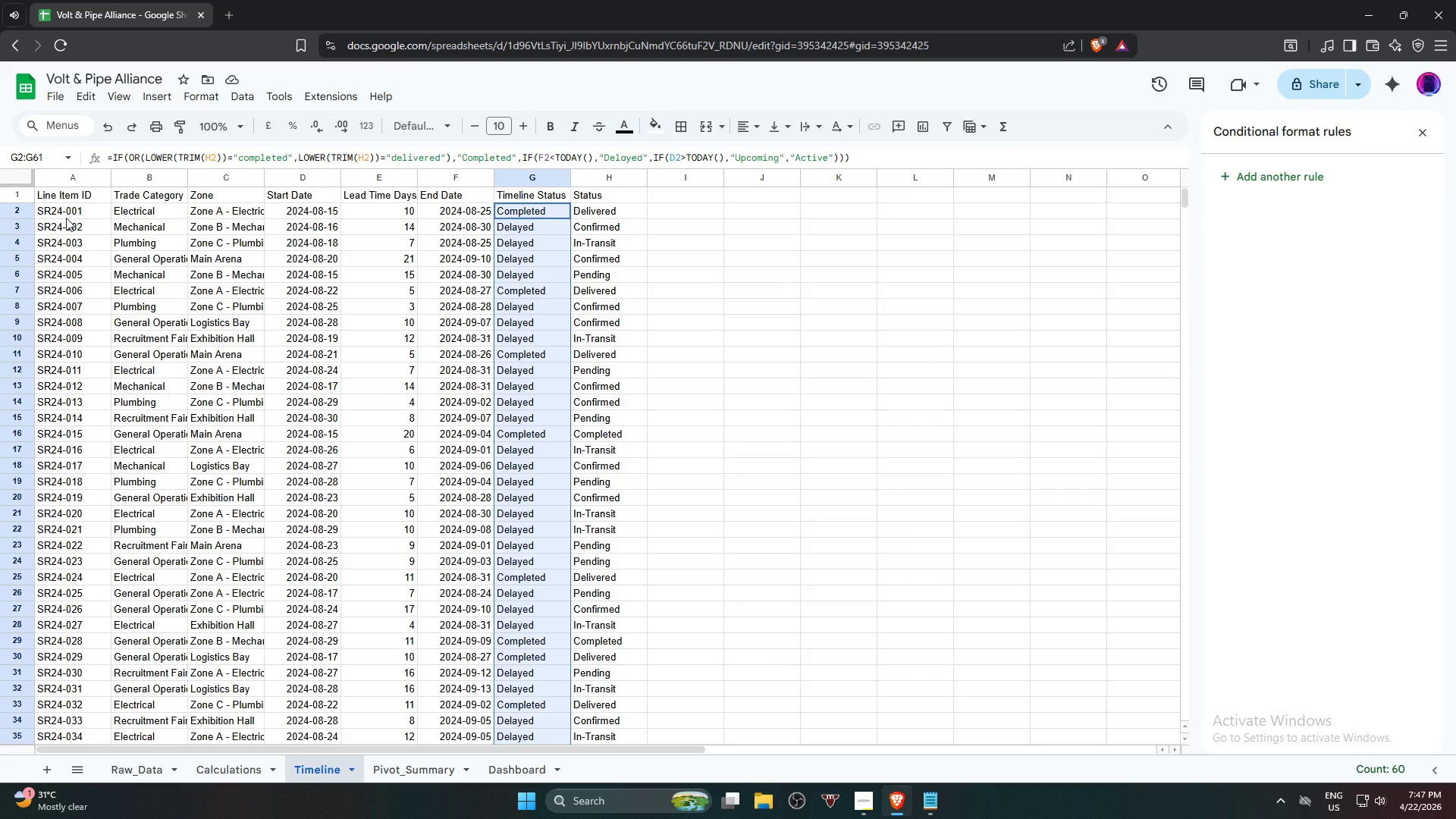 
left_click([388, 216])
 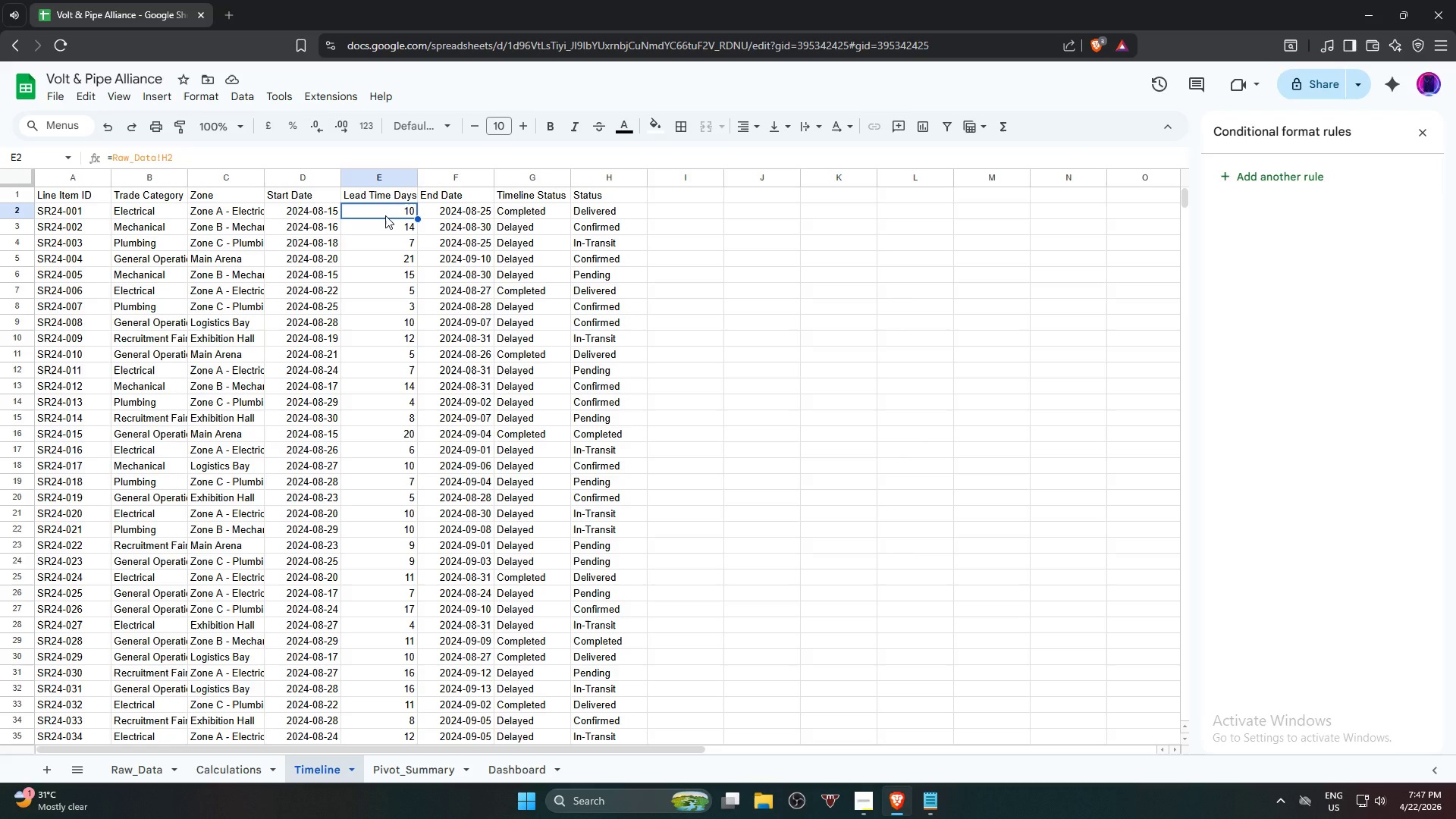 
wait(6.69)
 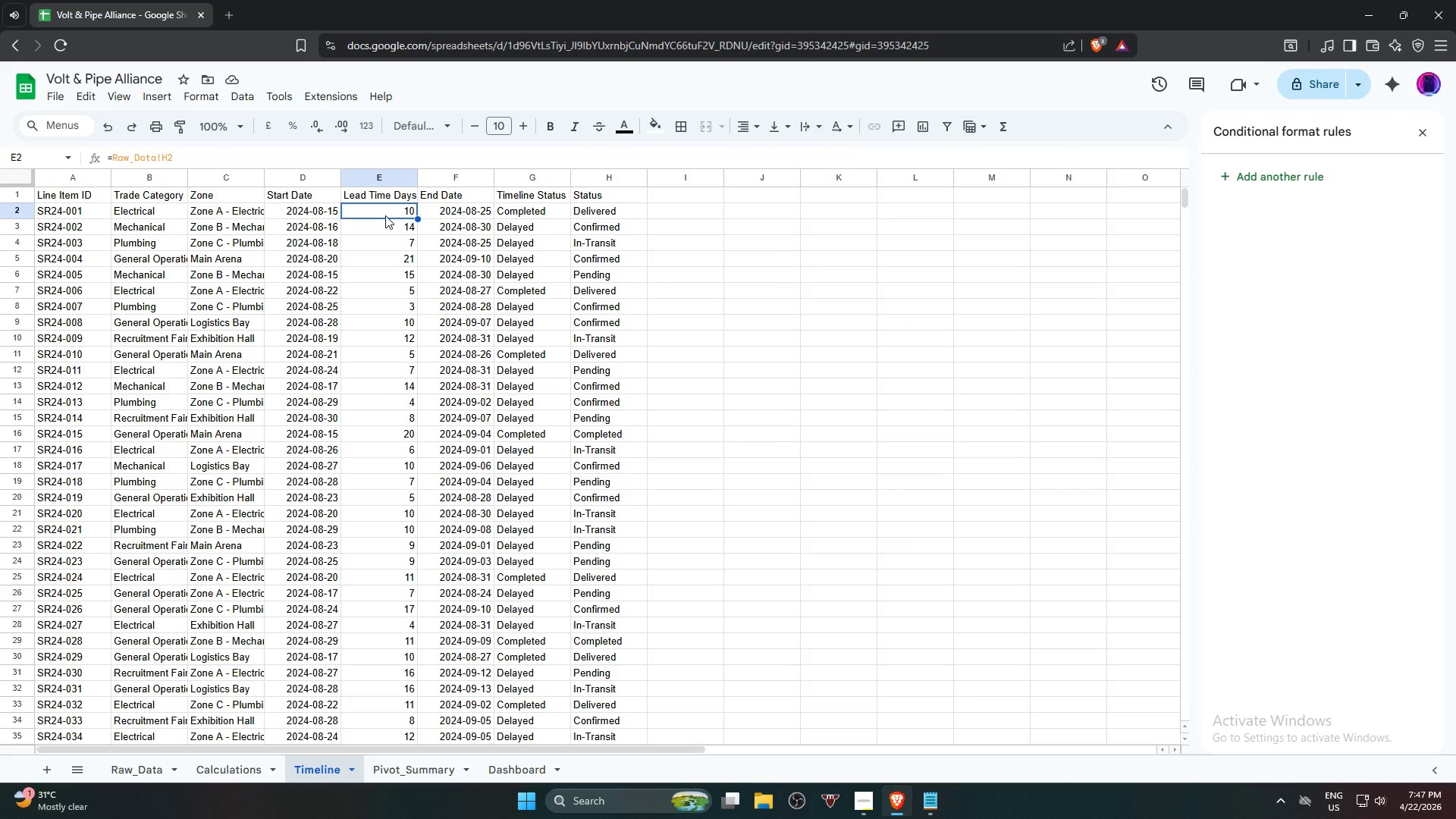 
left_click([458, 212])
 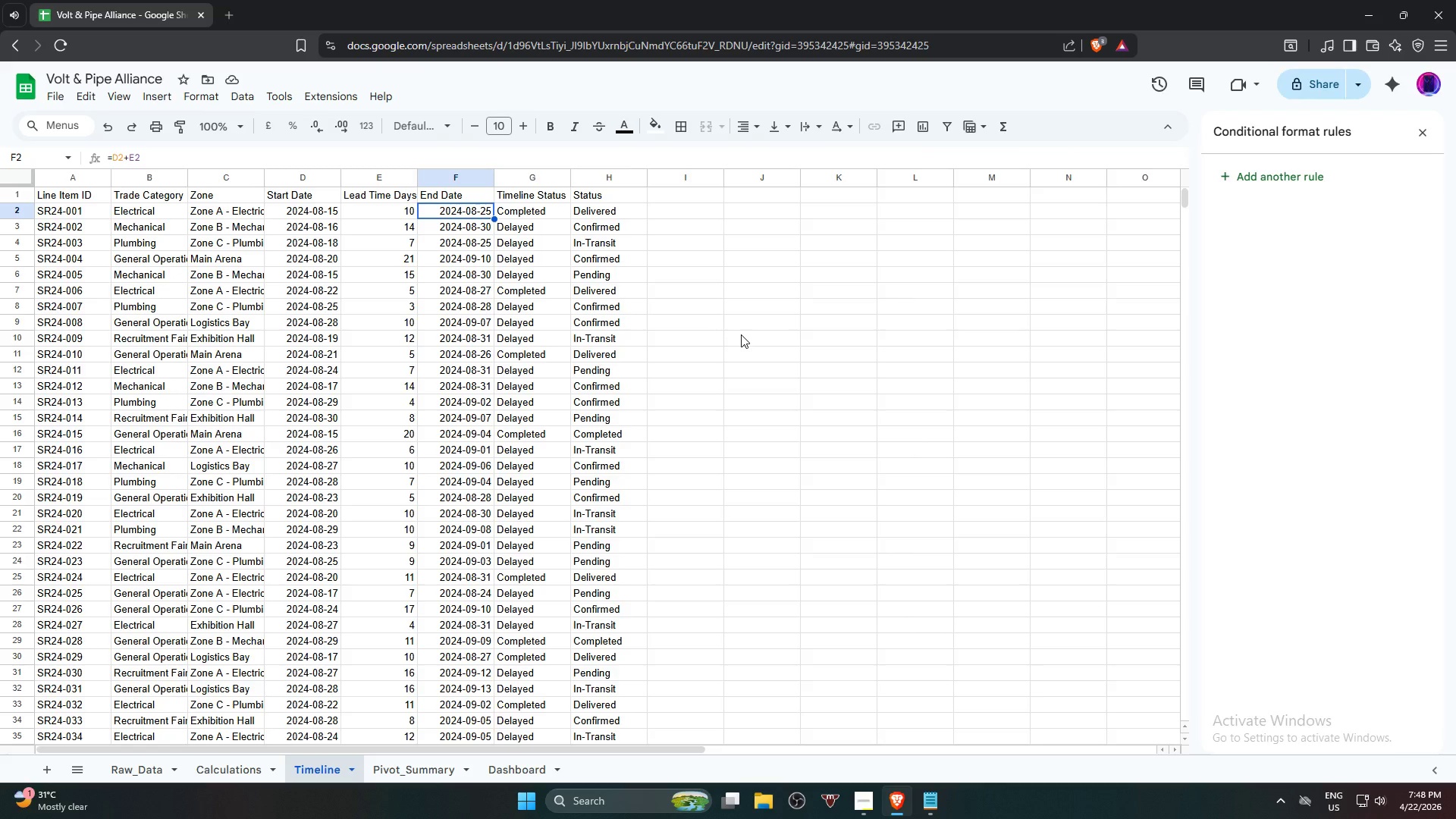 
wait(18.83)
 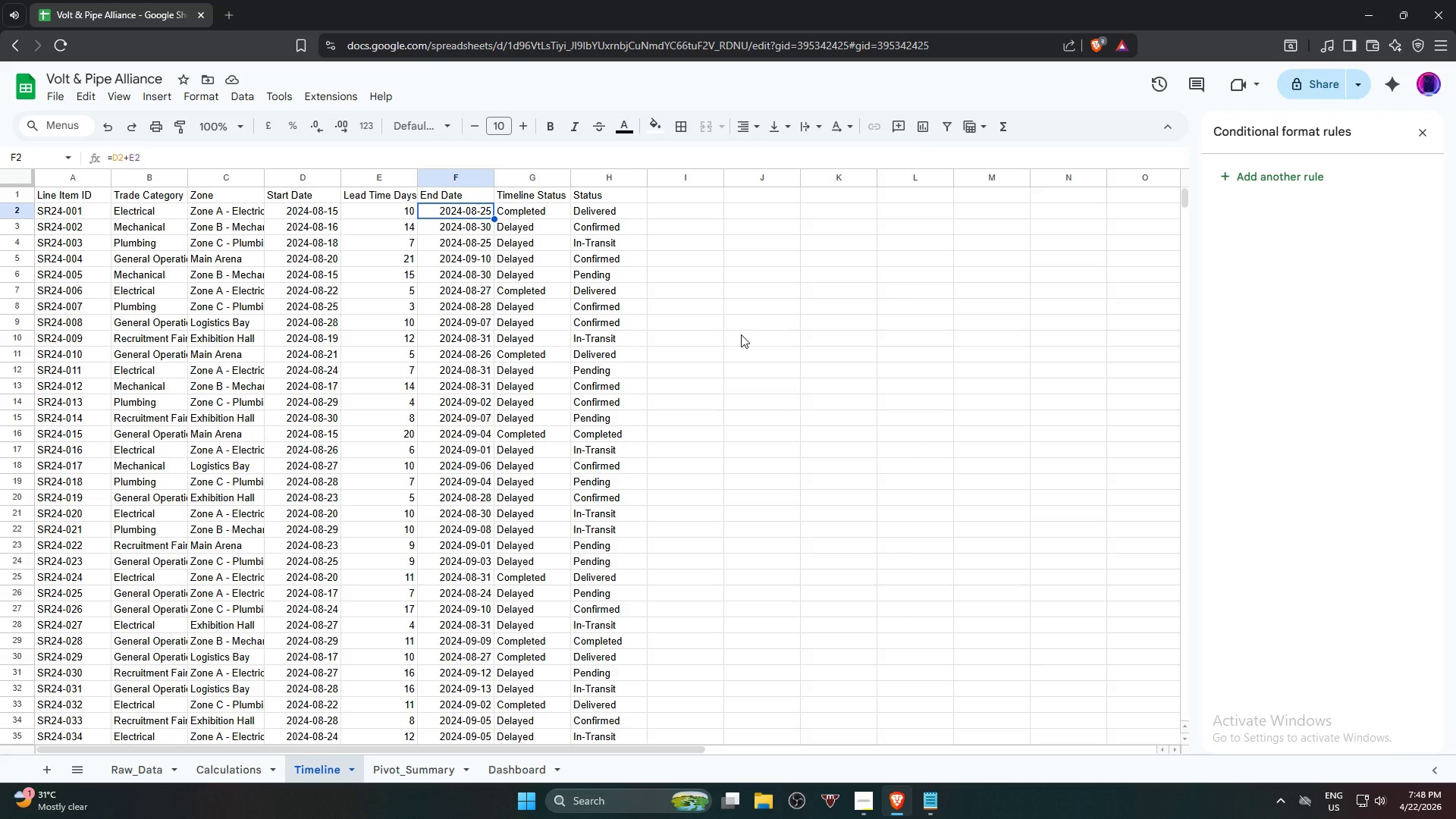 
left_click([515, 210])
 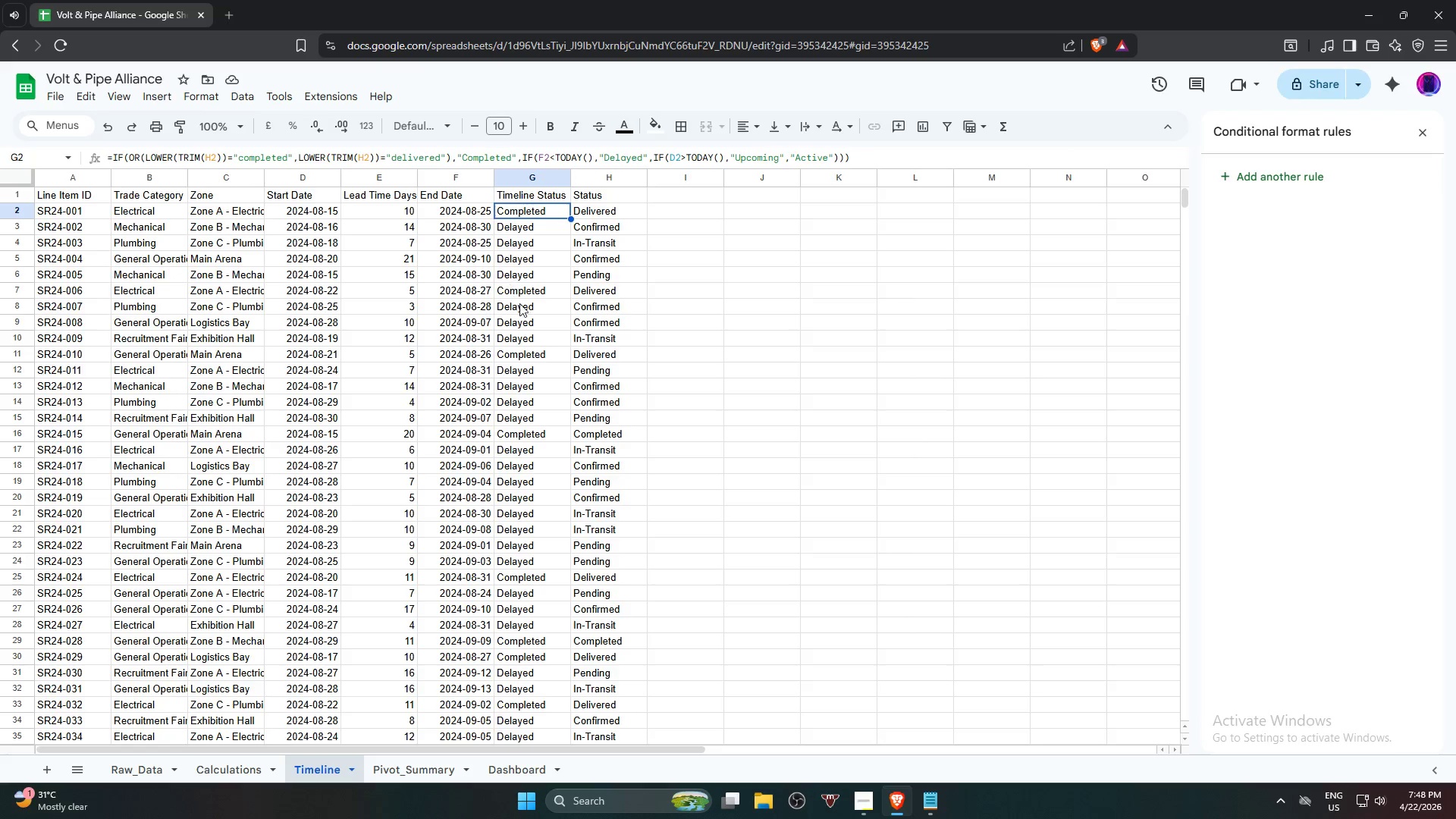 
scroll: coordinate [507, 382], scroll_direction: down, amount: 10.0
 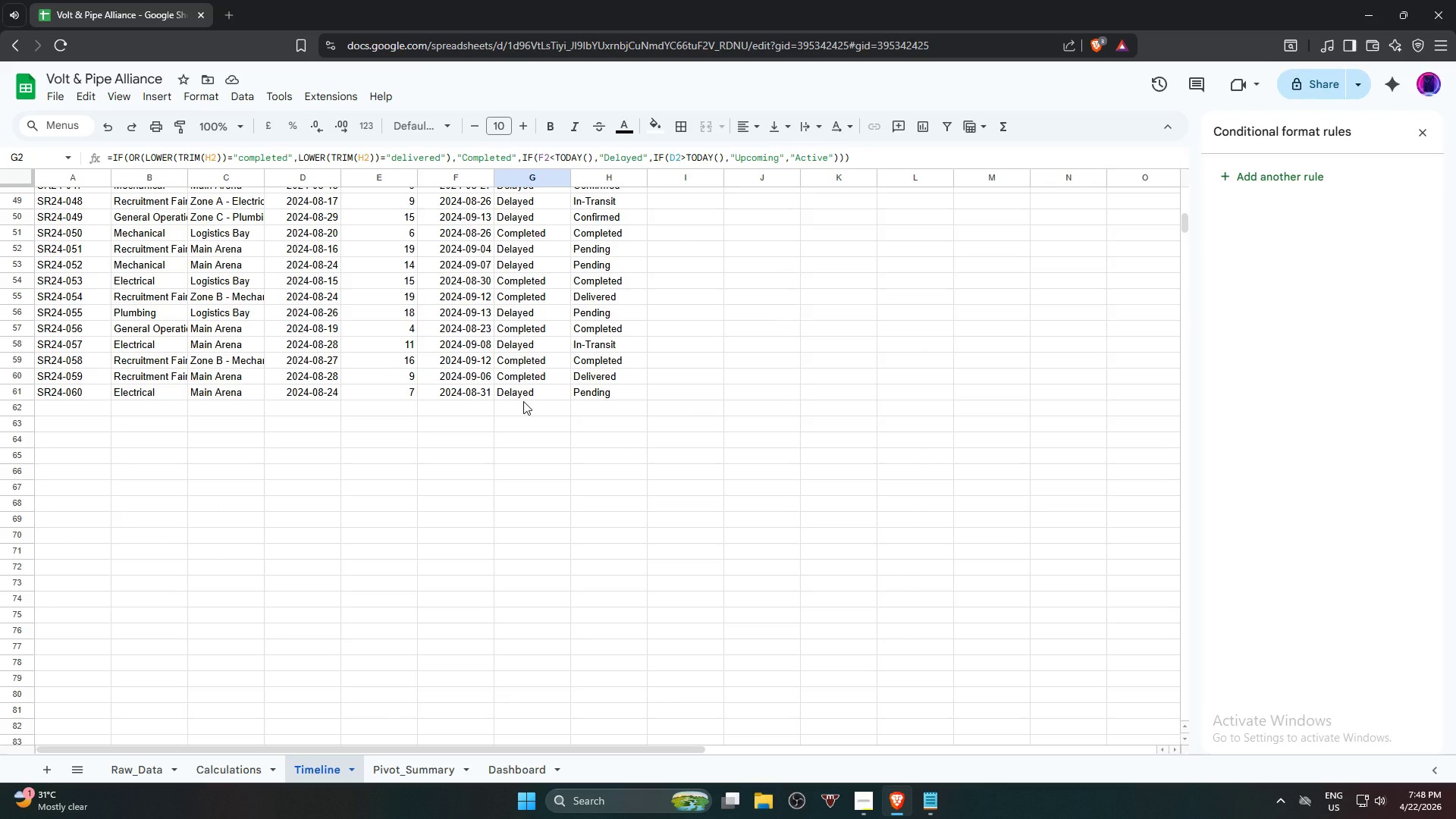 
hold_key(key=ShiftLeft, duration=2.83)
left_click([538, 388])
 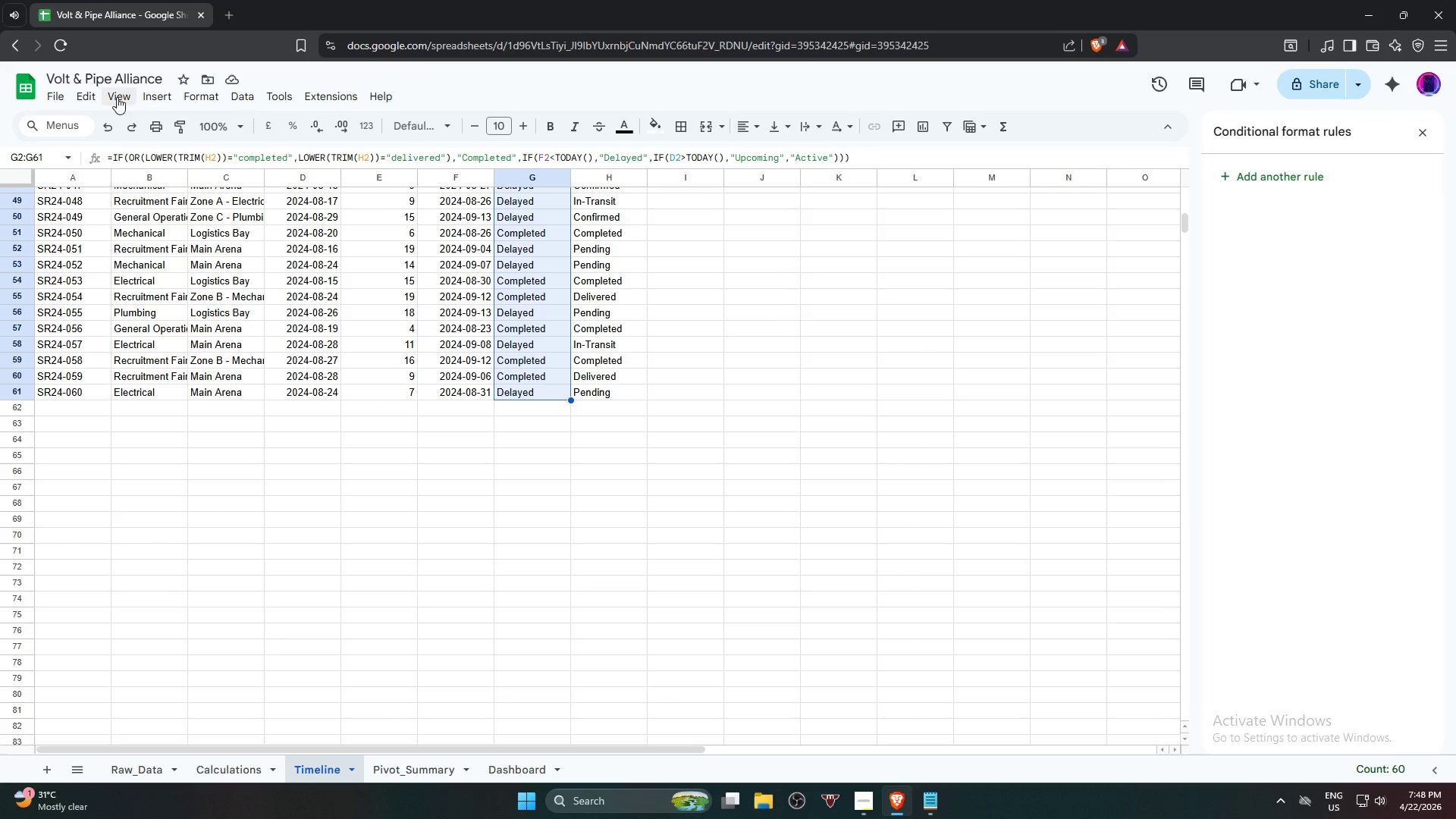 
left_click([155, 101])
 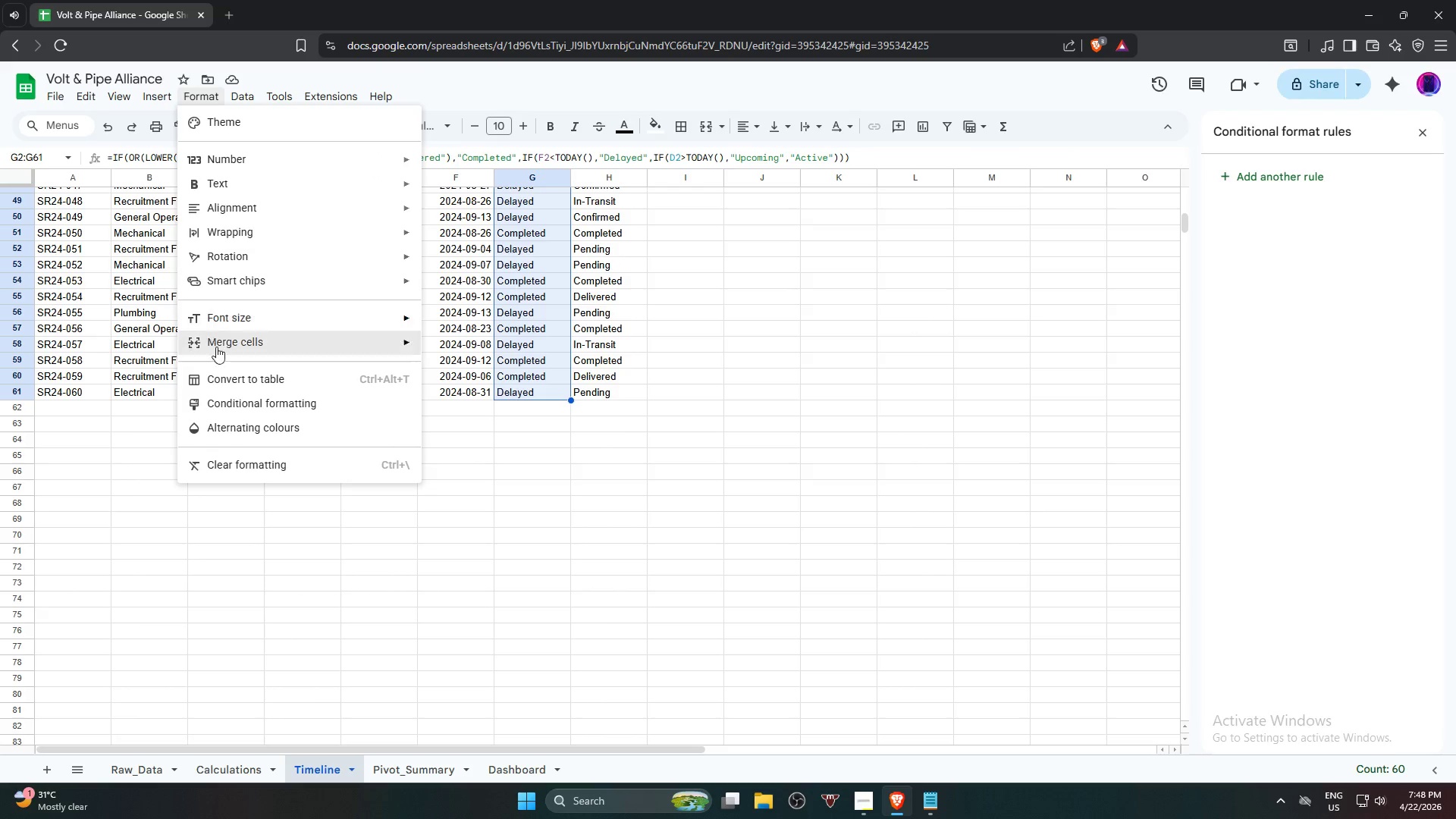 
left_click([246, 399])
 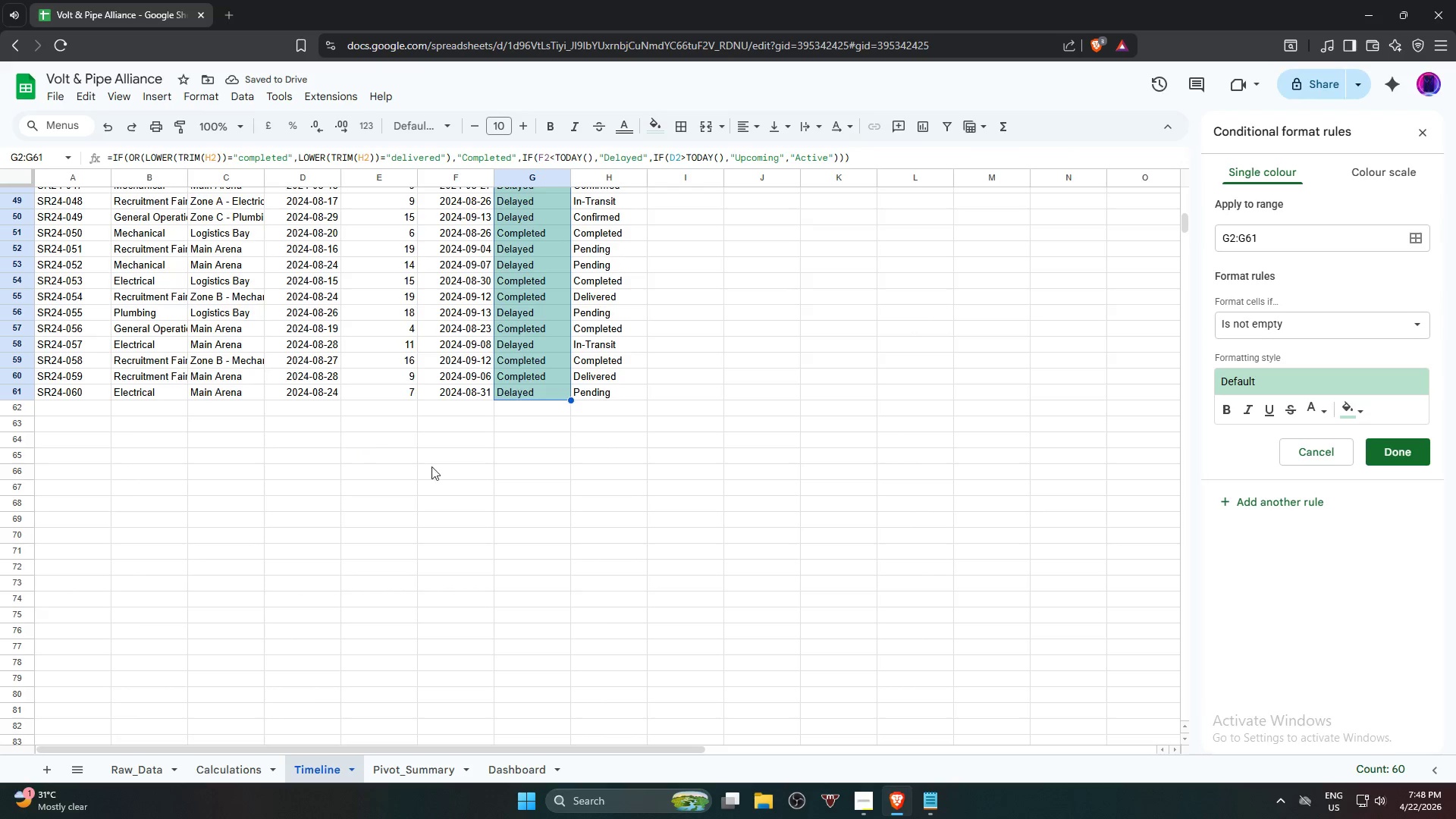 
wait(5.72)
 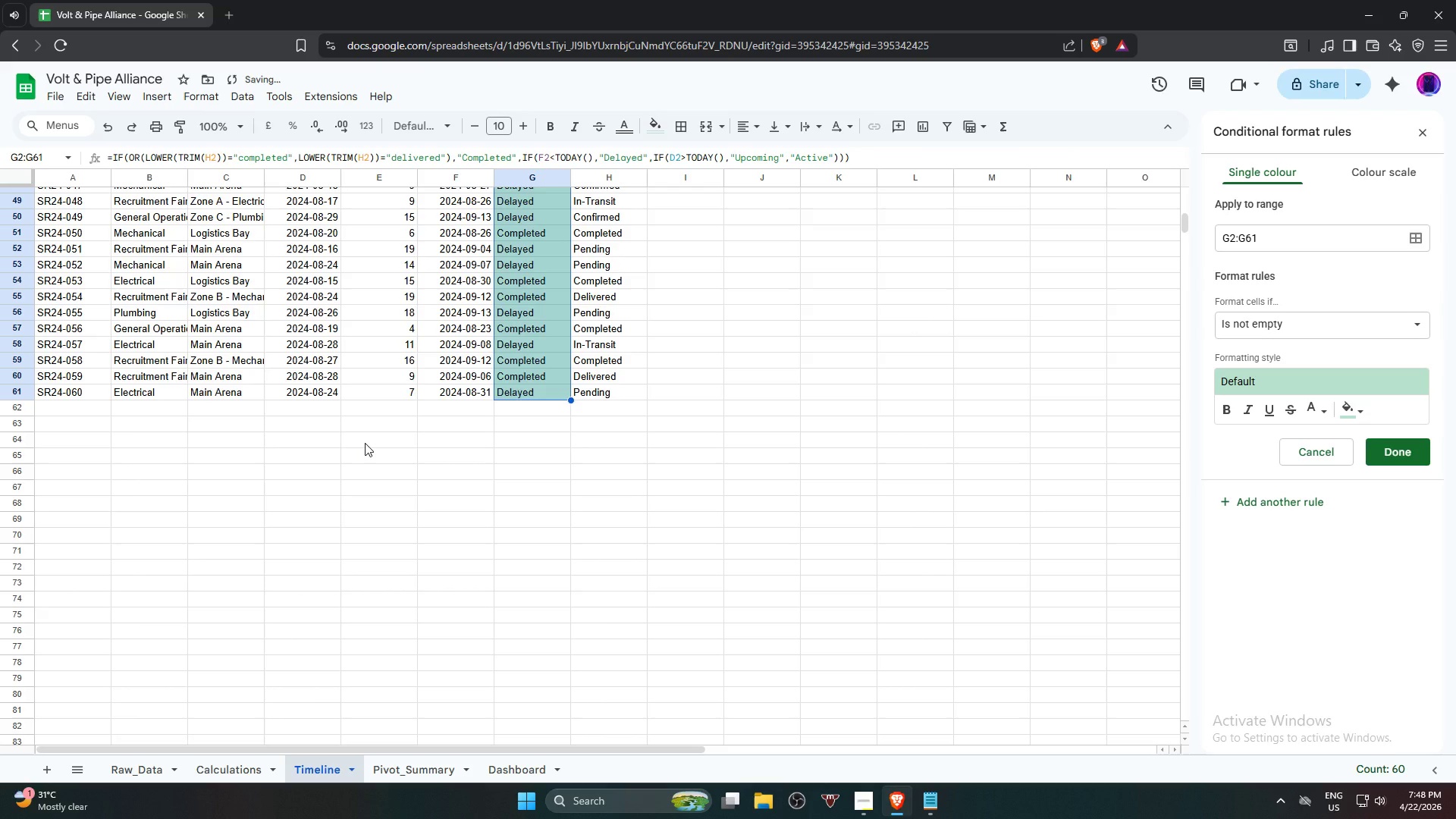 
left_click([1349, 327])
 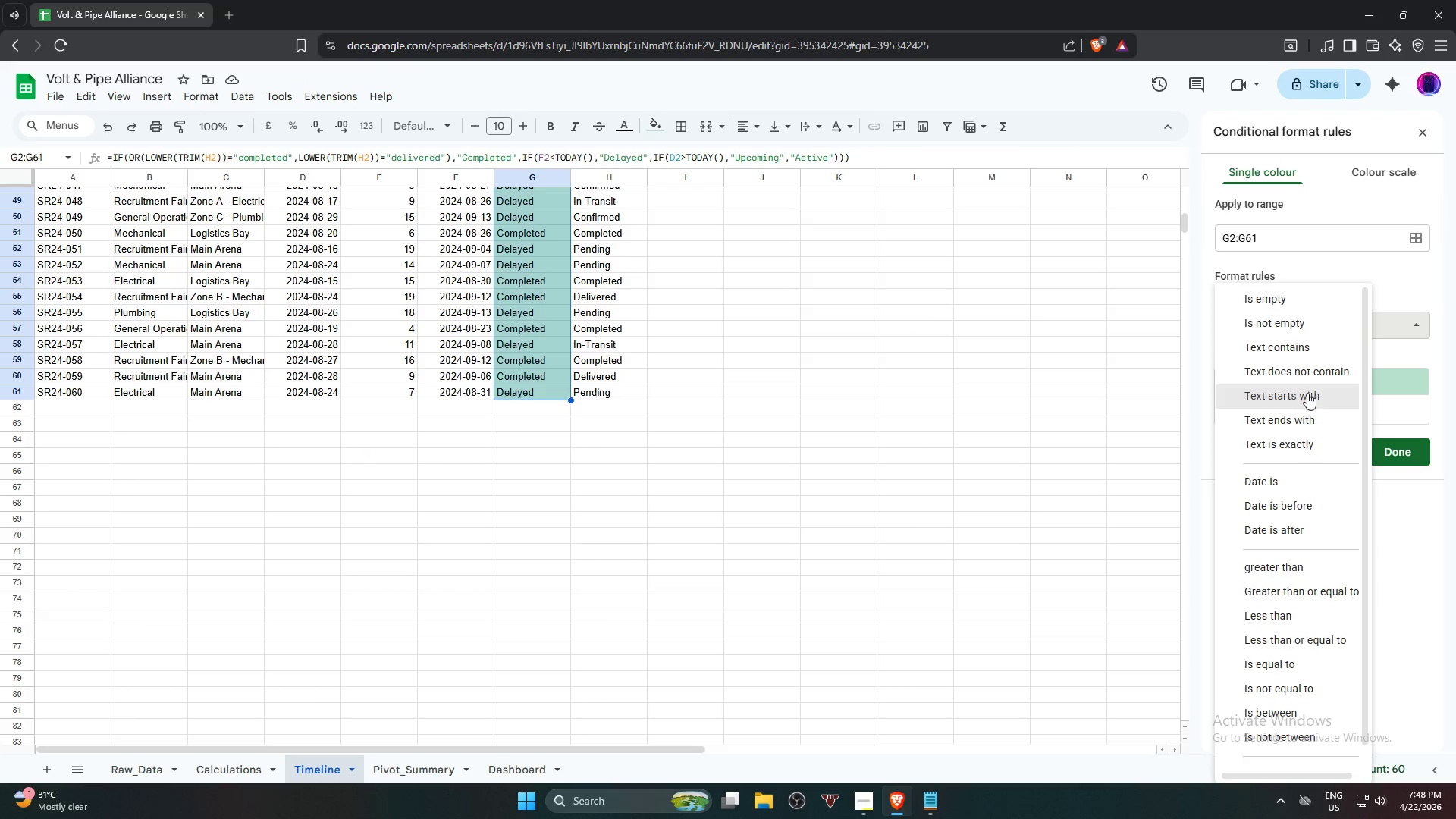 
scroll: coordinate [1310, 452], scroll_direction: down, amount: 4.0
 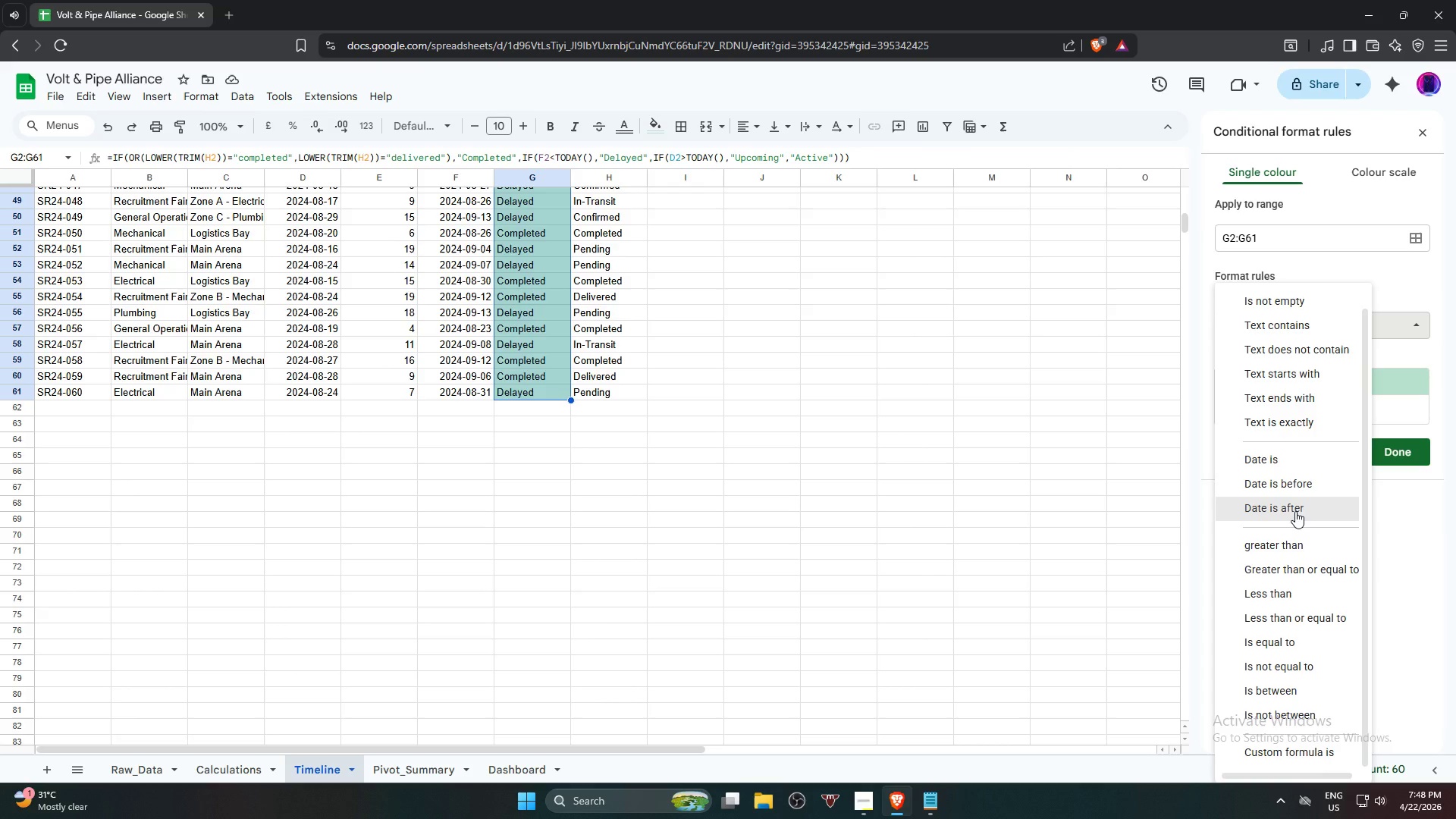 
wait(5.87)
 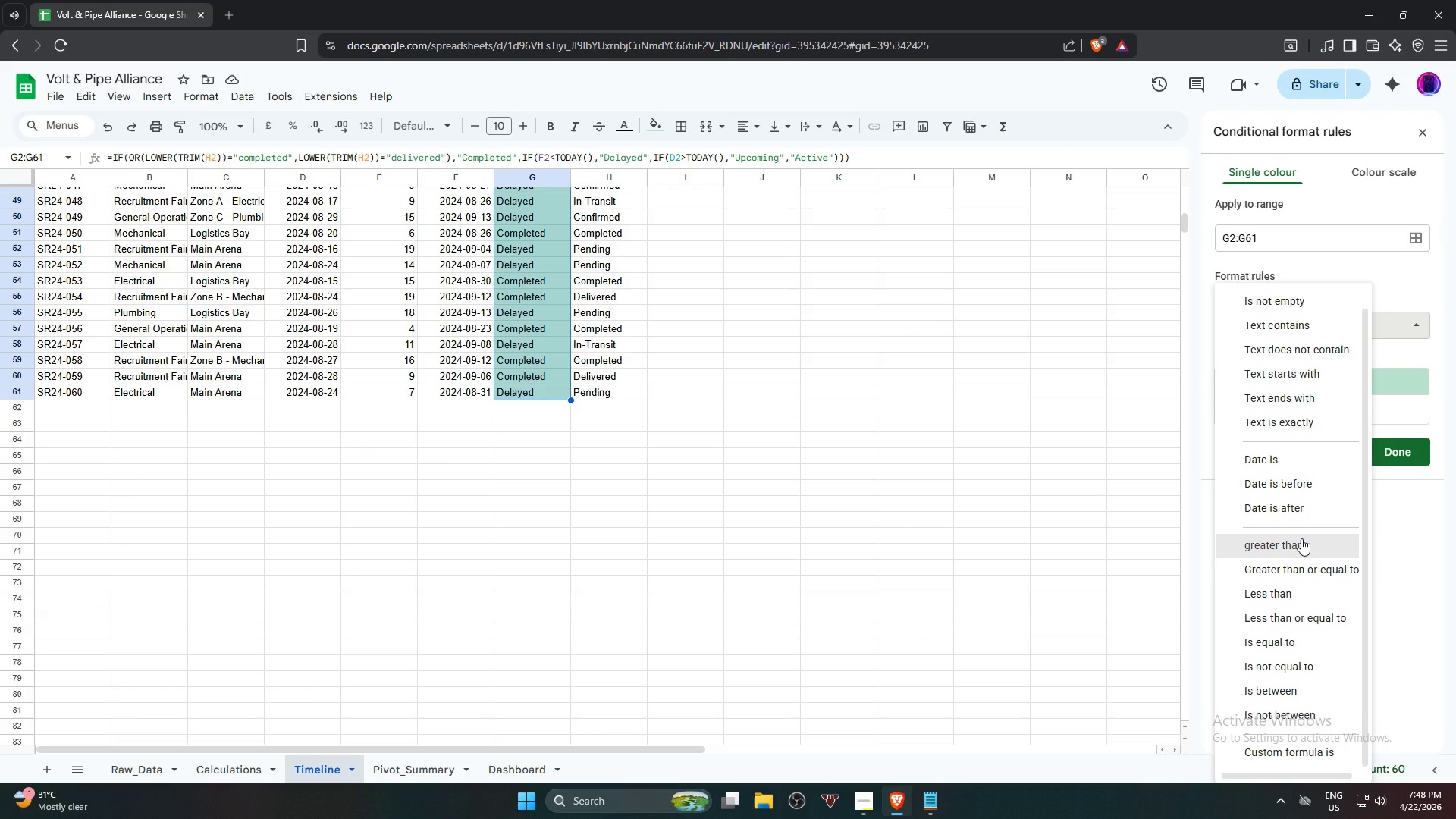 
left_click([1318, 423])
 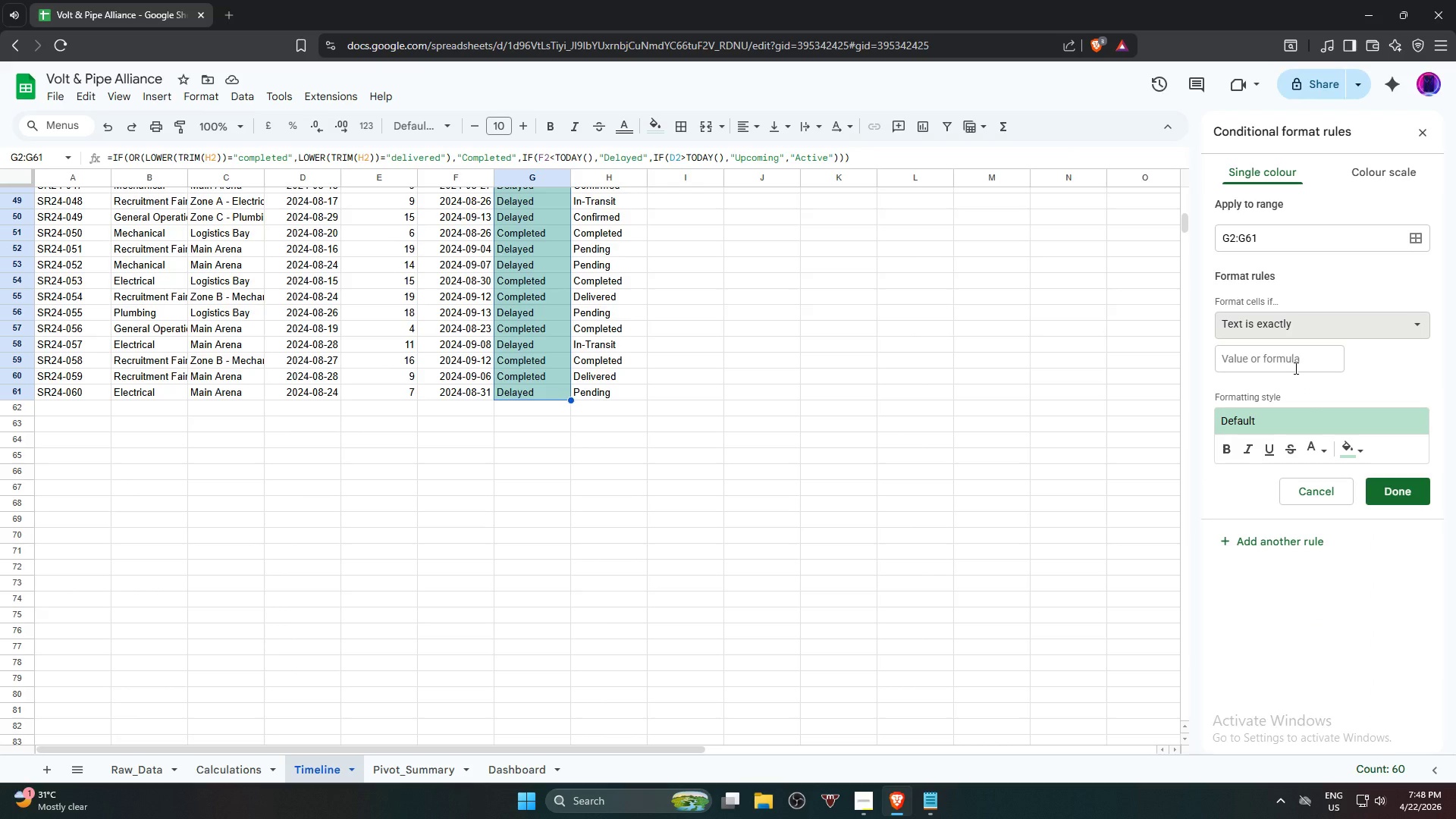 
left_click([1294, 368])
 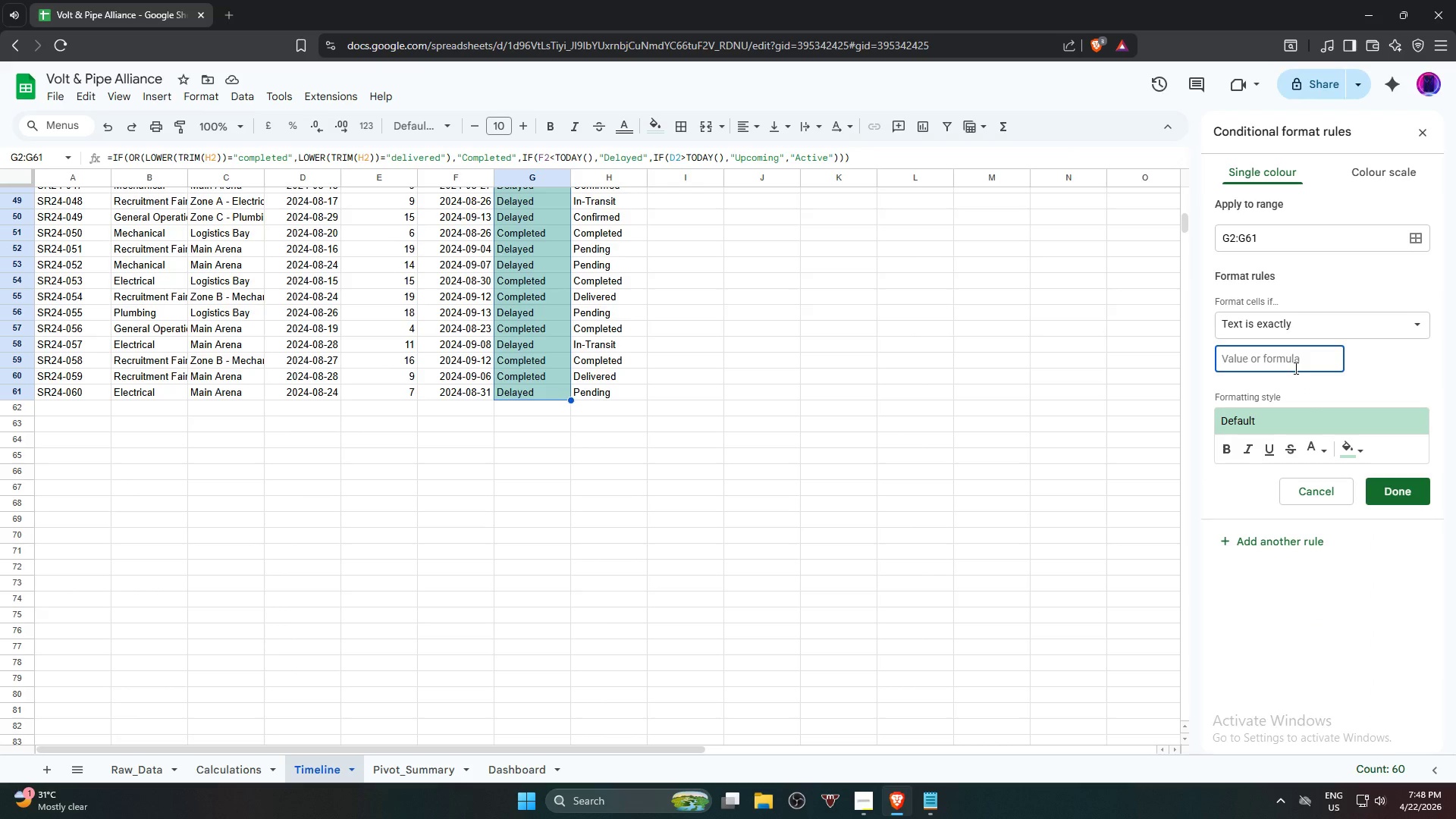 
type(Completed)
 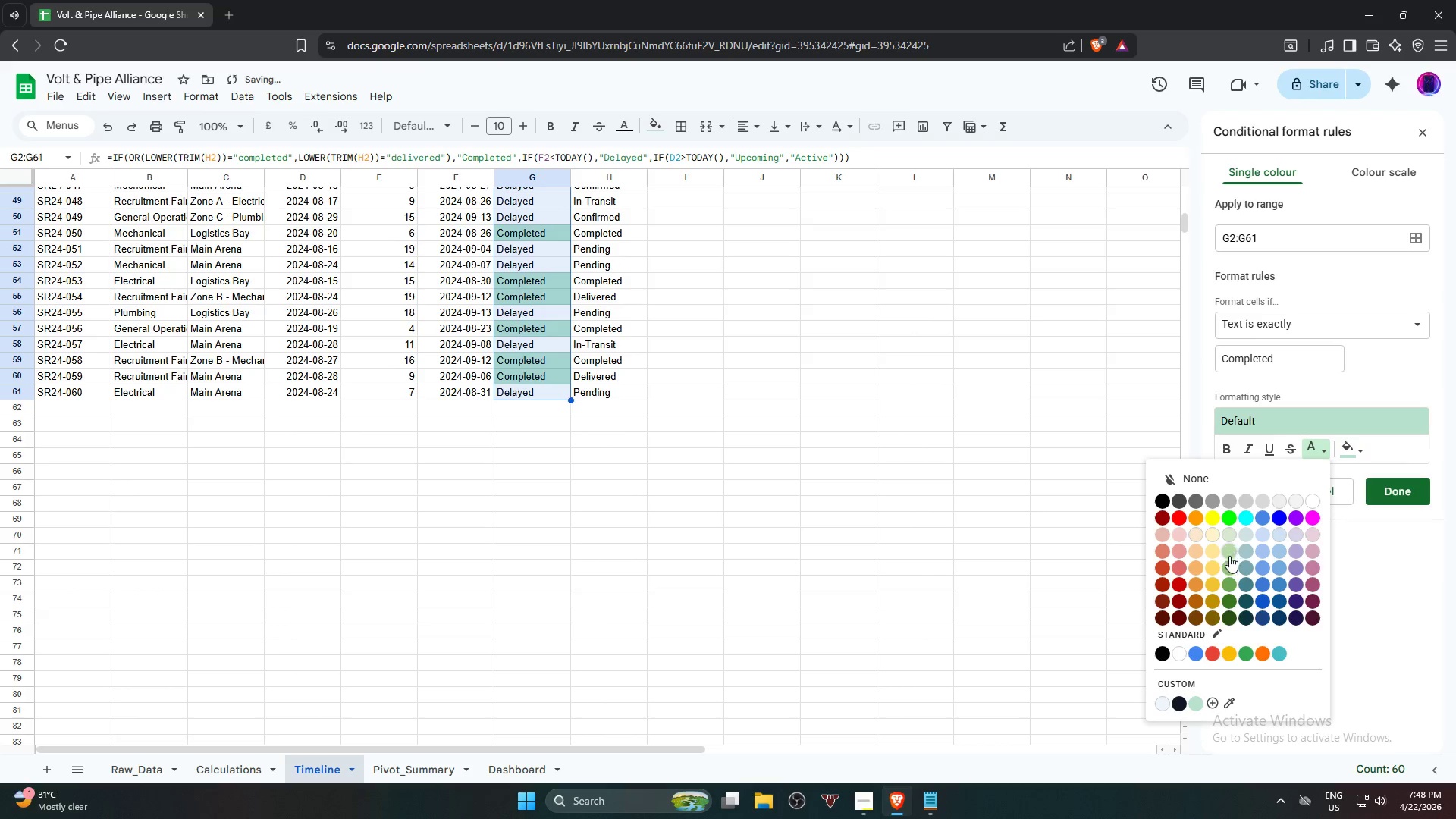 
left_click([1228, 586])
 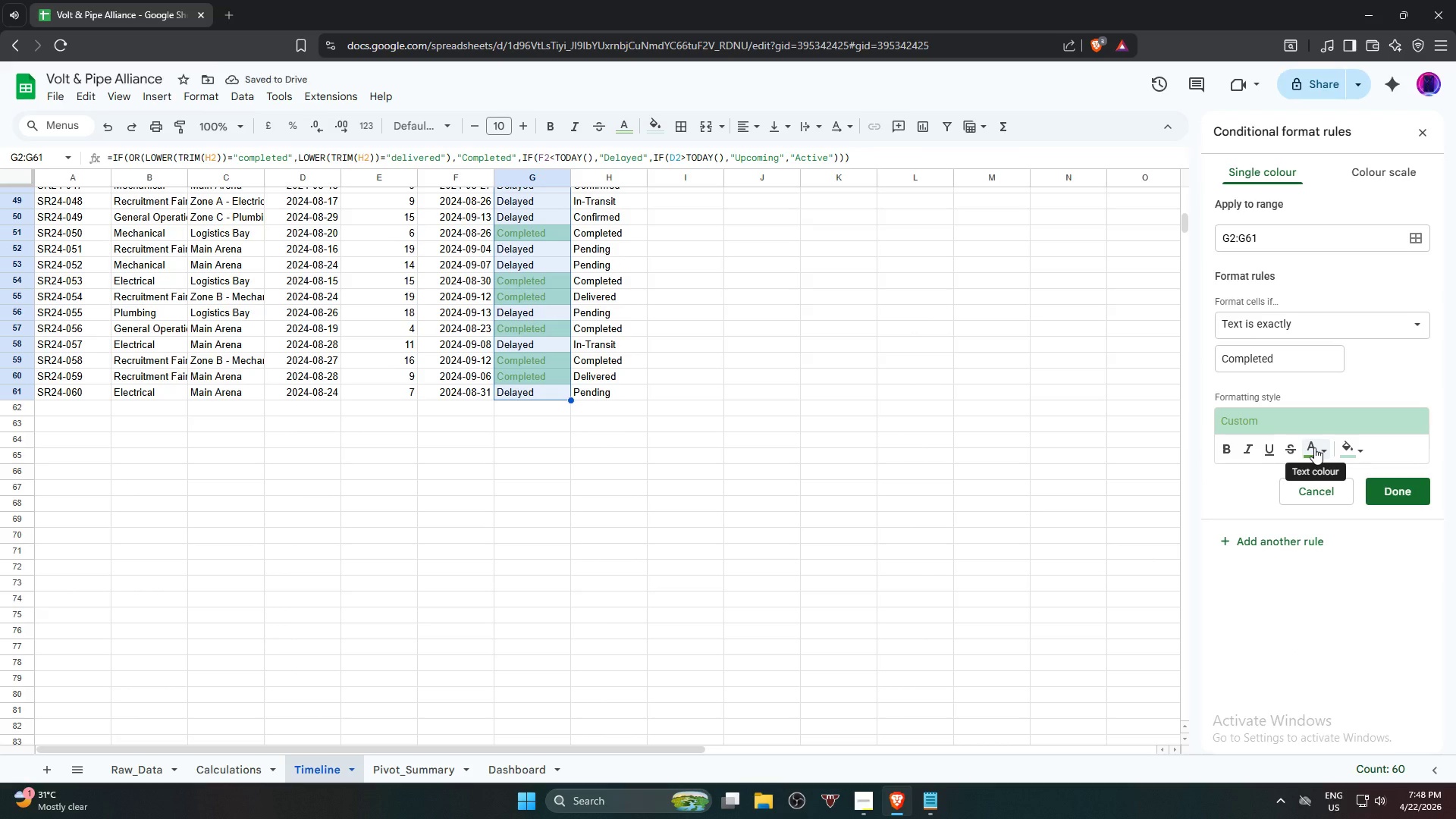 
left_click([1314, 447])
 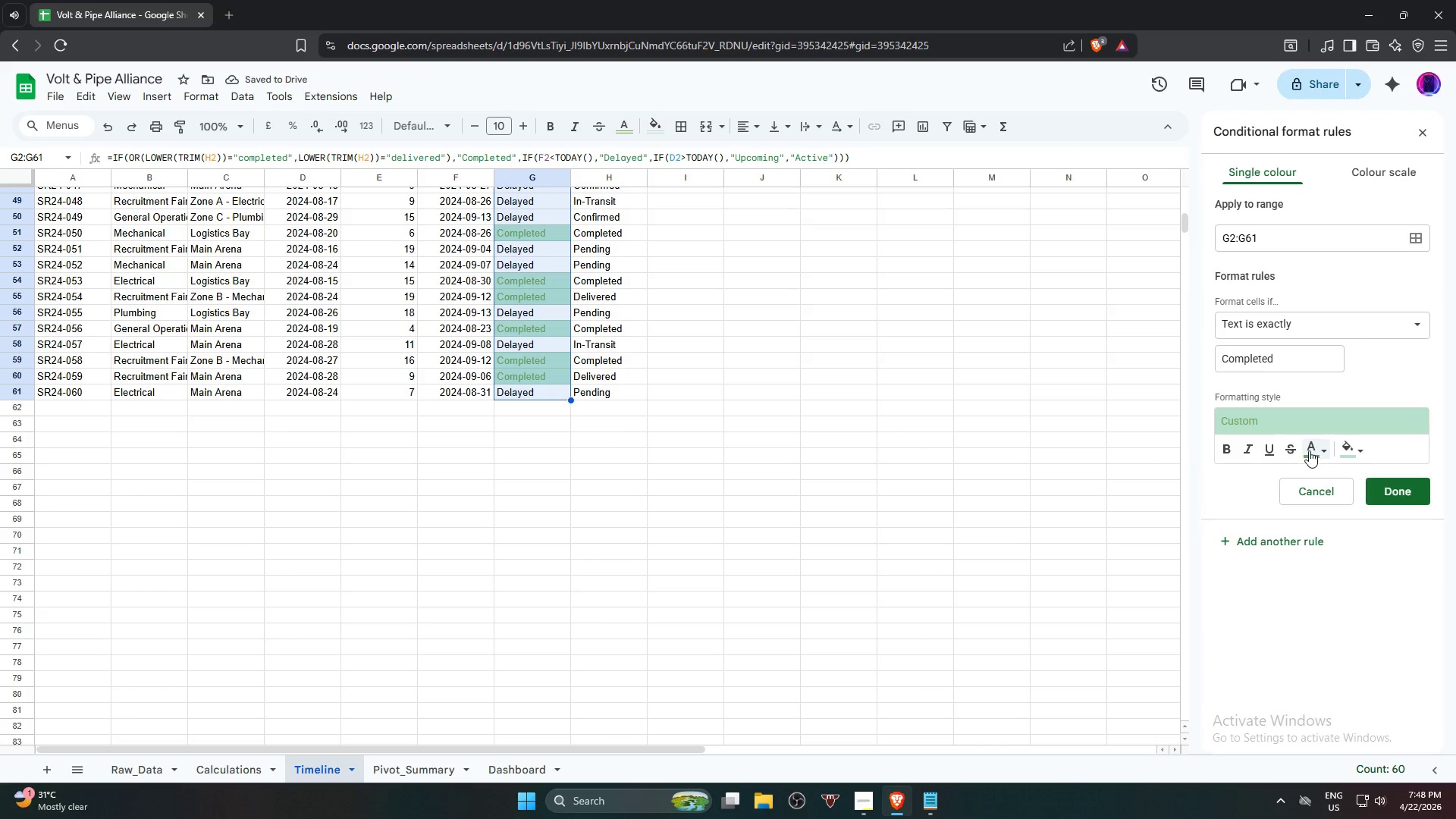 
left_click([1309, 450])
 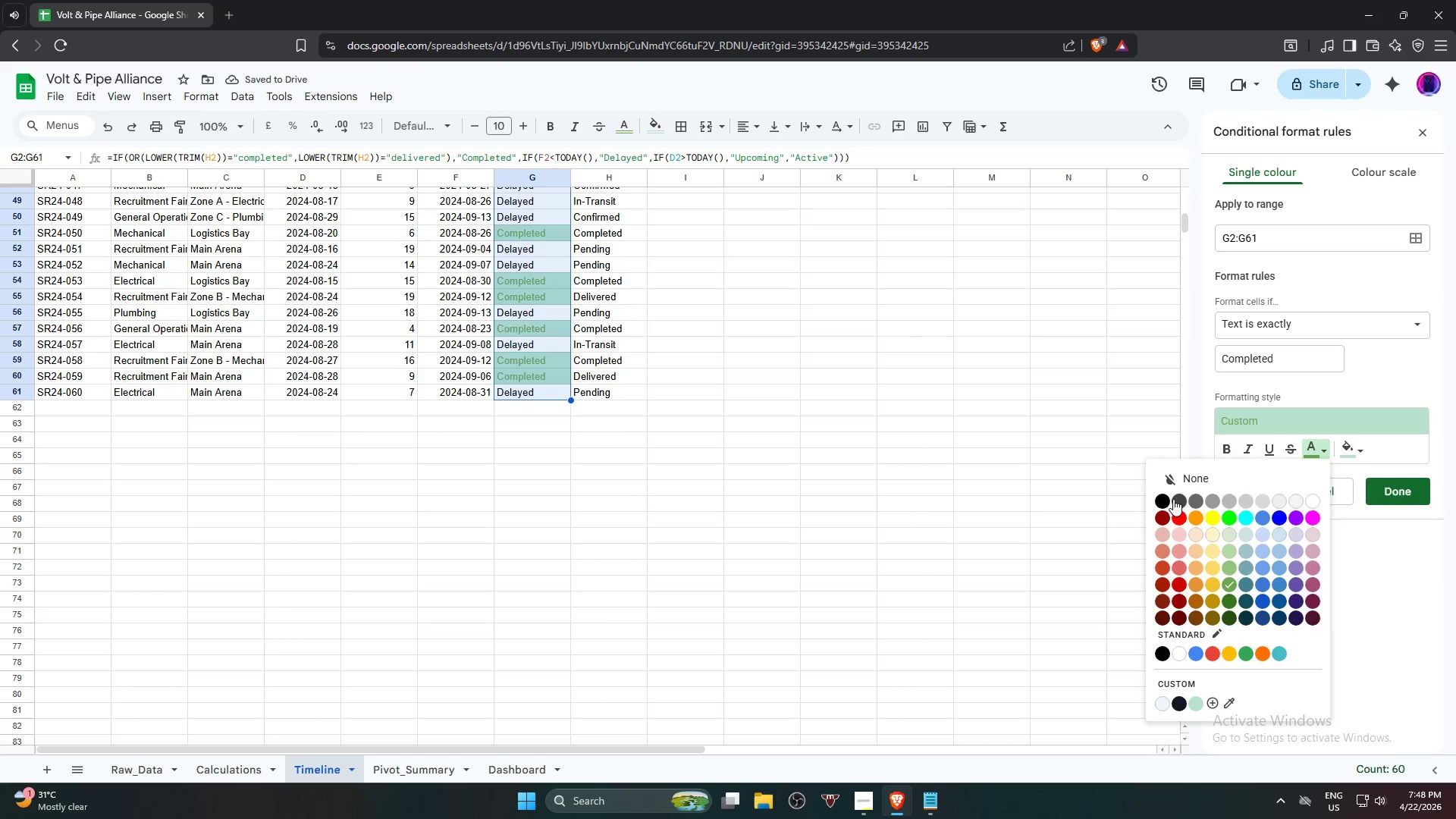 
left_click([1165, 499])
 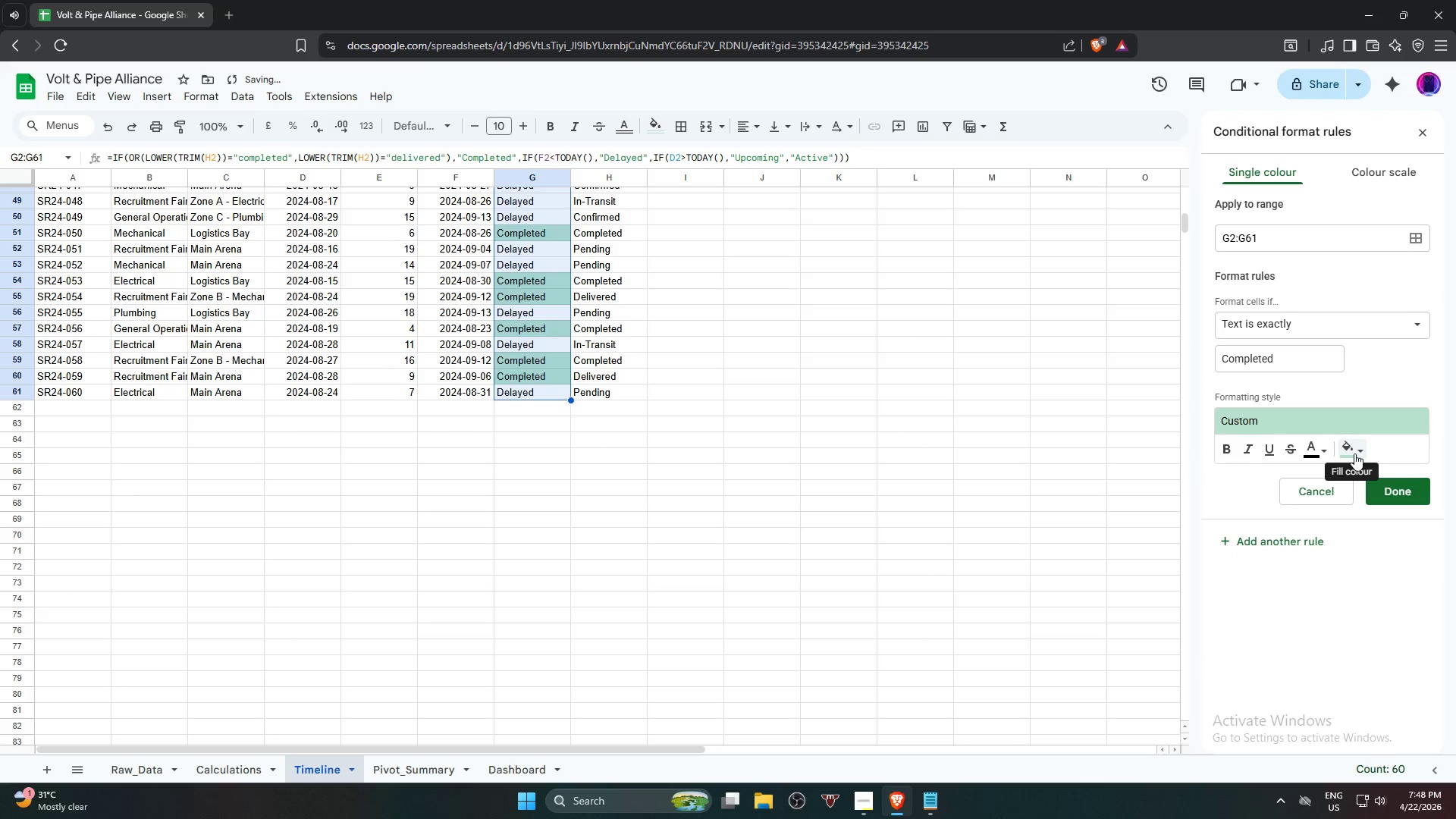 
left_click([1354, 453])
 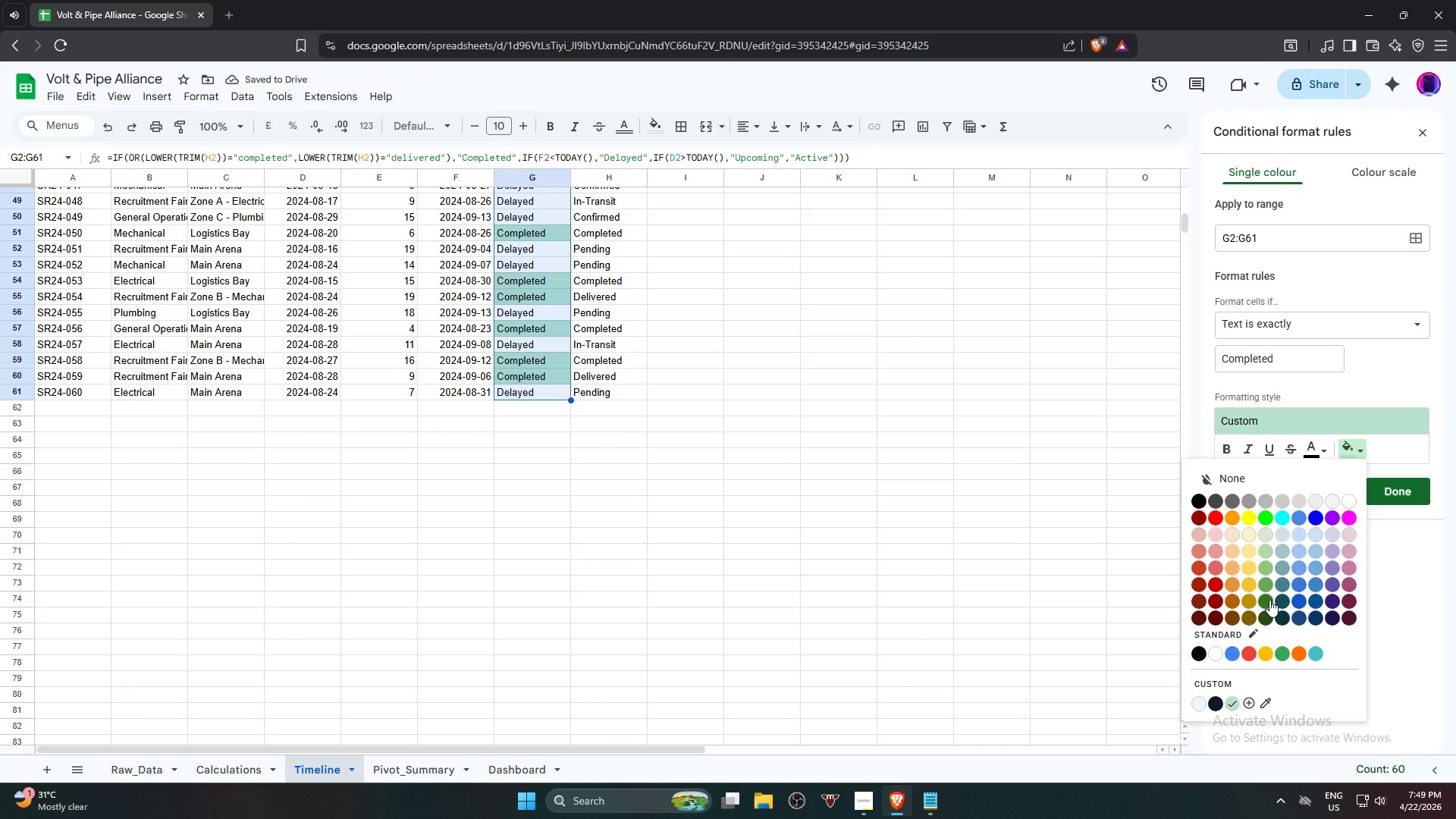 
left_click([1267, 600])
 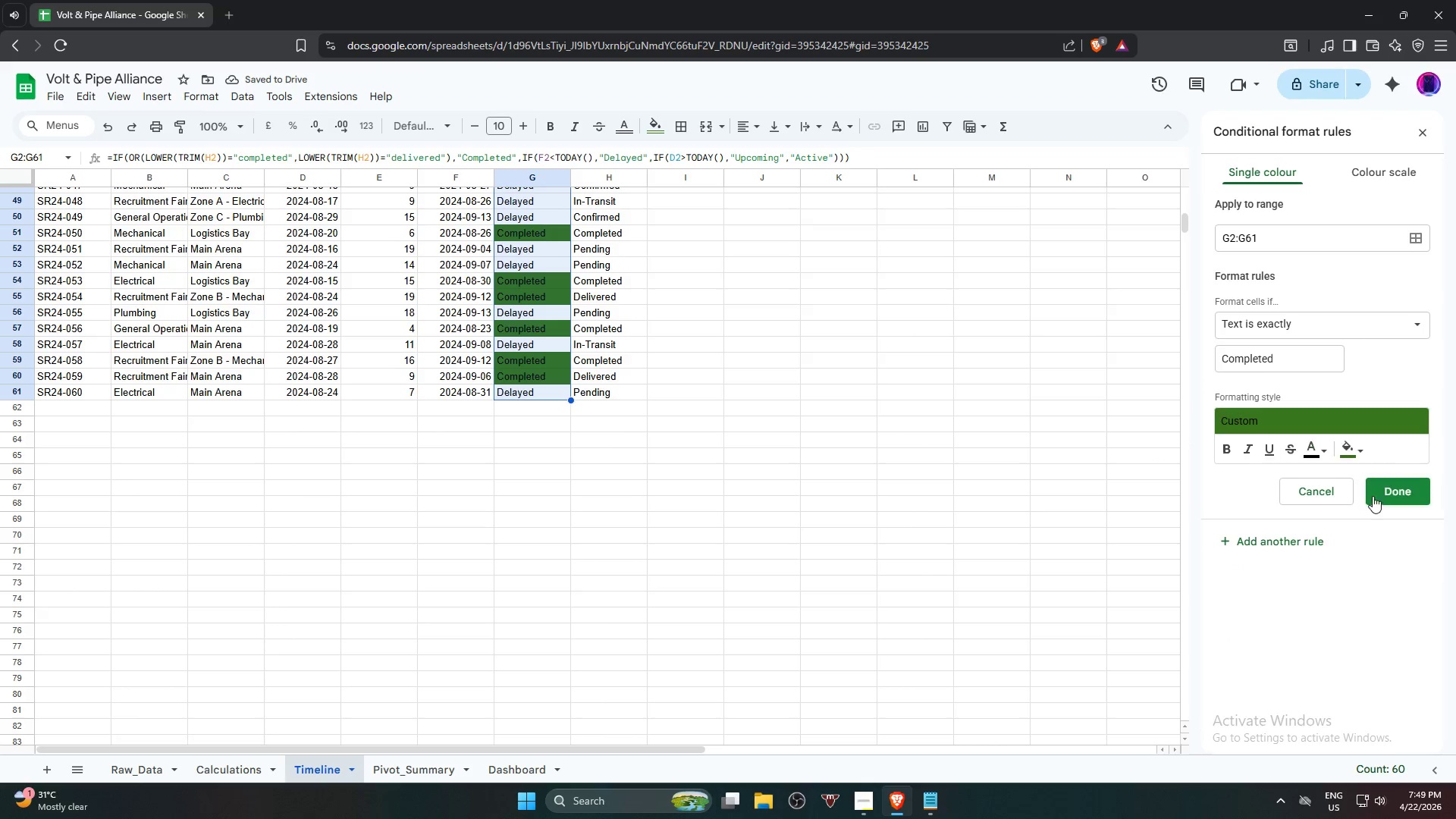 
left_click([1392, 500])
 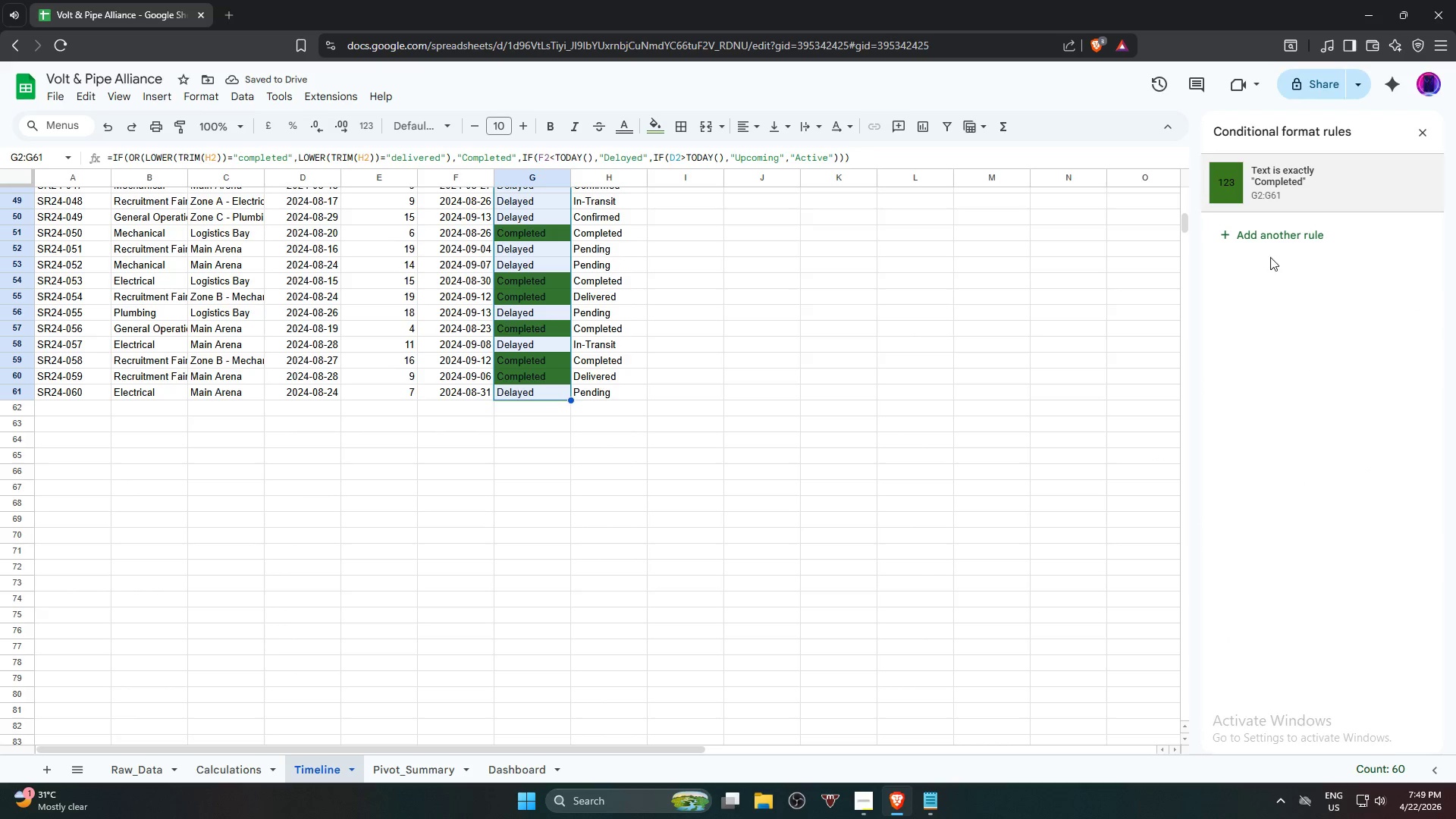 
left_click([1269, 238])
 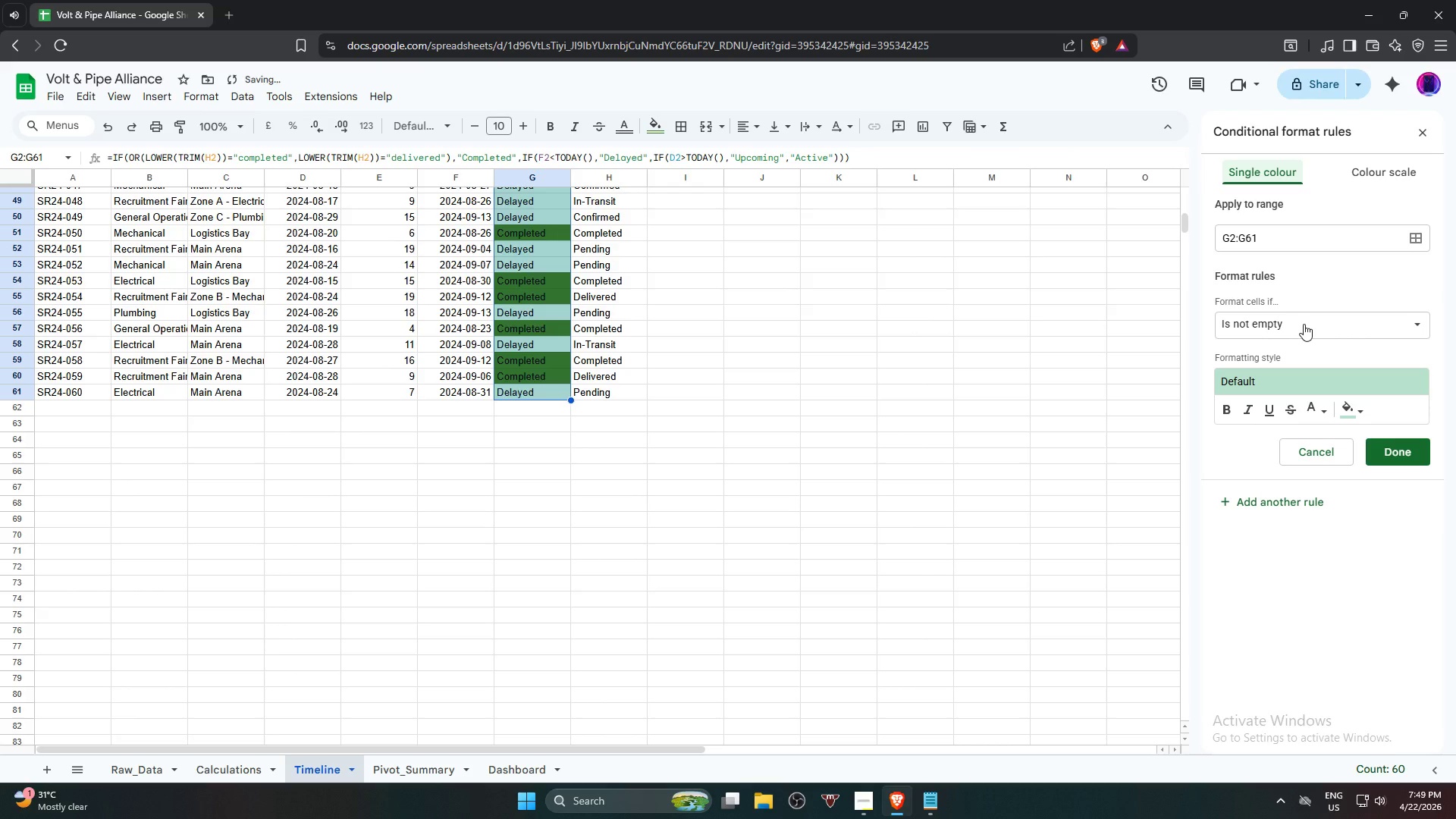 
left_click([1304, 324])
 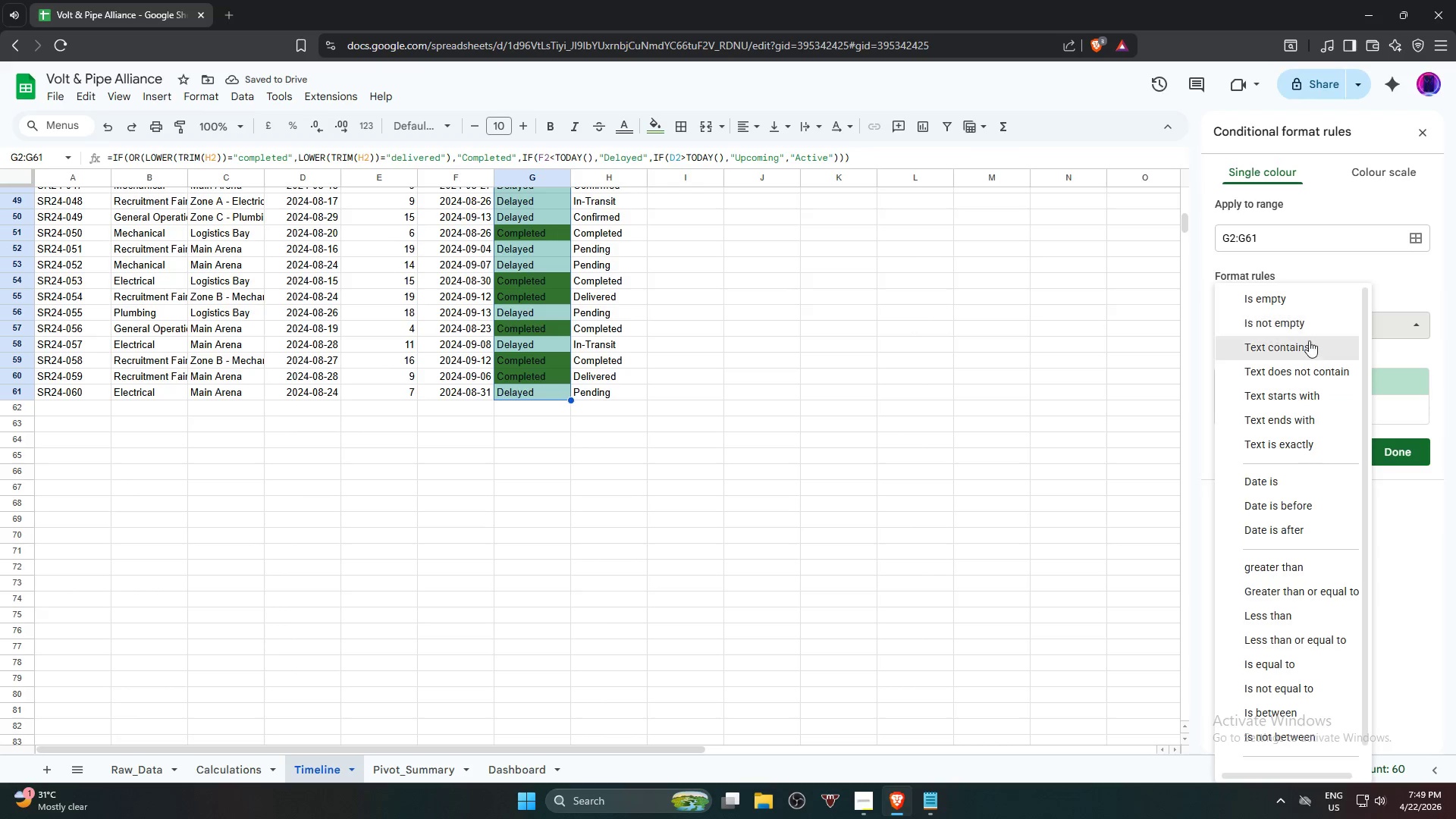 
left_click([1311, 346])
 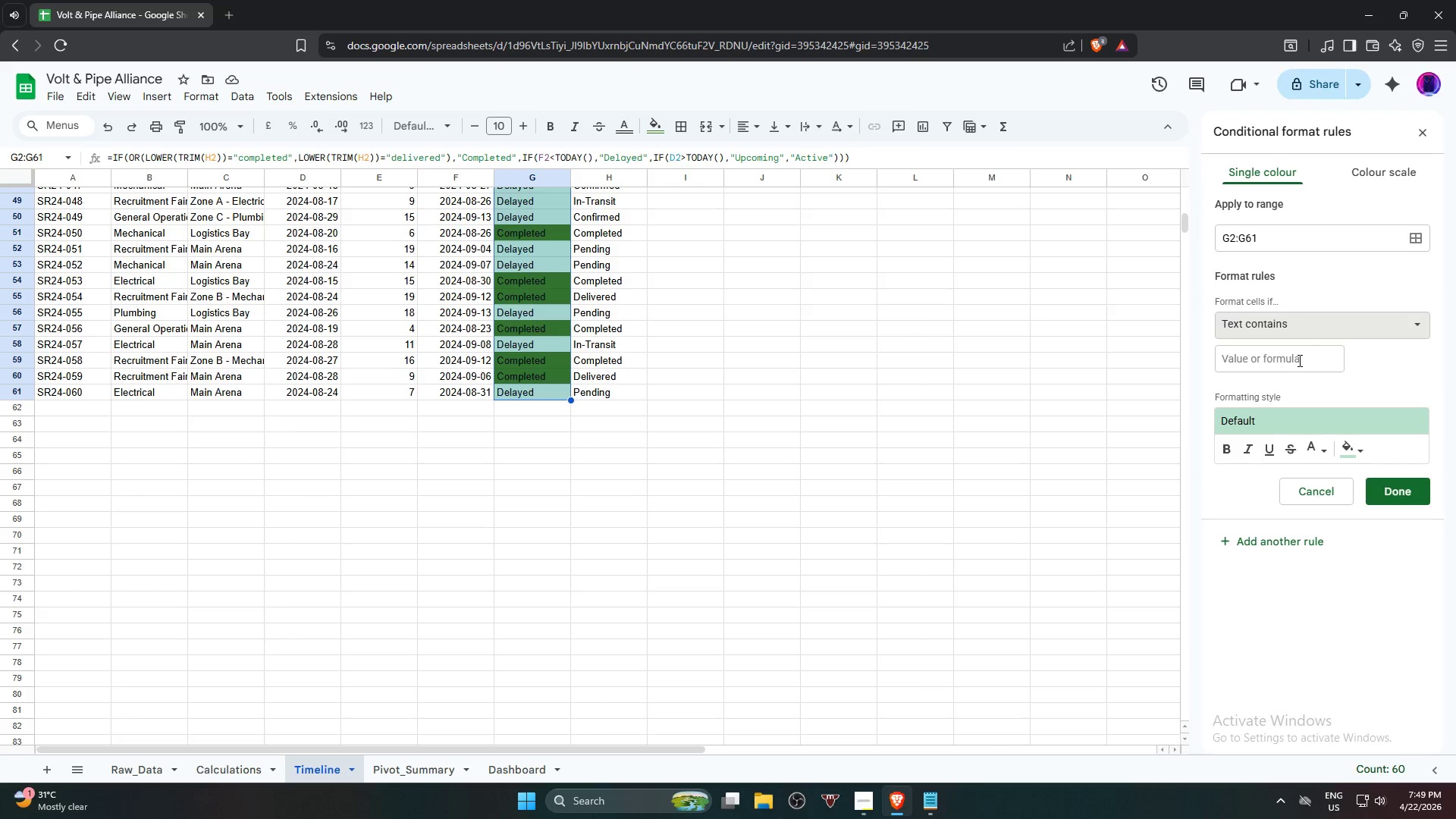 
left_click([1298, 360])
 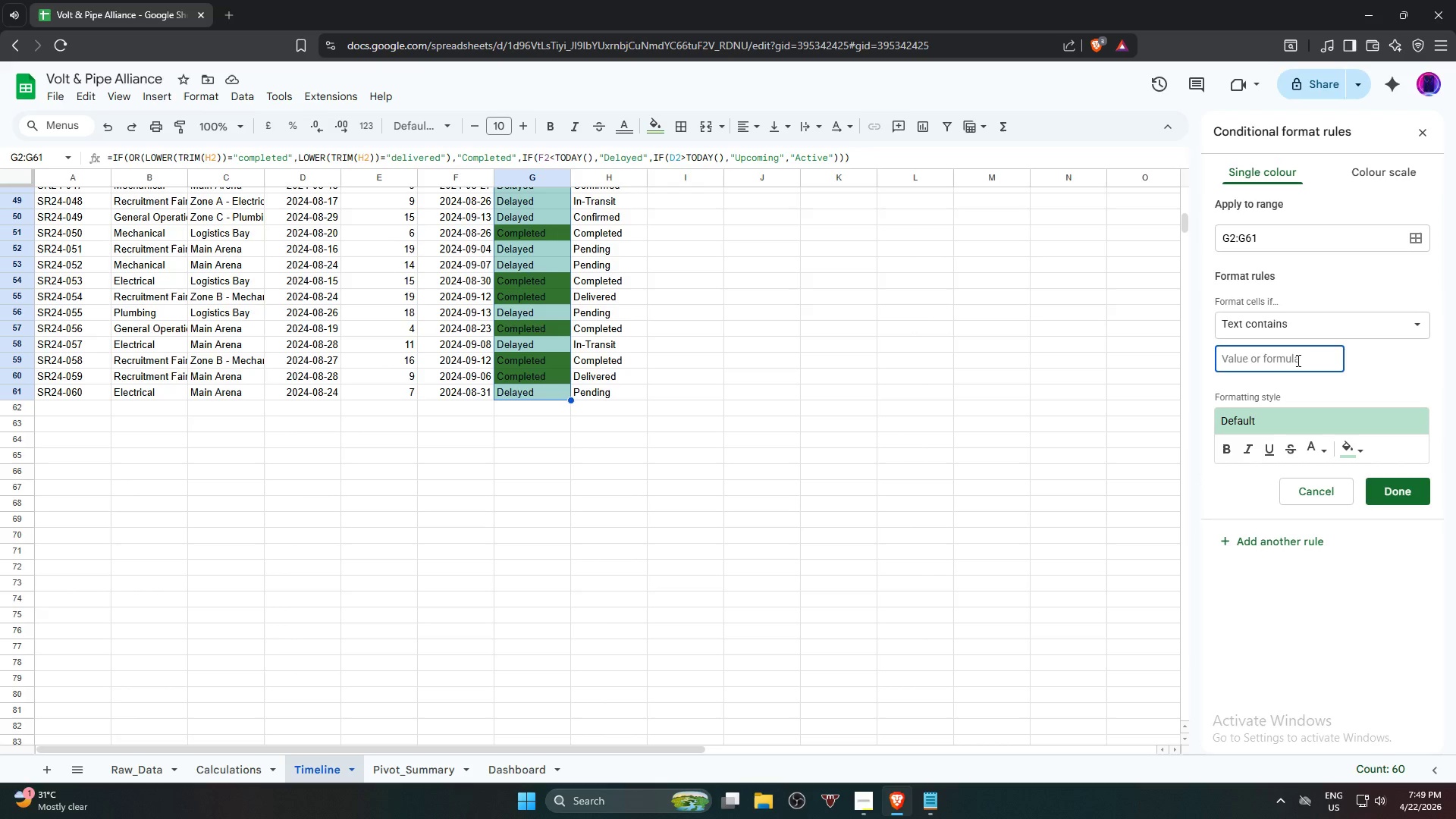 
key(Shift+A)
 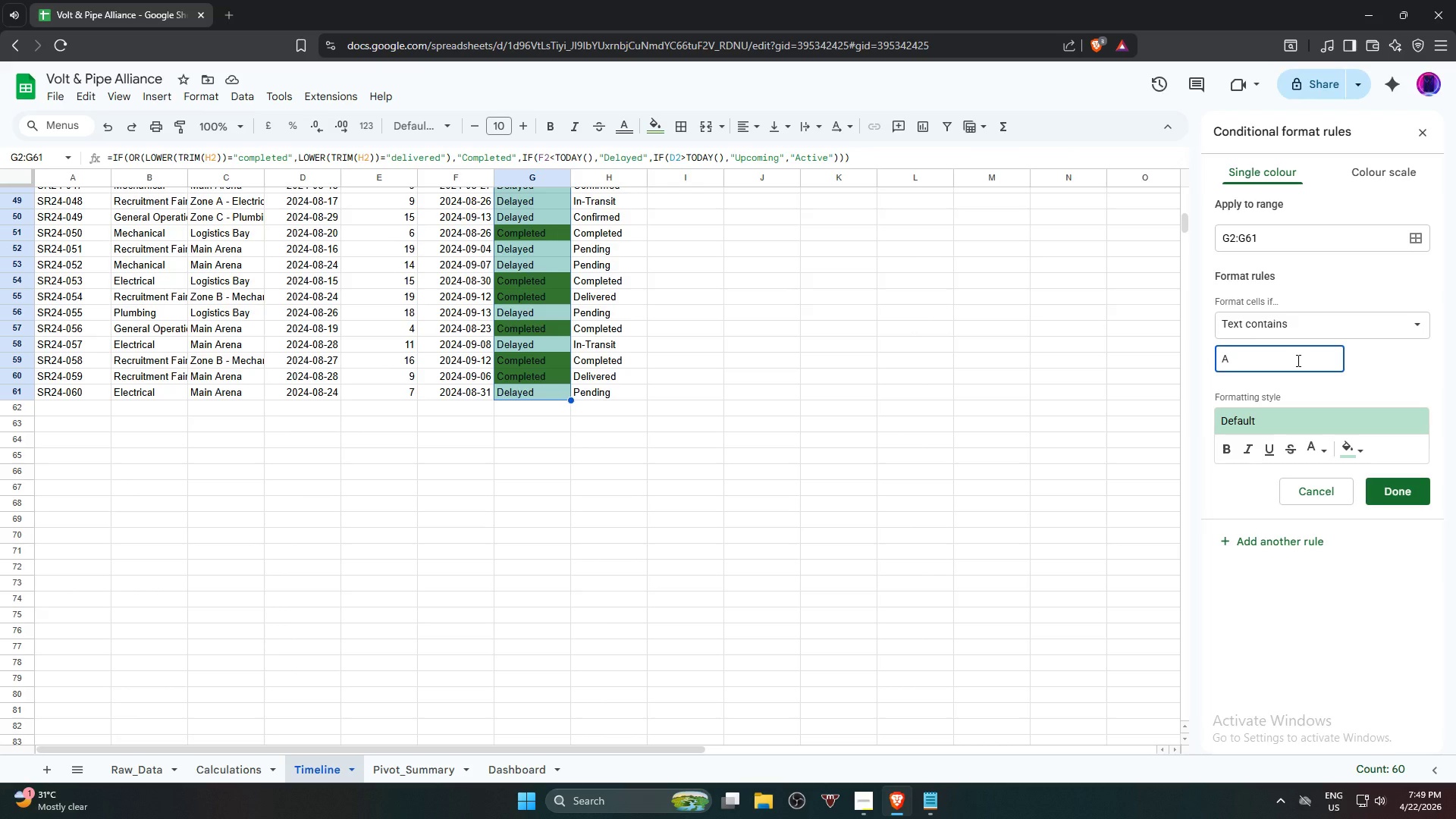 
wait(11.0)
 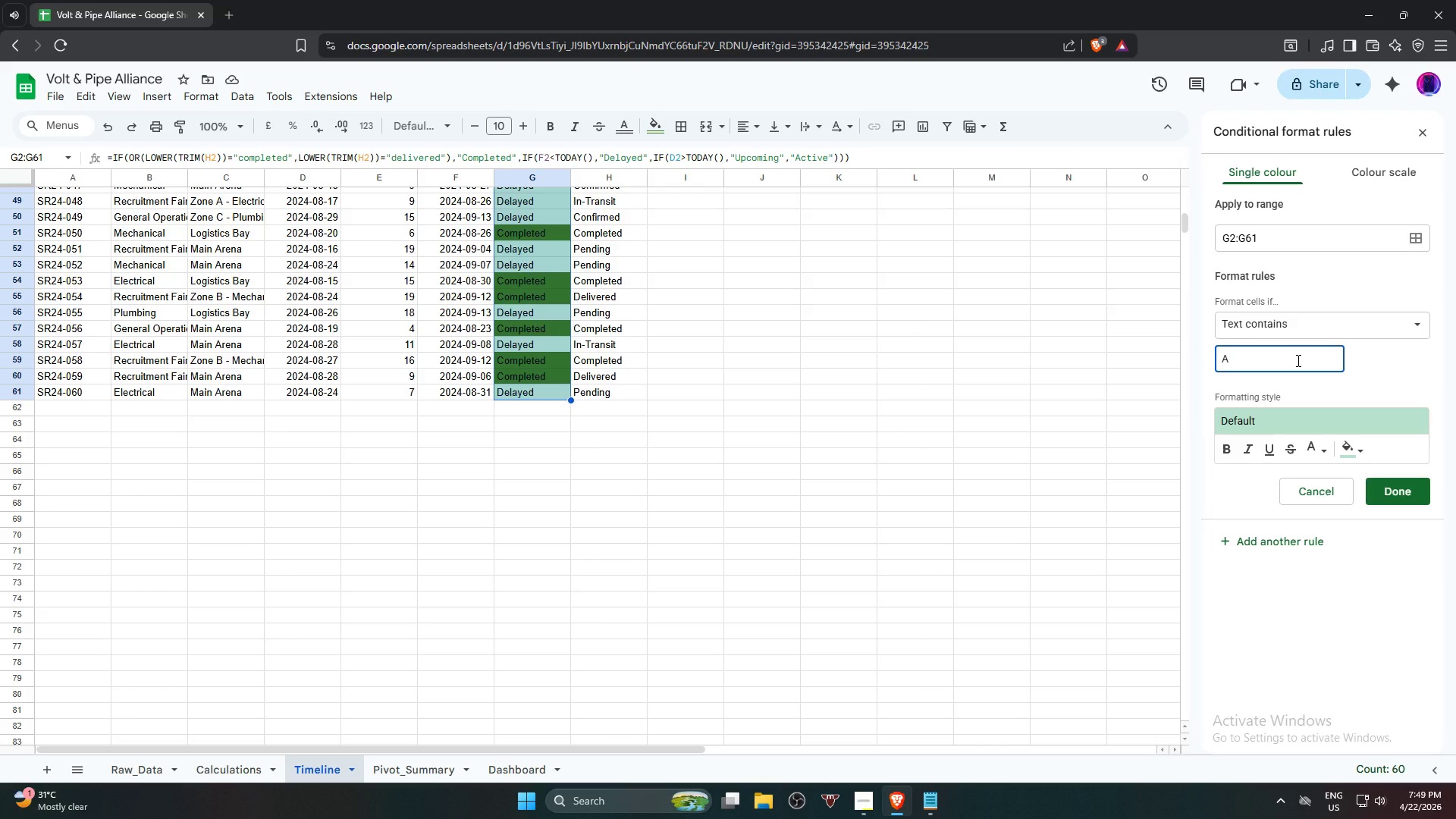 
scroll: coordinate [528, 403], scroll_direction: up, amount: 9.0
 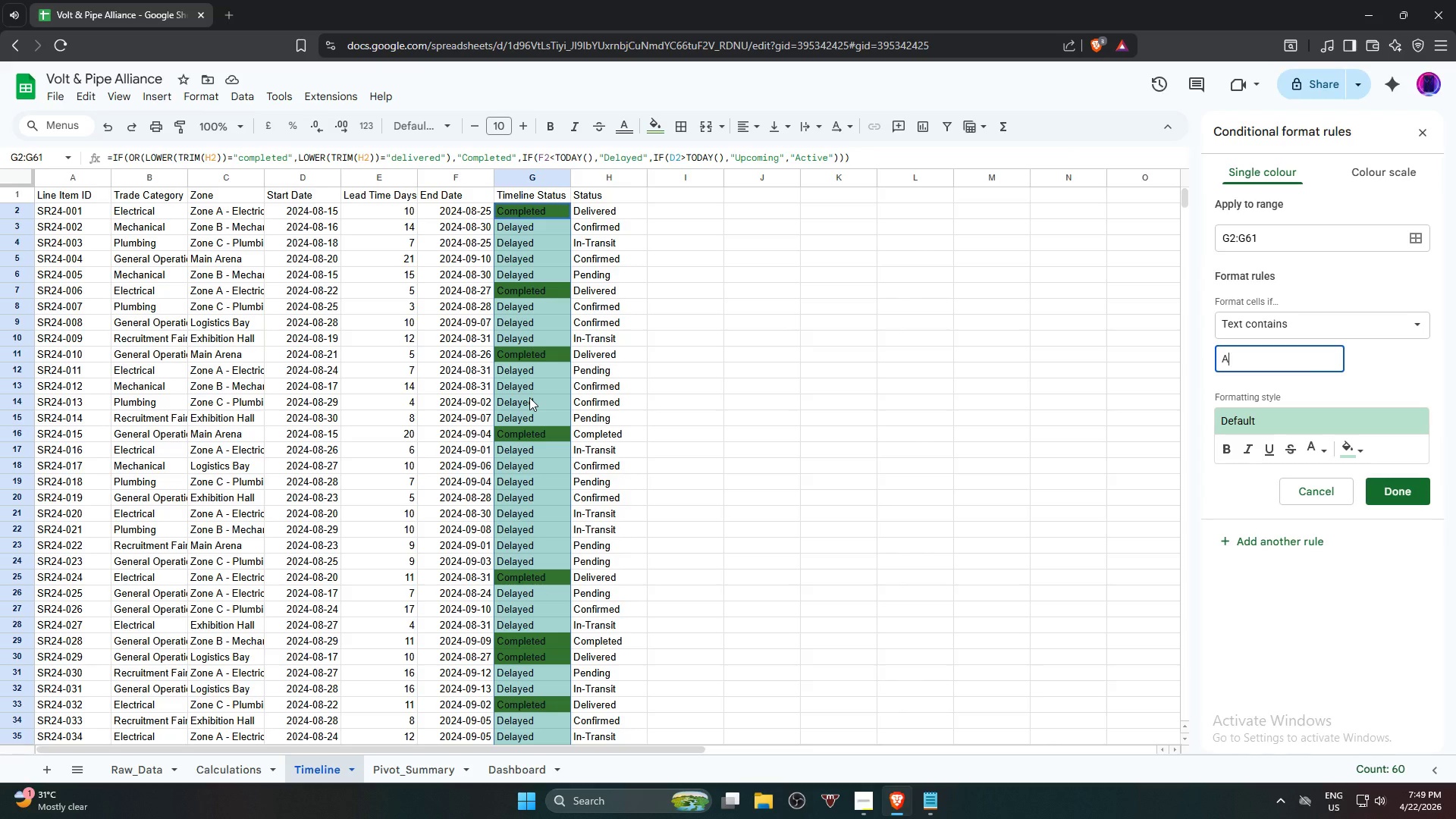 
wait(15.83)
 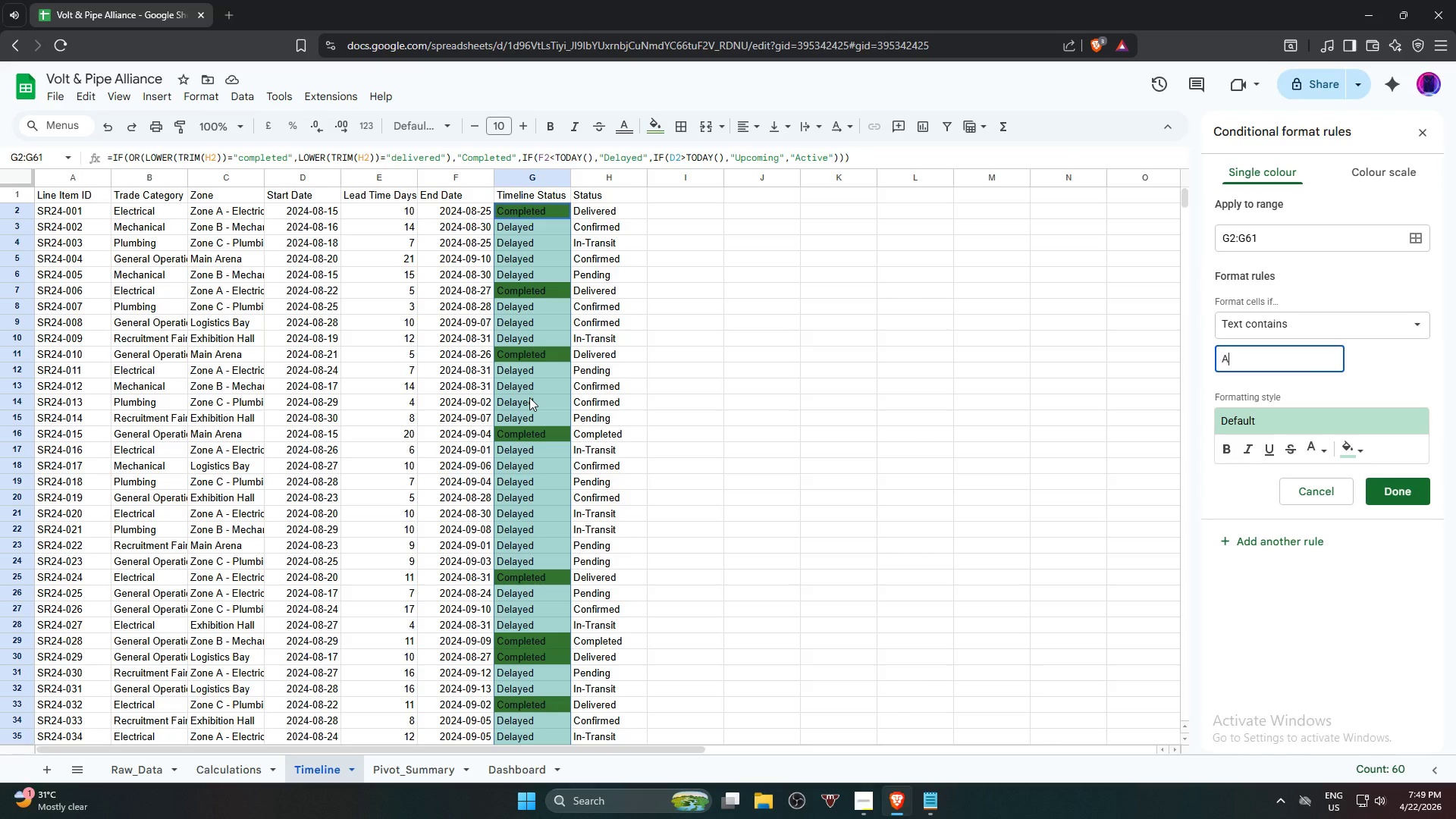 
left_click([1265, 362])
 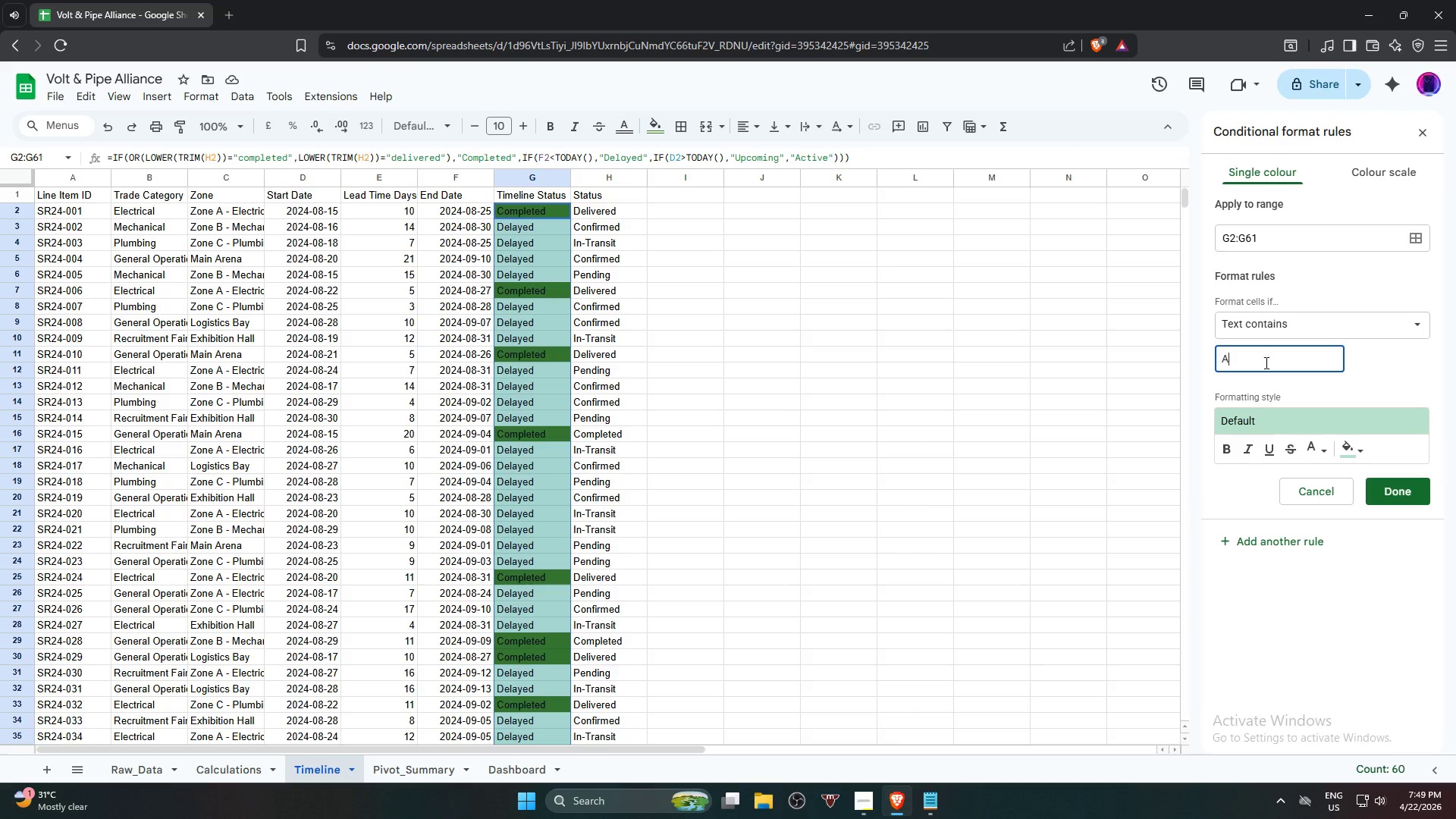 
type(V)
key(Backspace)
type(vtiv)
key(Backspace)
key(Backspace)
key(Backspace)
key(Backspace)
type(ctive)
 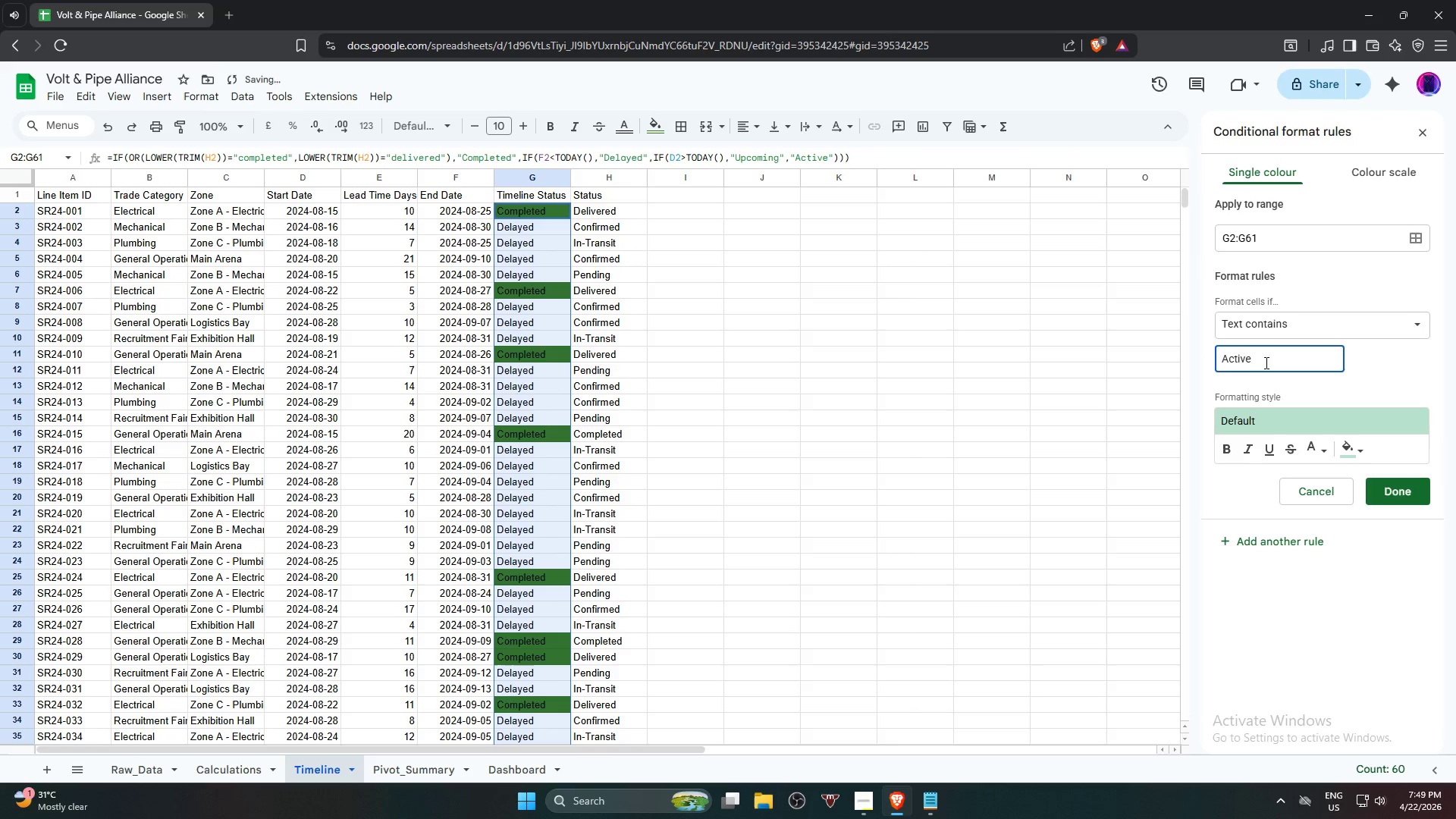 
left_click([1348, 451])
 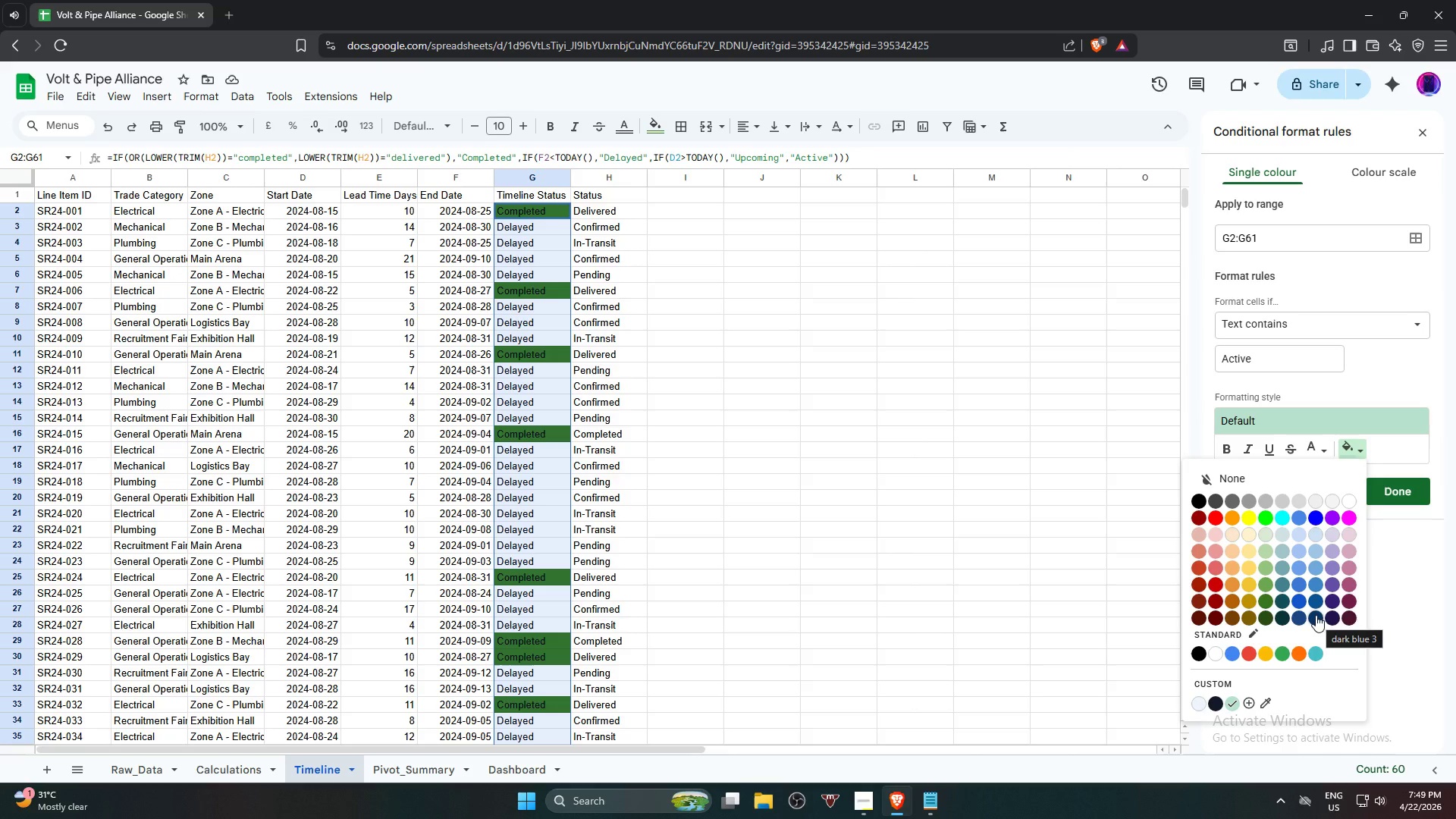 
left_click([1315, 605])
 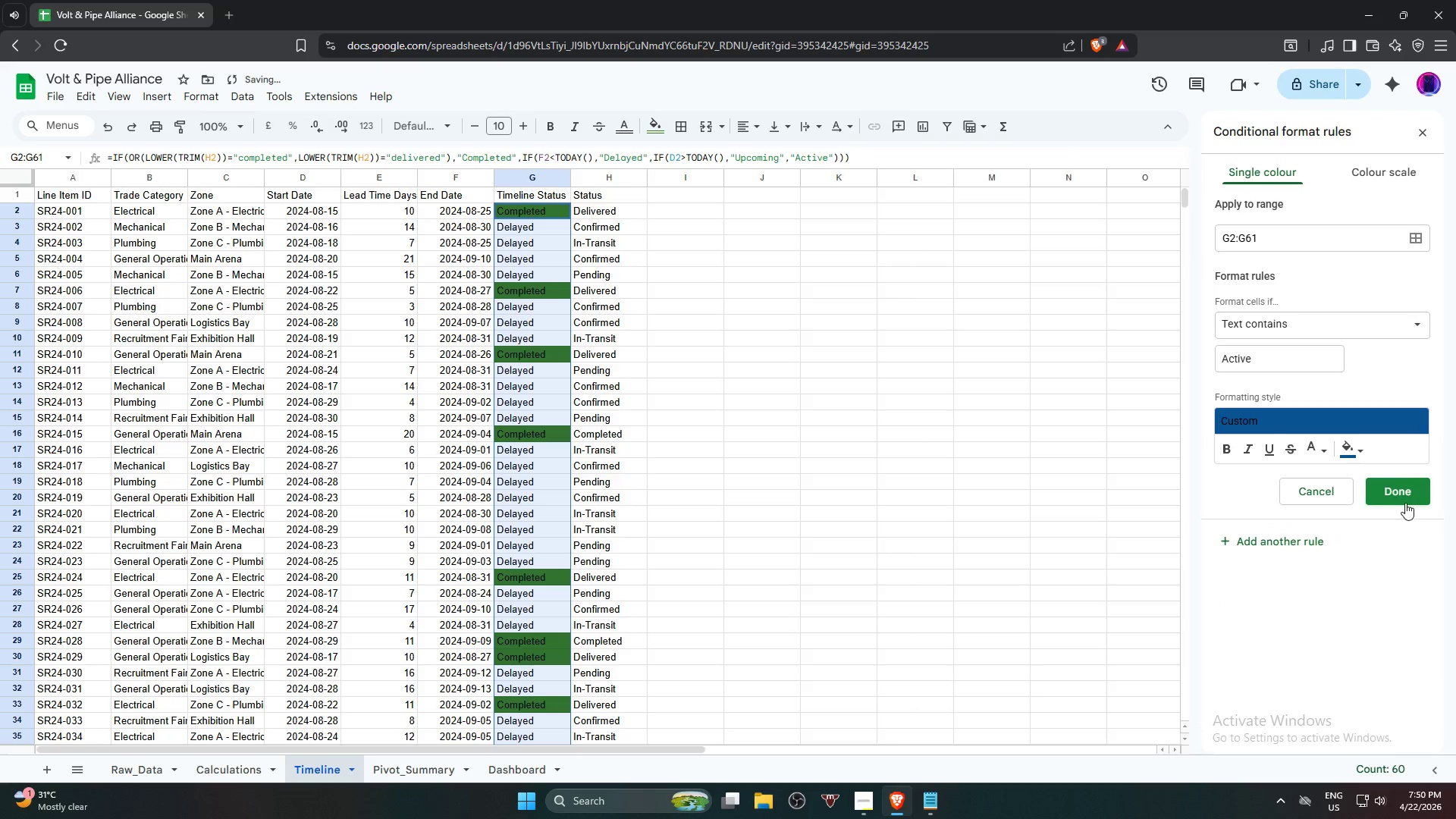 
left_click([1405, 502])
 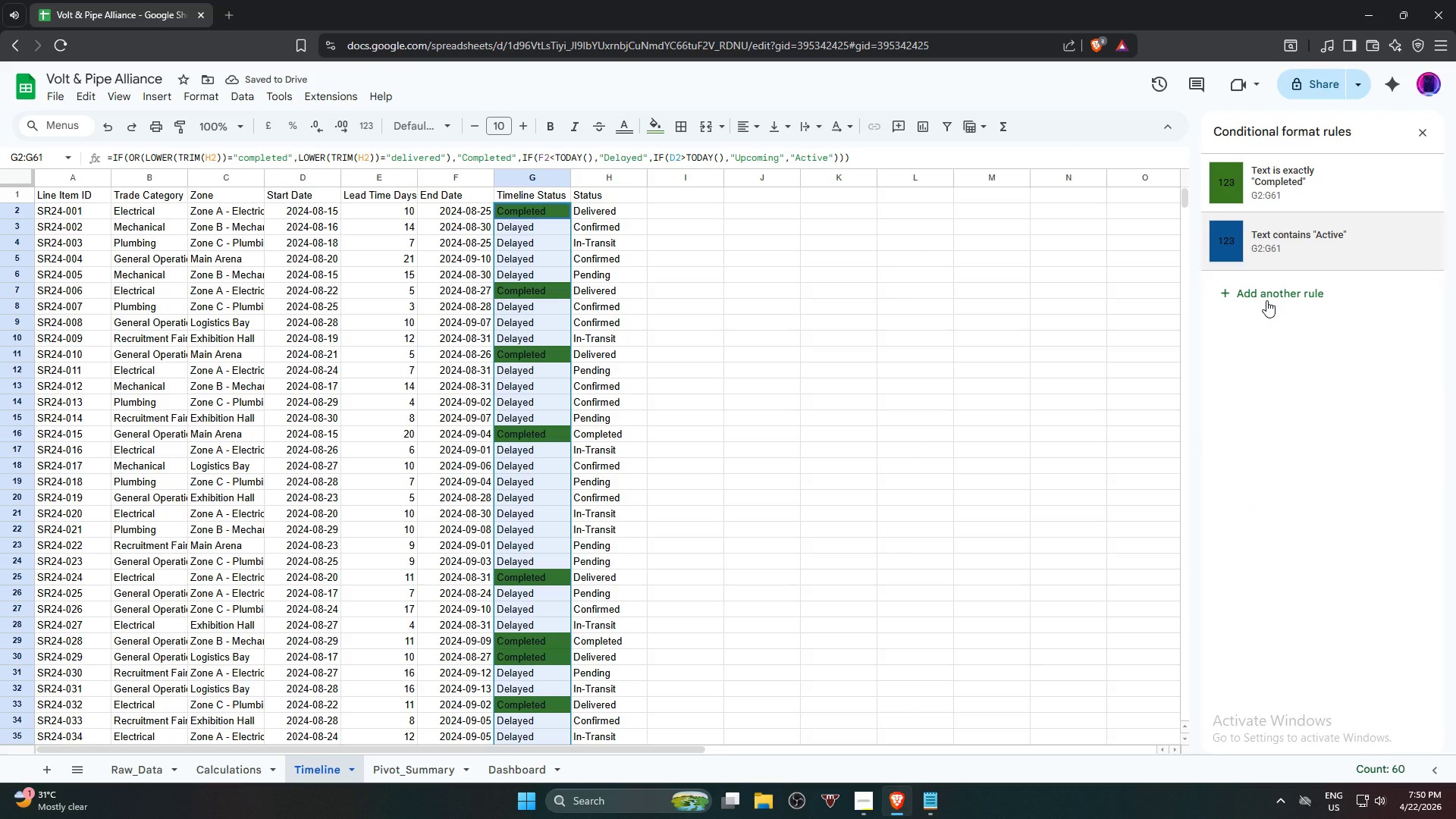 
left_click([1266, 300])
 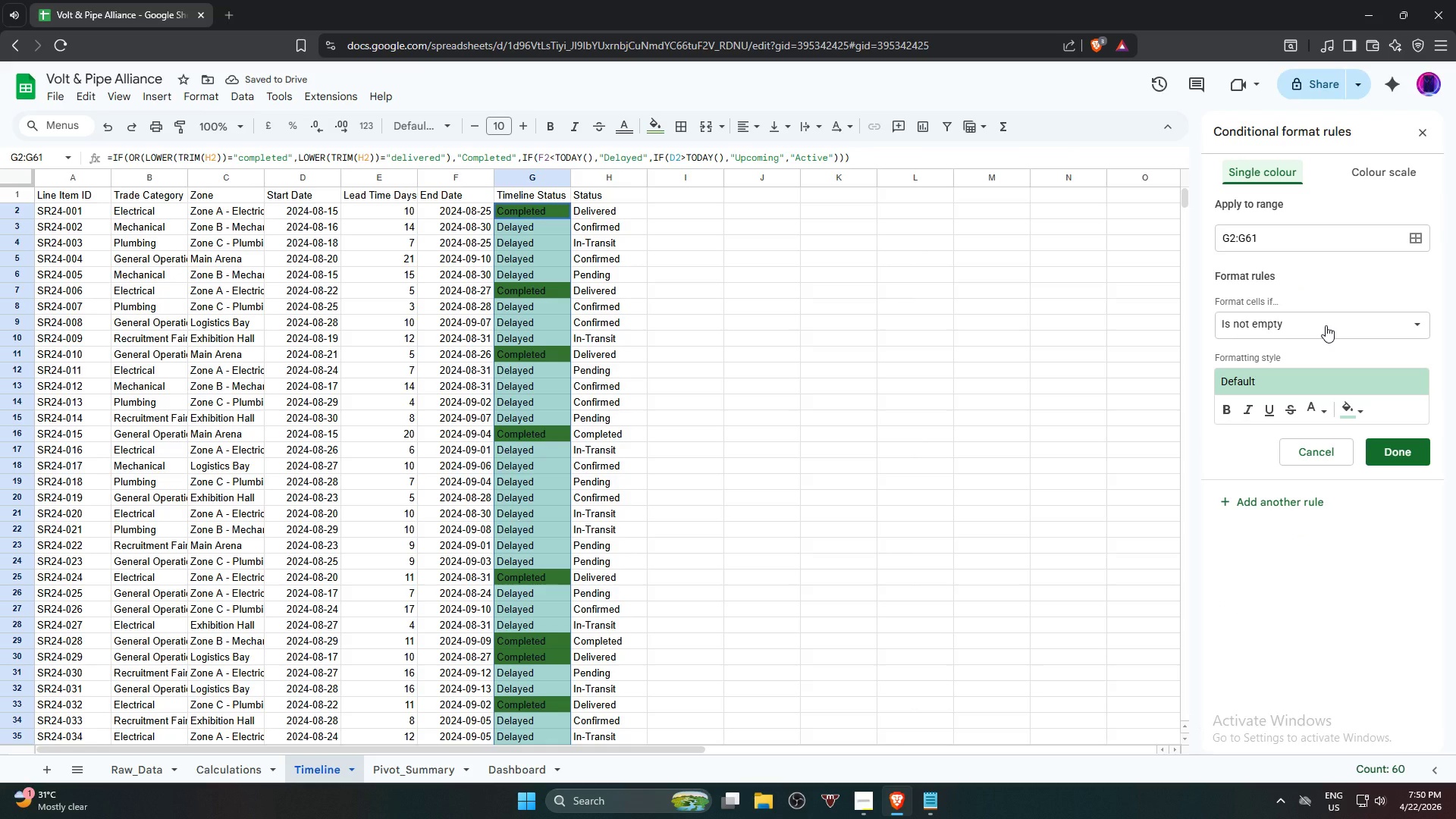 
wait(6.23)
 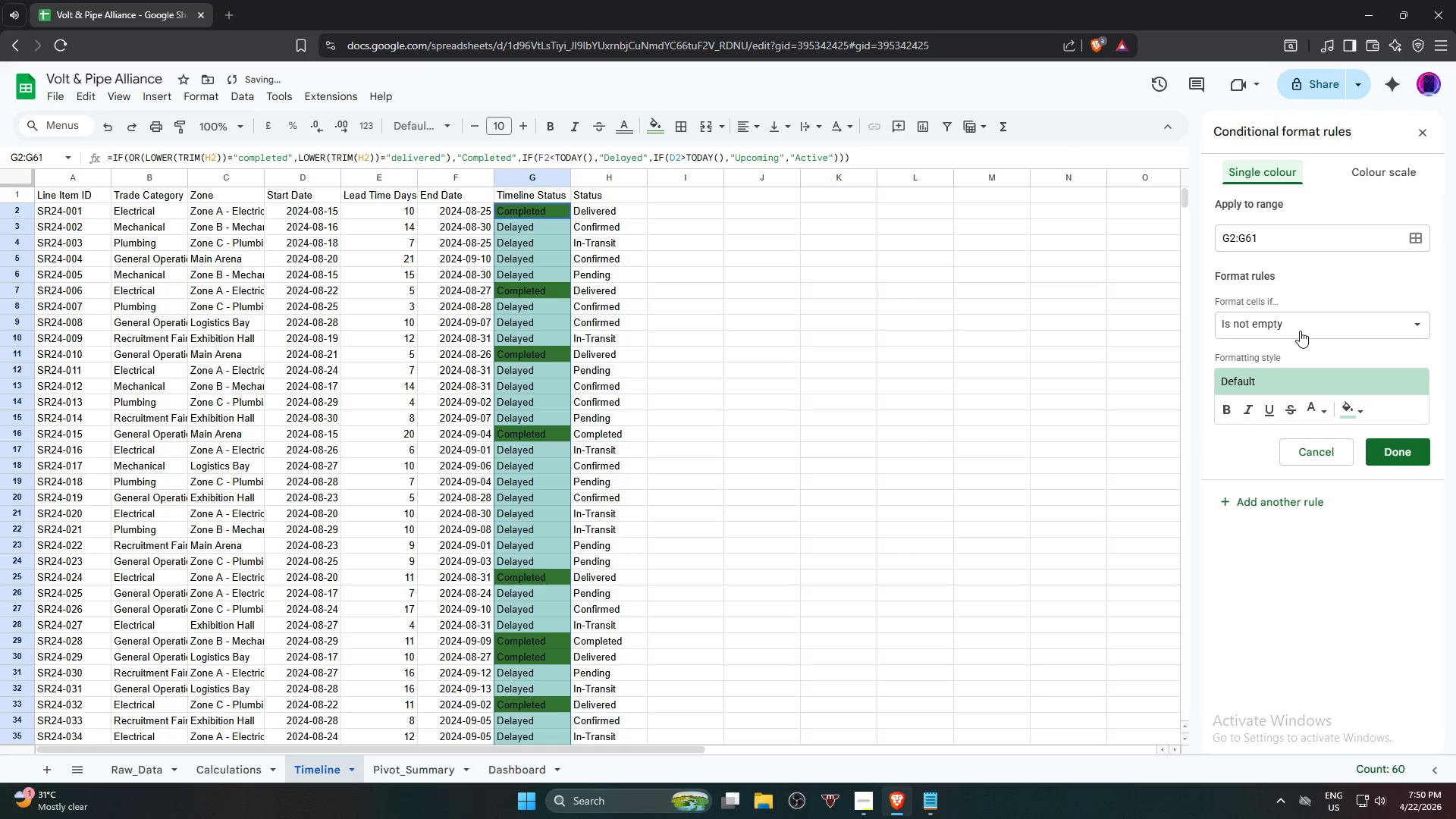 
left_click([1326, 325])
 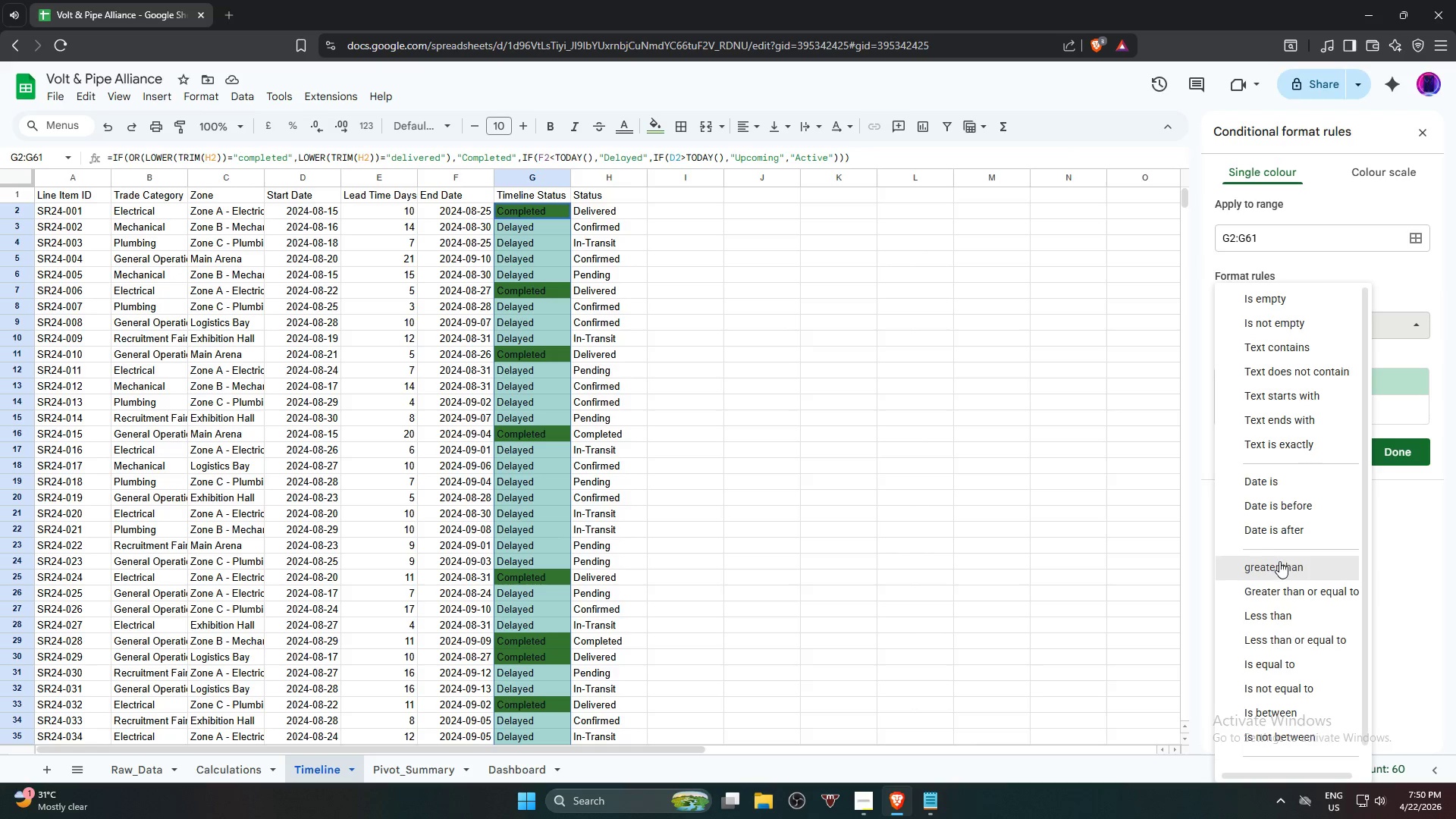 
scroll: coordinate [1310, 424], scroll_direction: none, amount: 0.0
 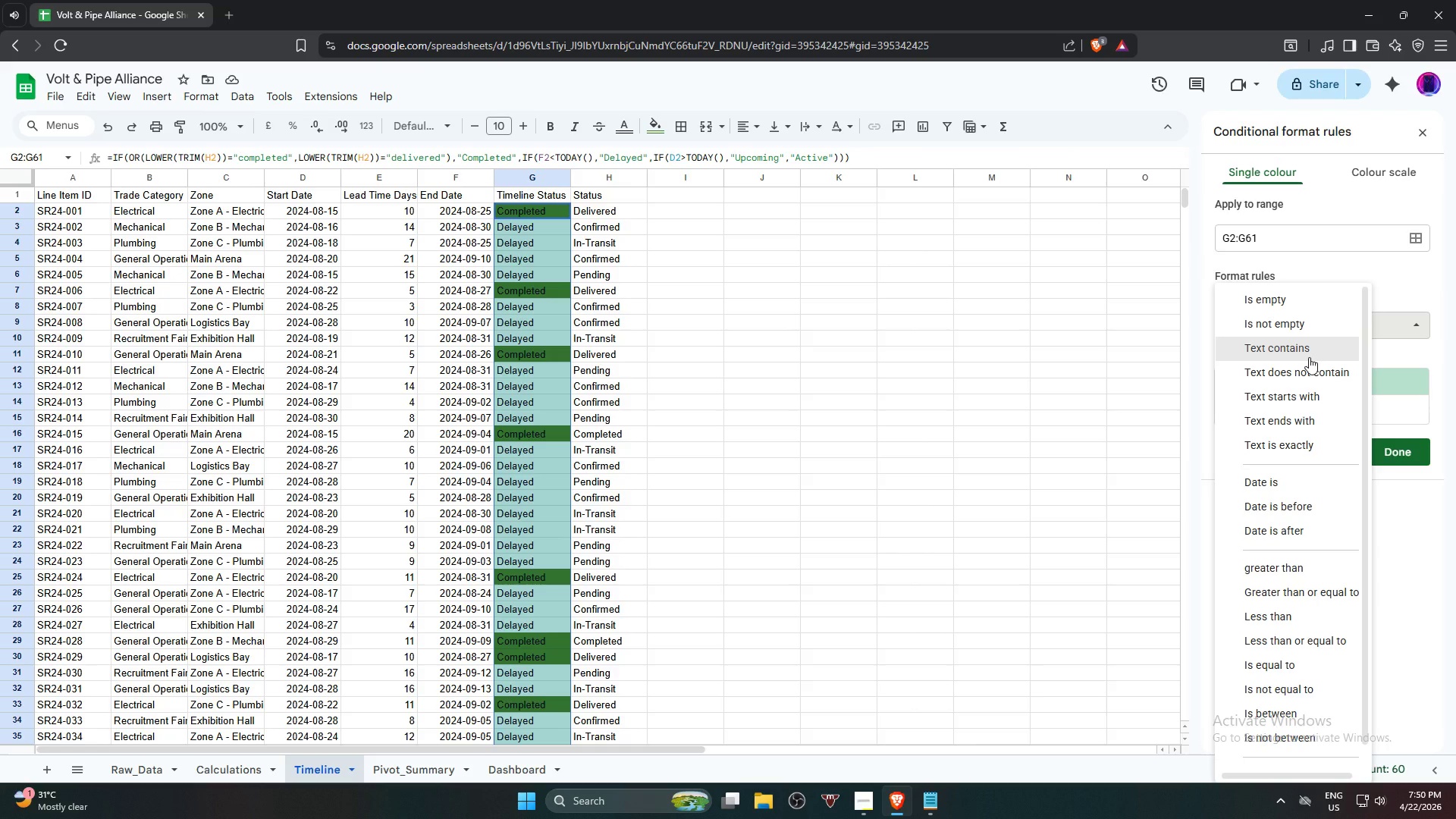 
scroll: coordinate [1325, 406], scroll_direction: up, amount: 3.0
 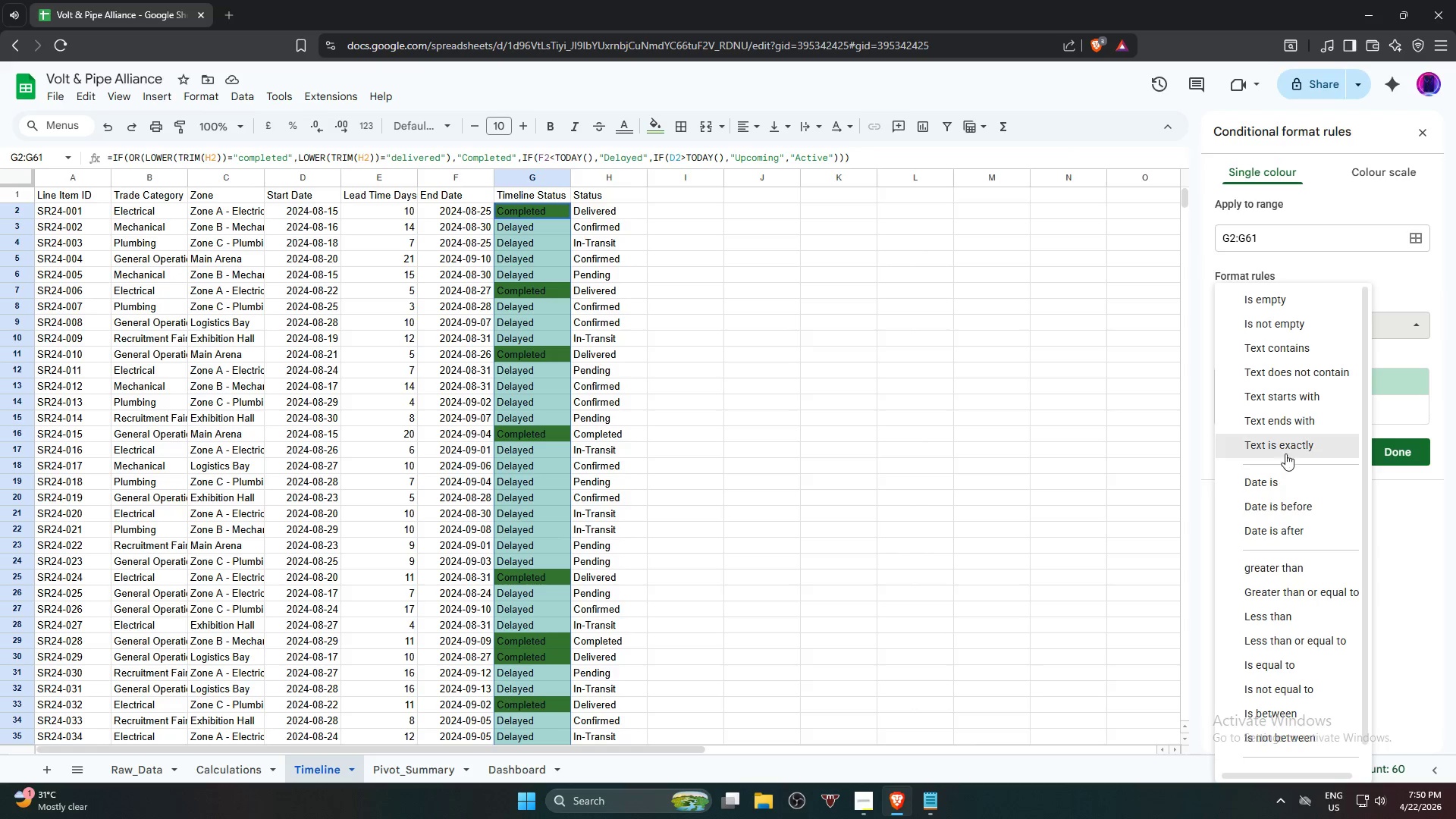 
left_click([1292, 445])
 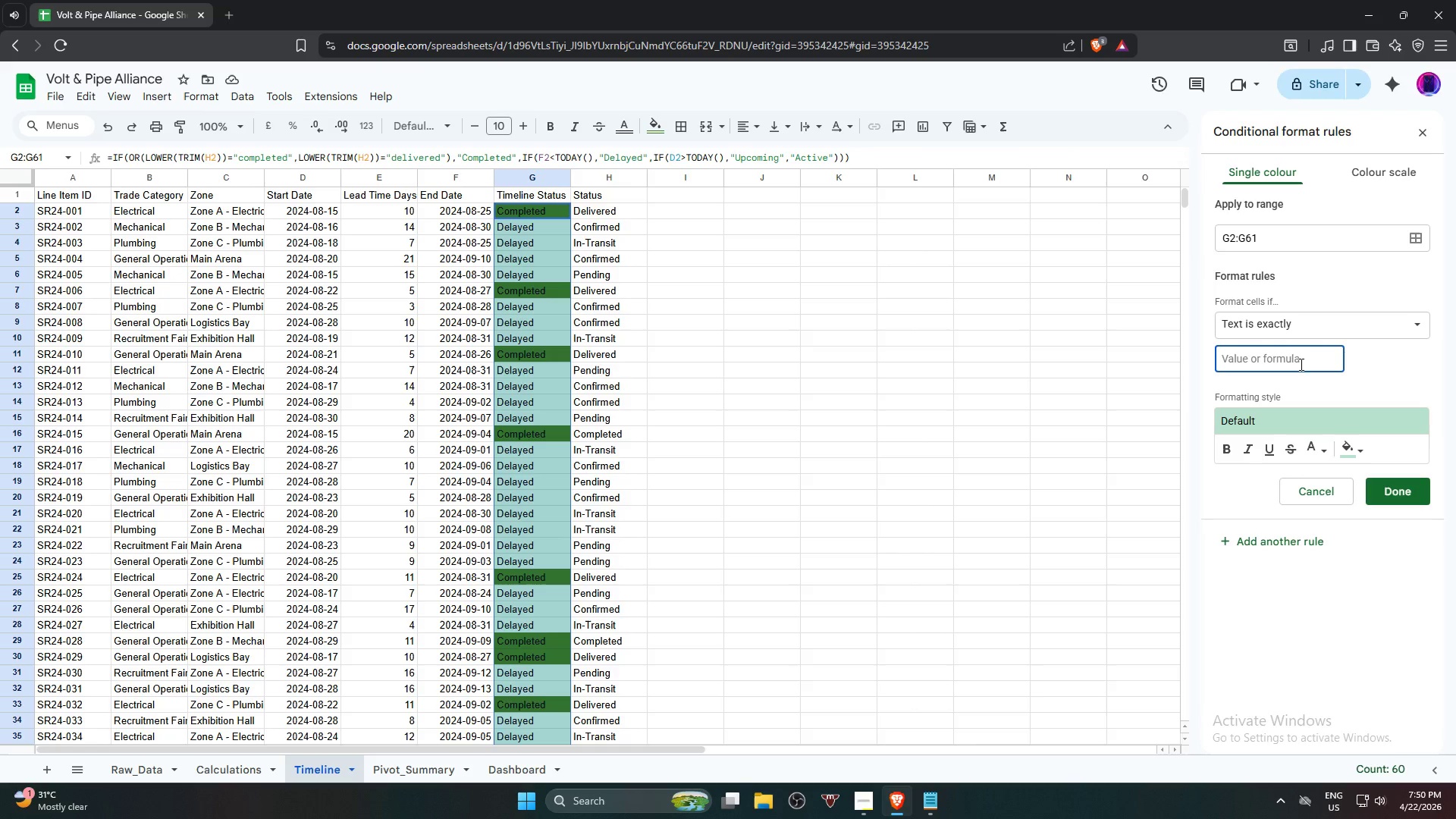 
type(Y)
key(Backspace)
type(Upcoming)
 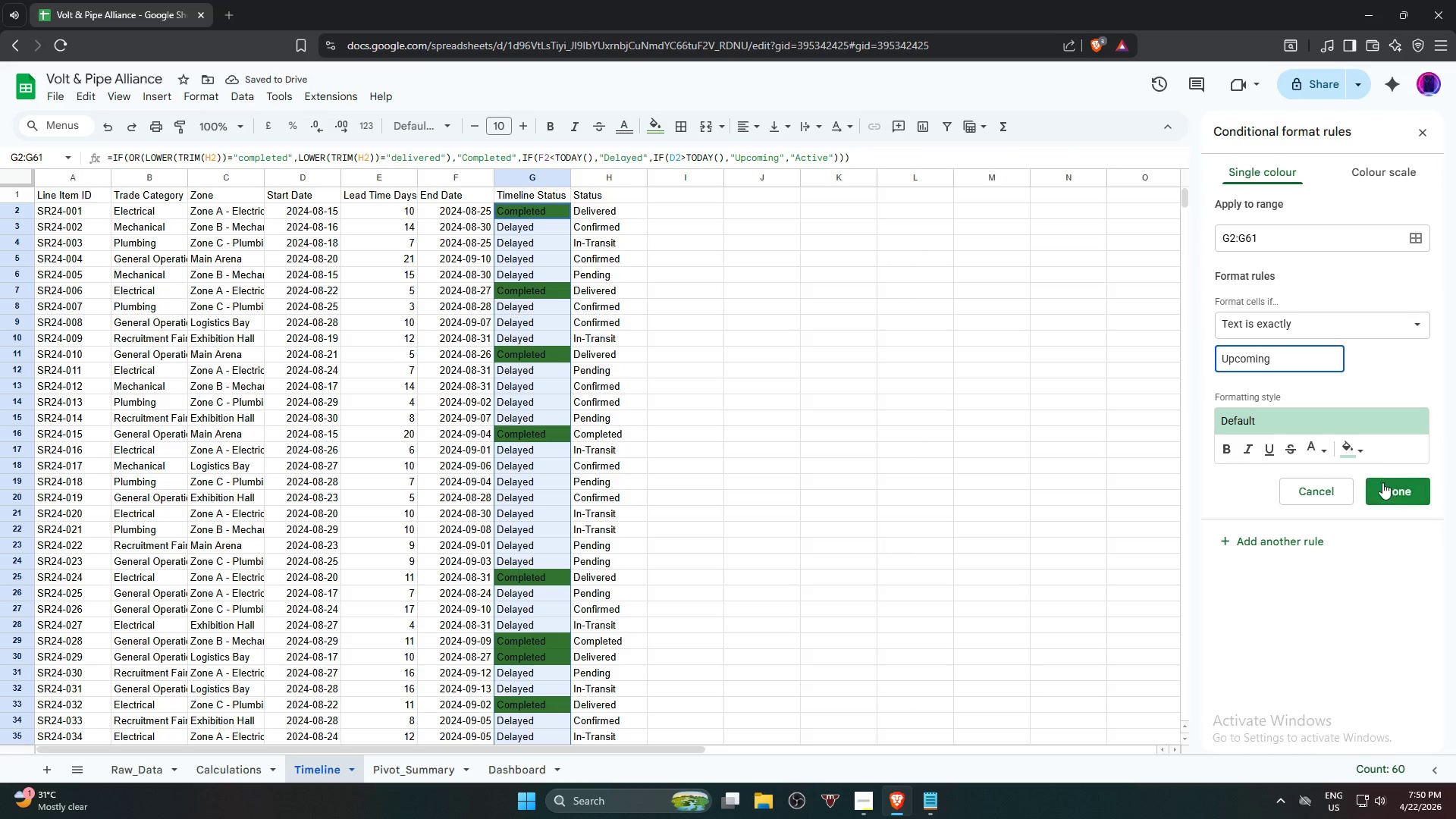 
wait(6.88)
 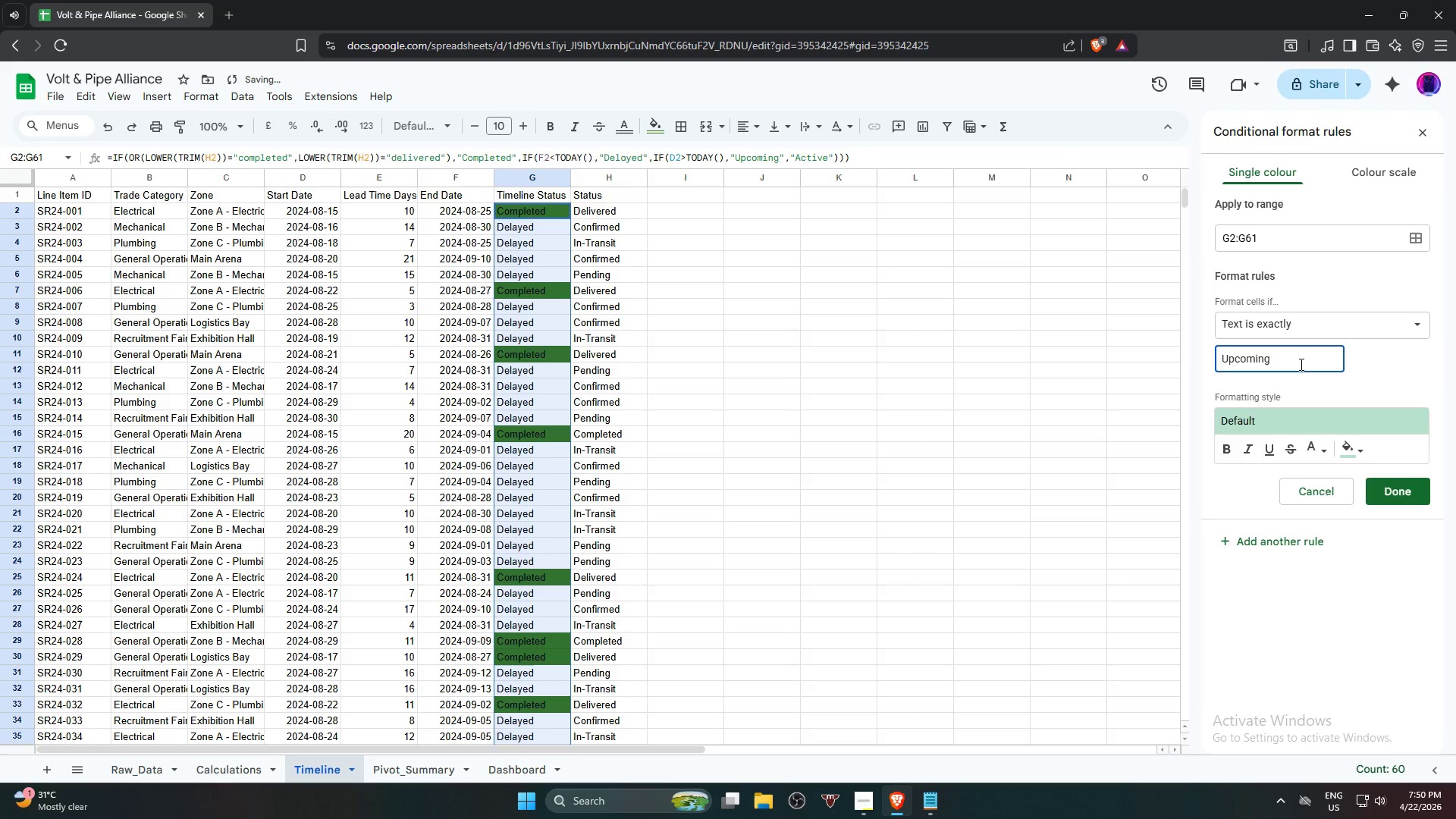 
left_click([1353, 452])
 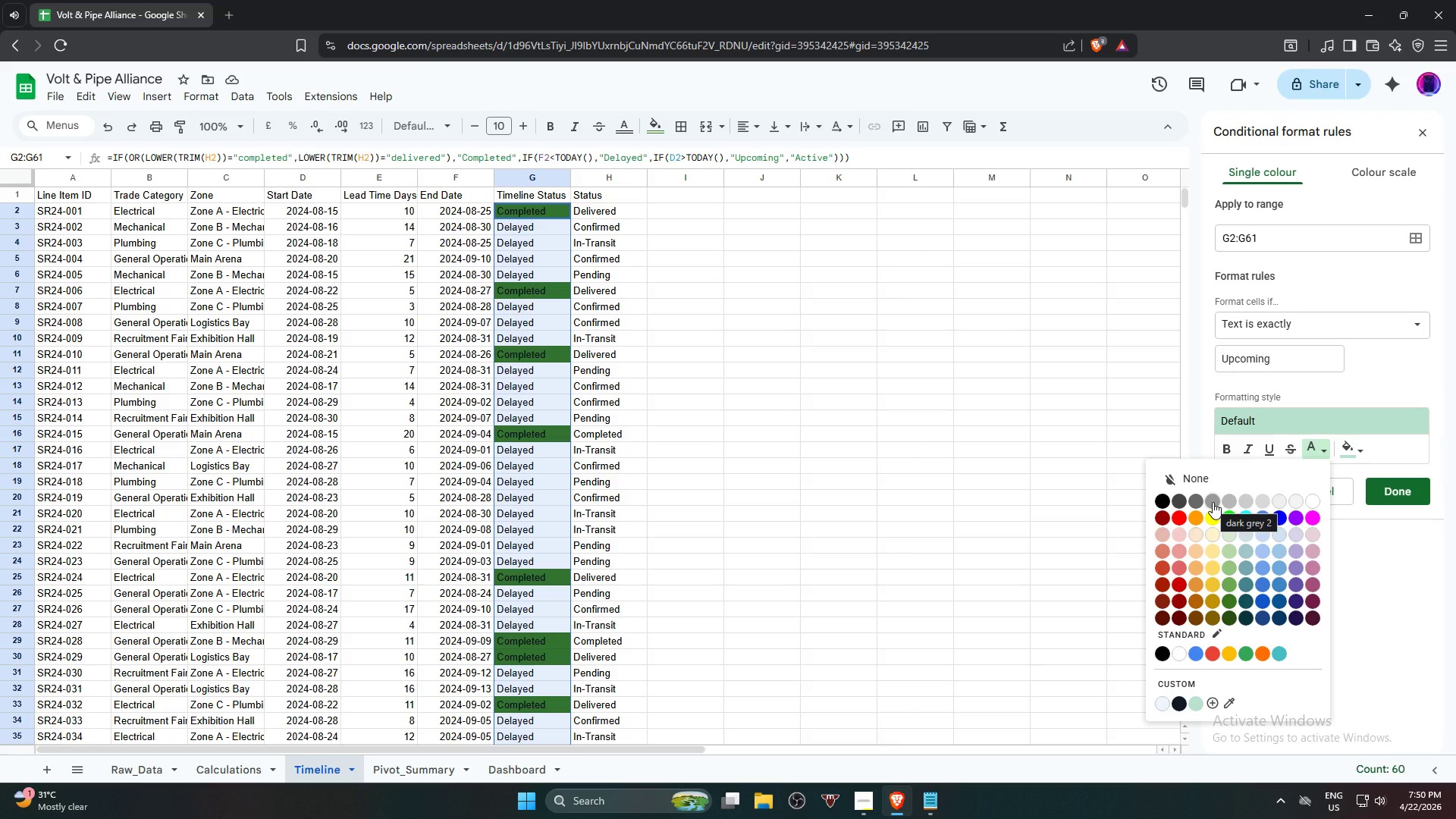 
left_click([1213, 502])
 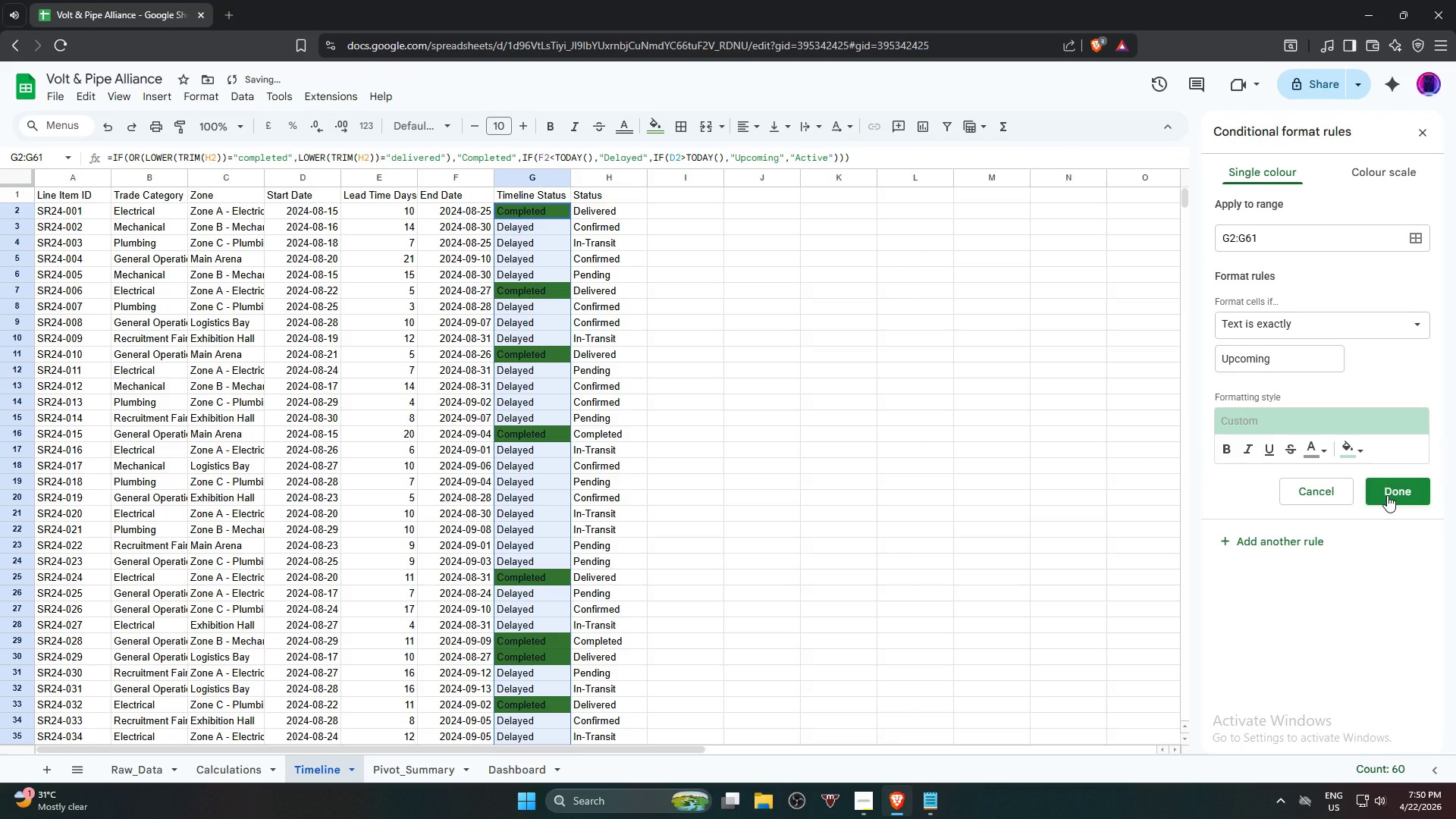 
left_click([1387, 495])
 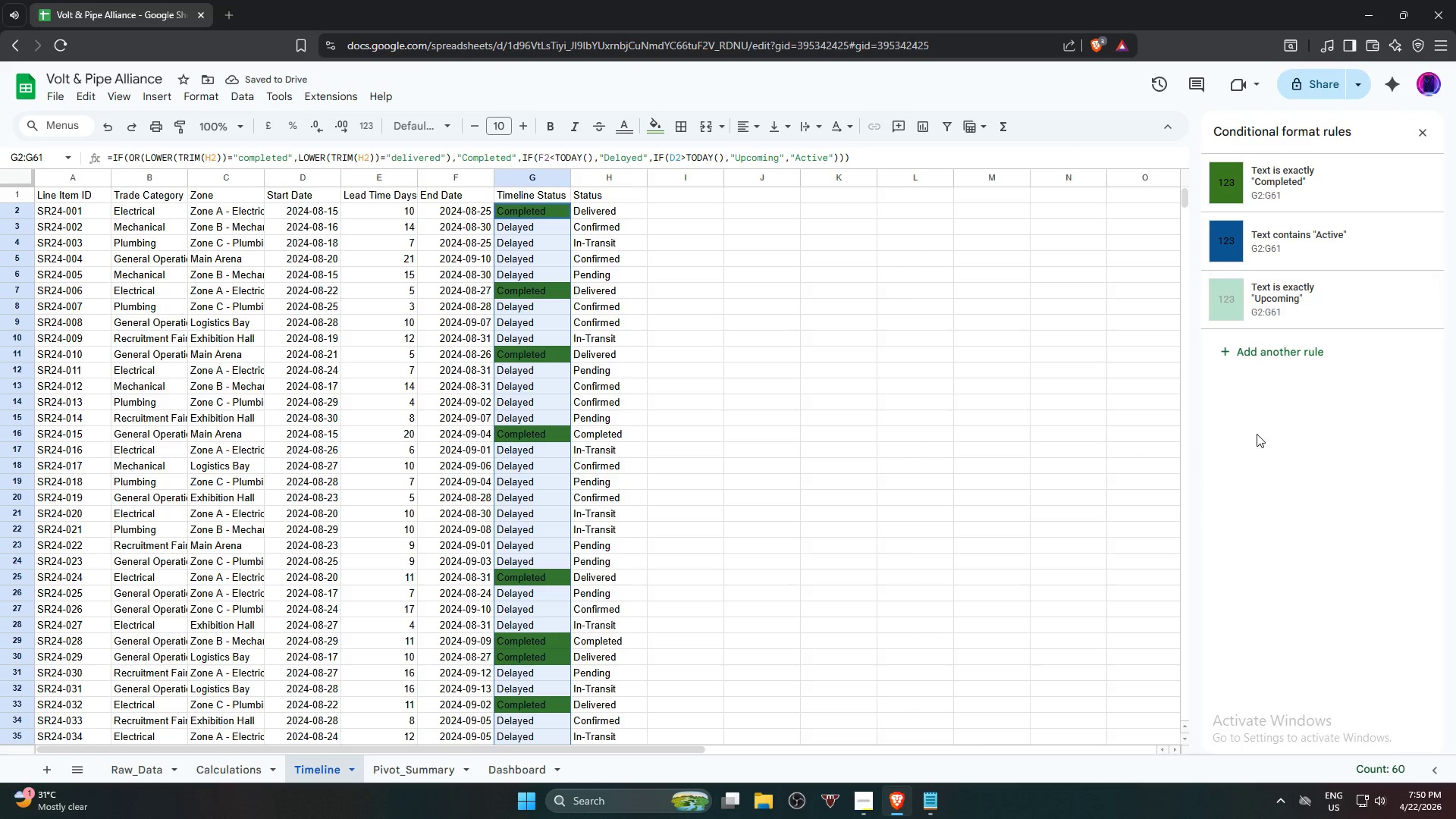 
left_click([1283, 302])
 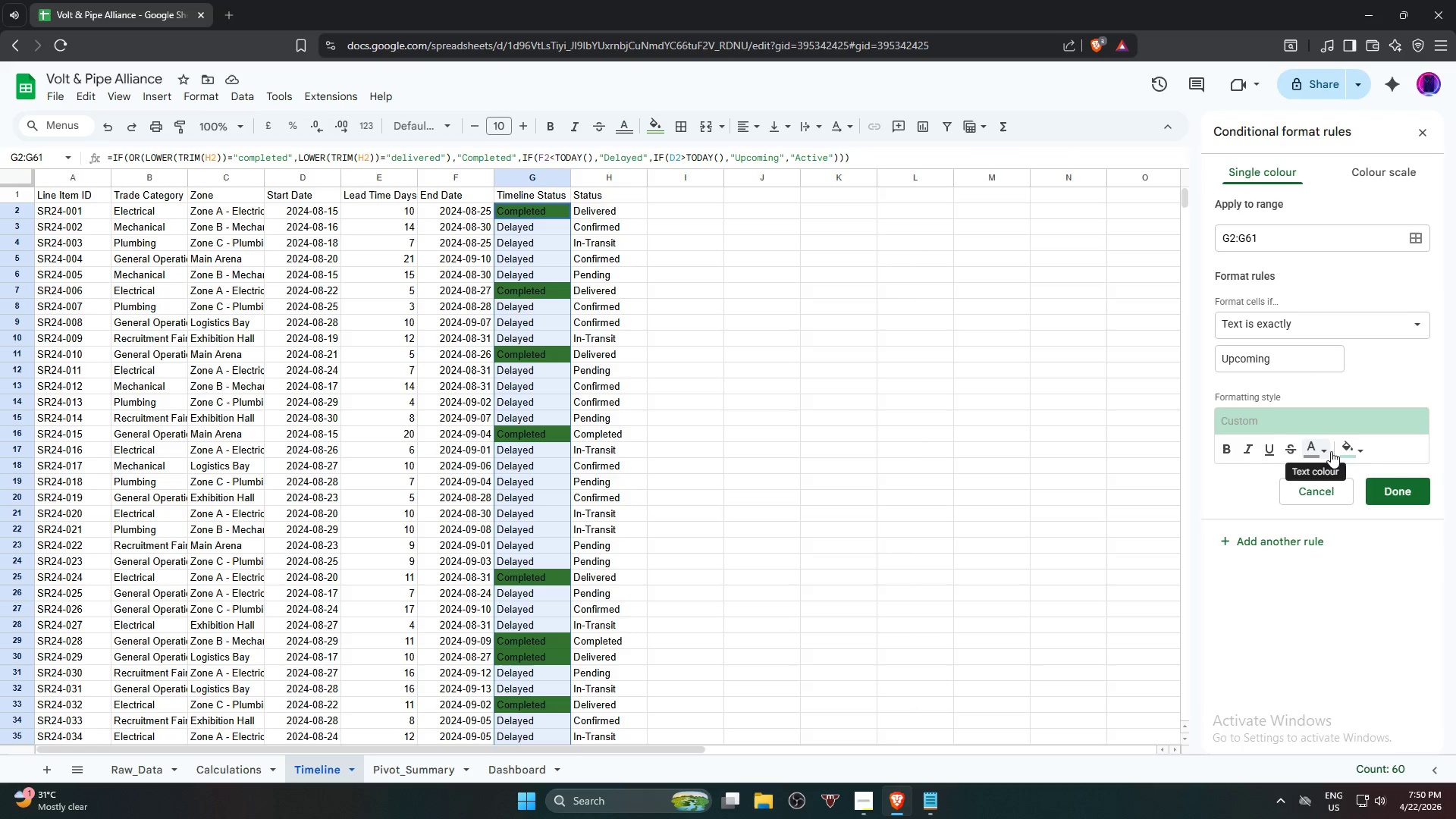 
left_click([1361, 448])
 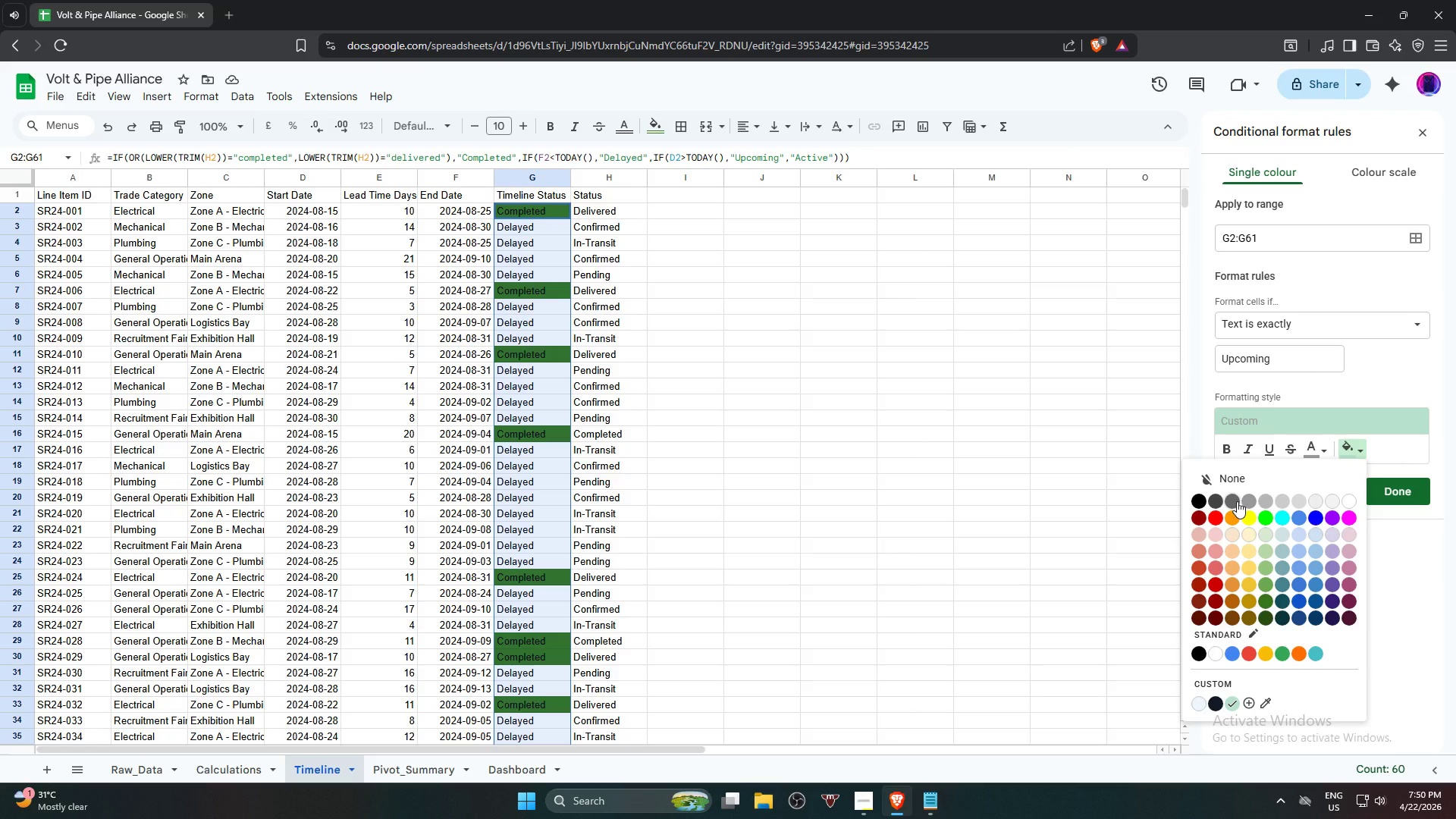 
left_click([1237, 501])
 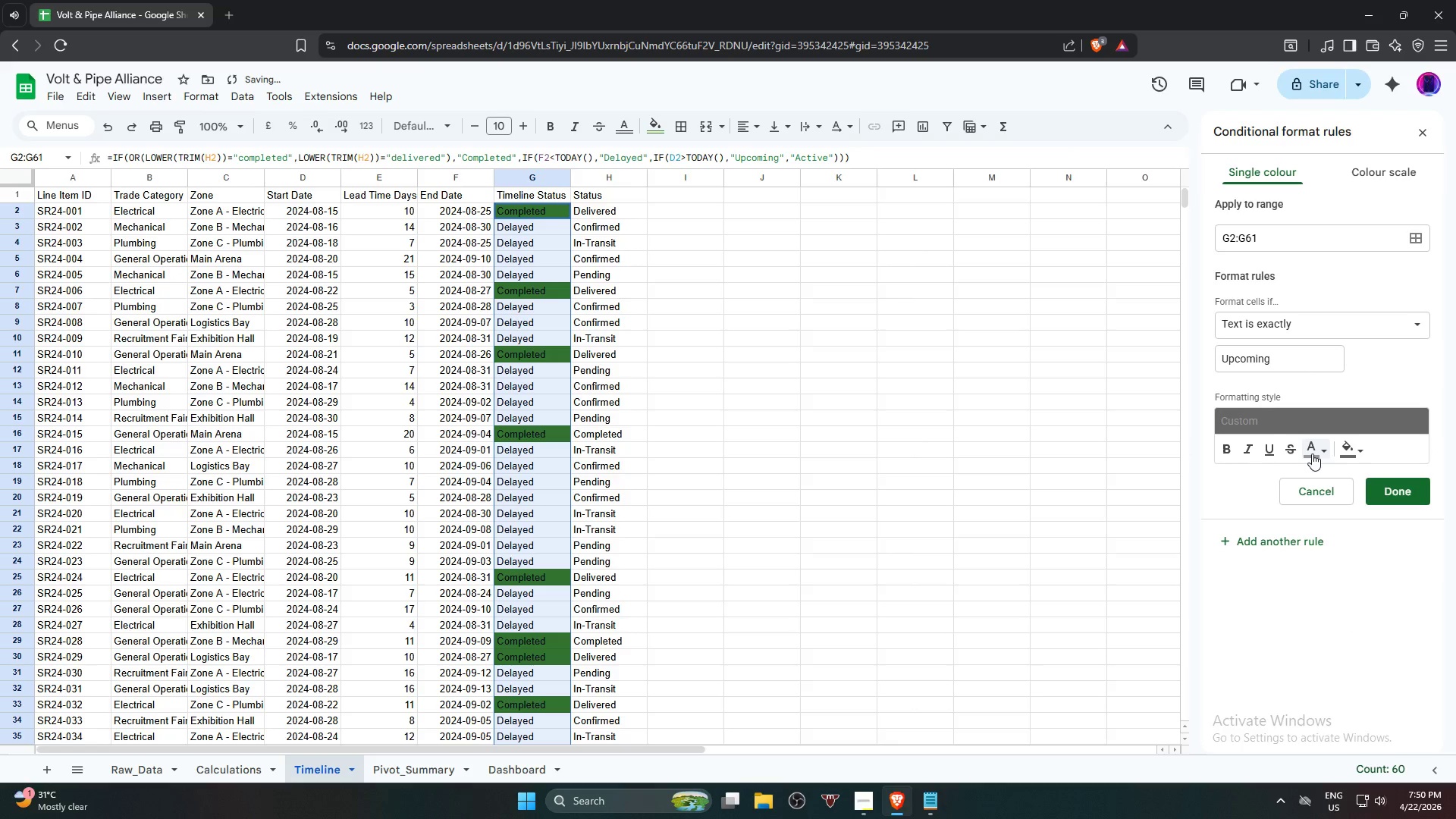 
left_click([1312, 453])
 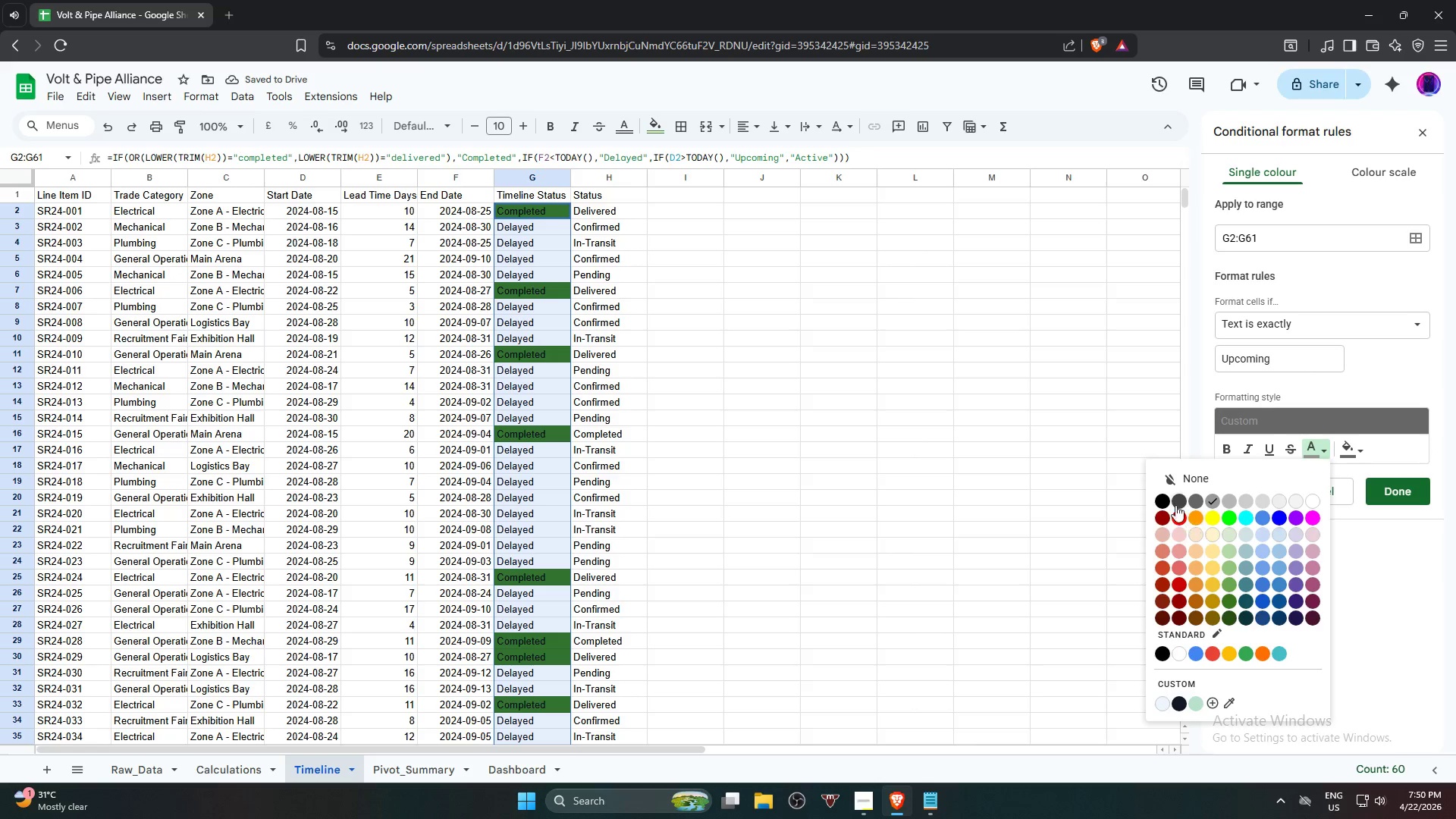 
left_click([1163, 501])
 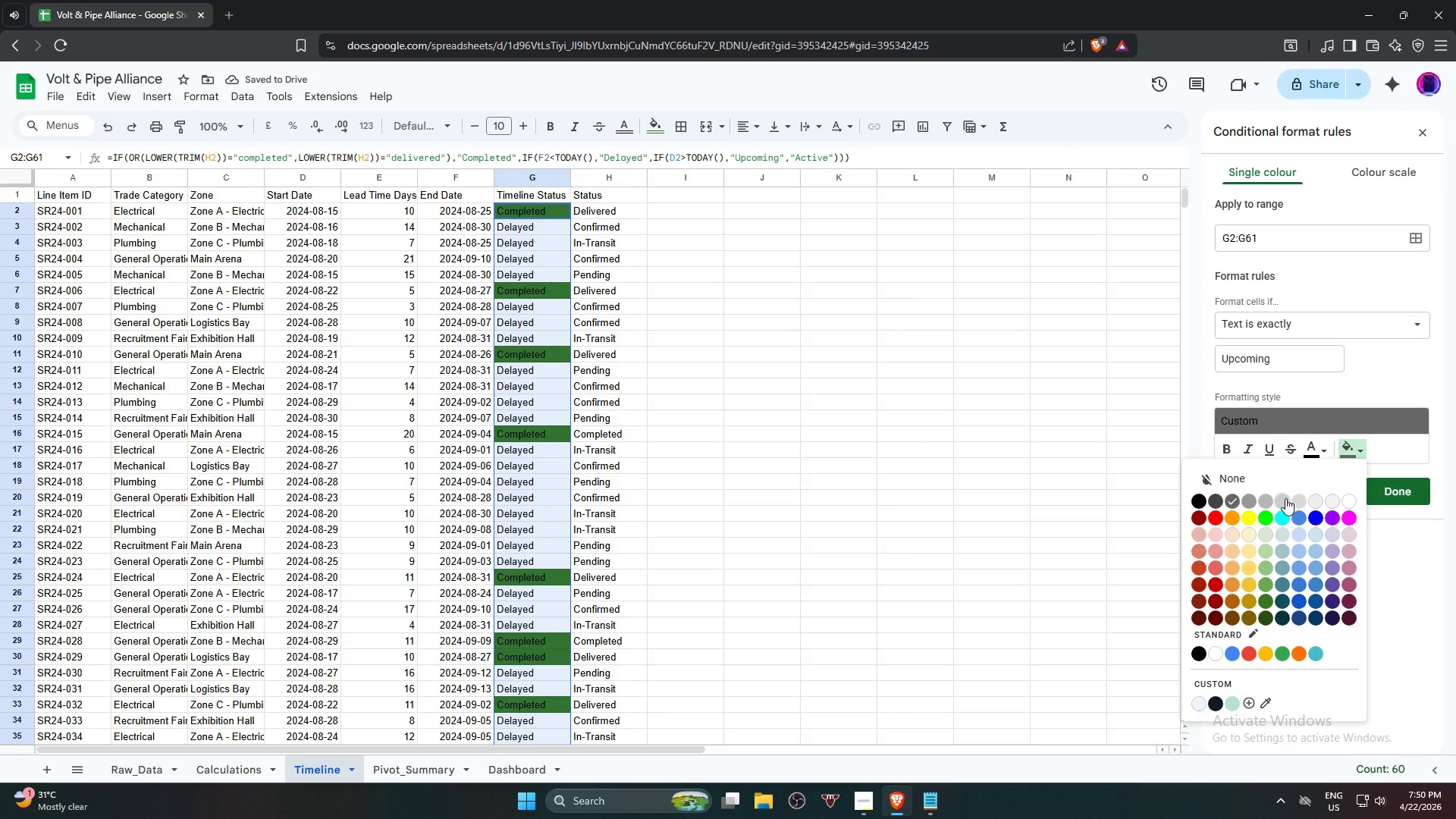 
left_click([1285, 498])
 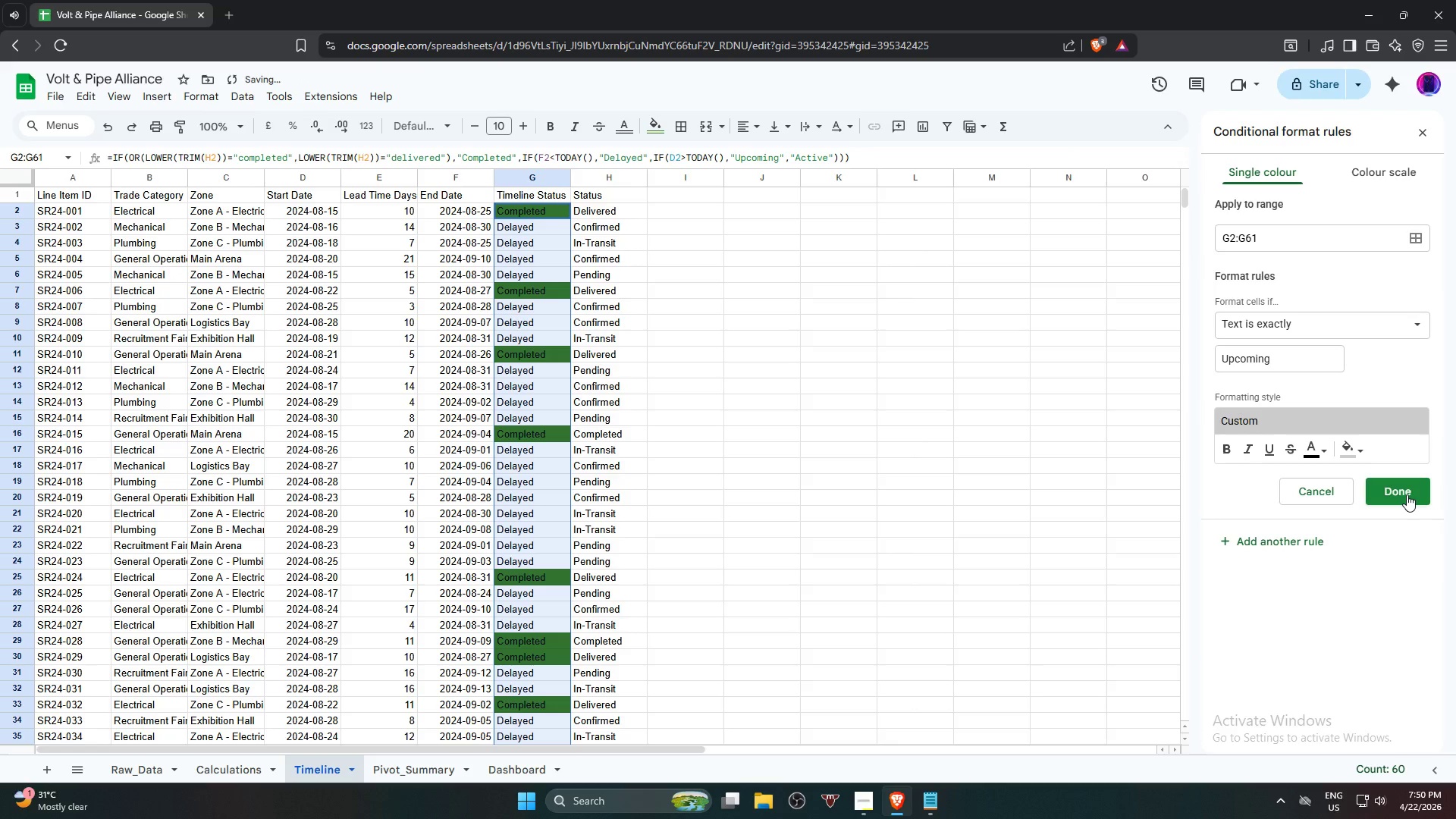 
left_click([1406, 494])
 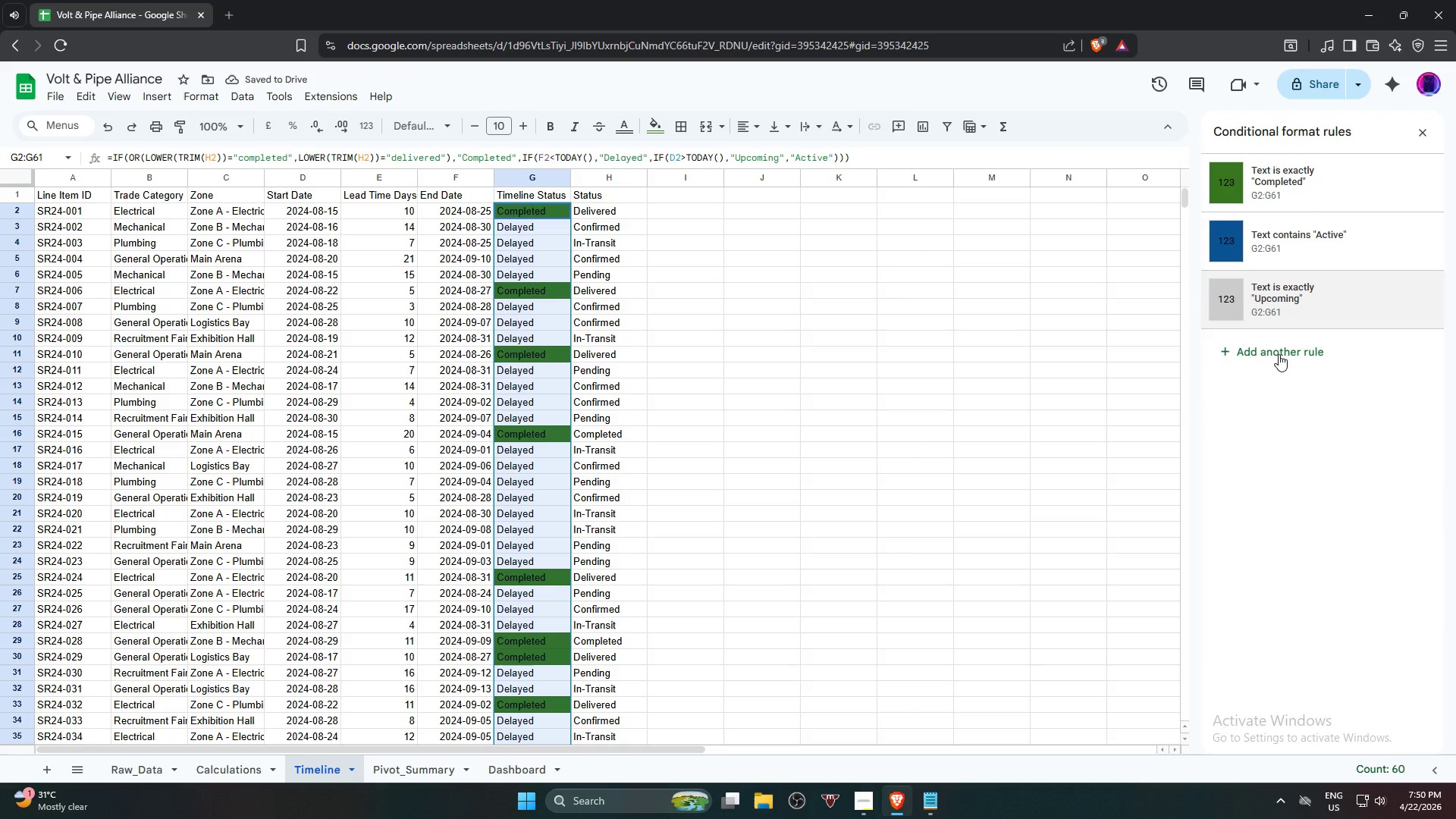 
left_click([1279, 354])
 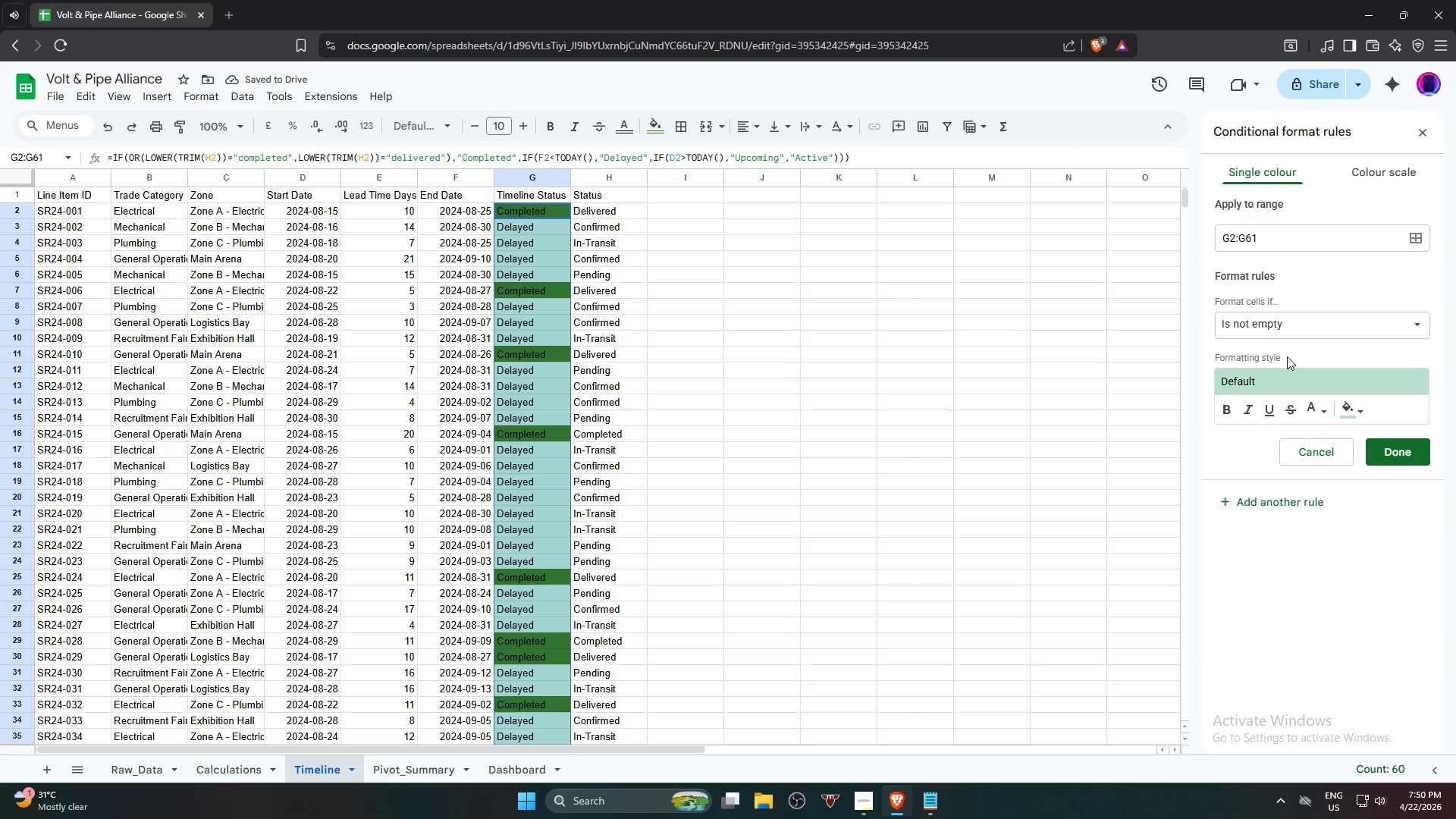 
left_click([1293, 319])
 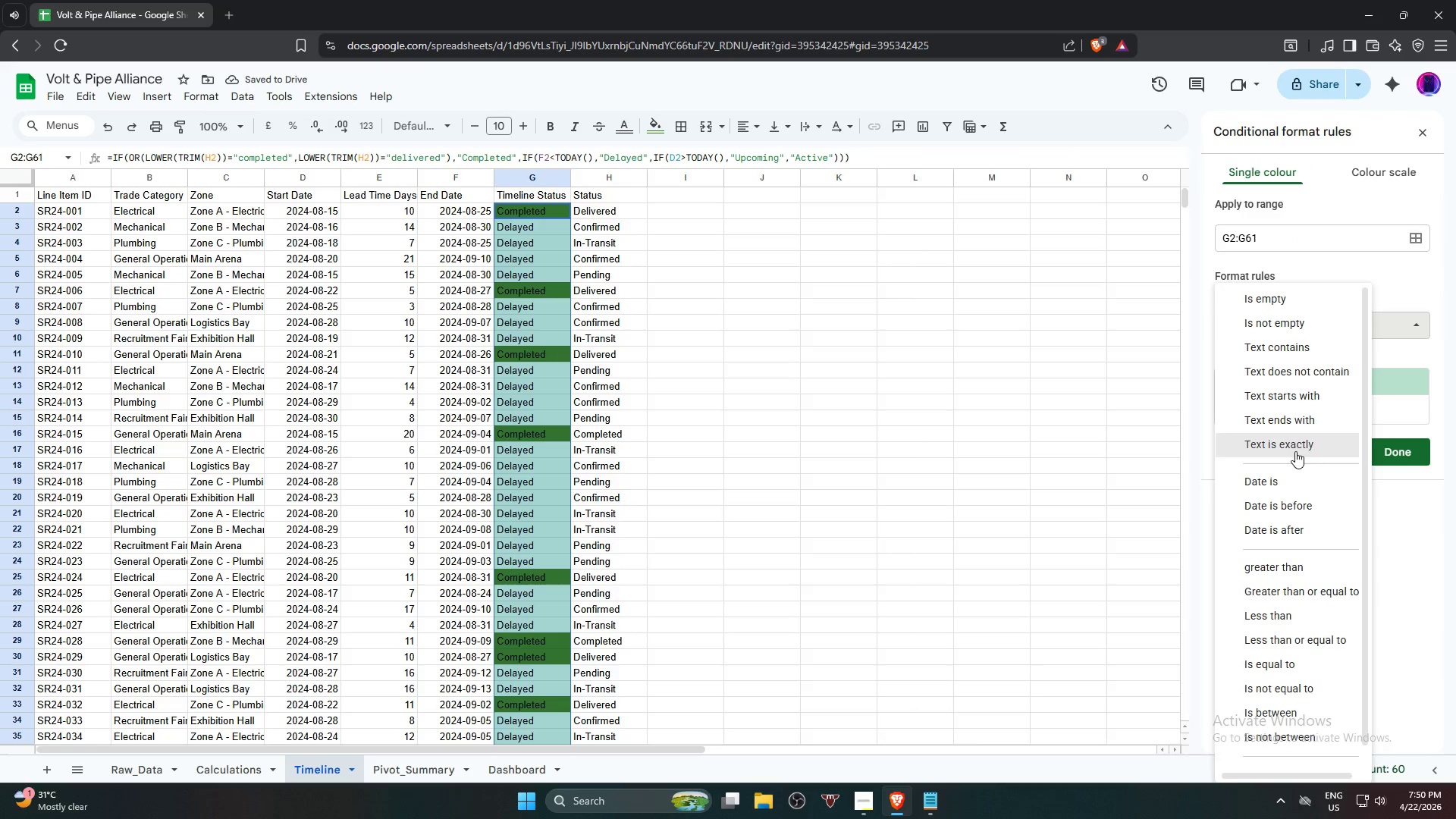 
left_click([1295, 450])
 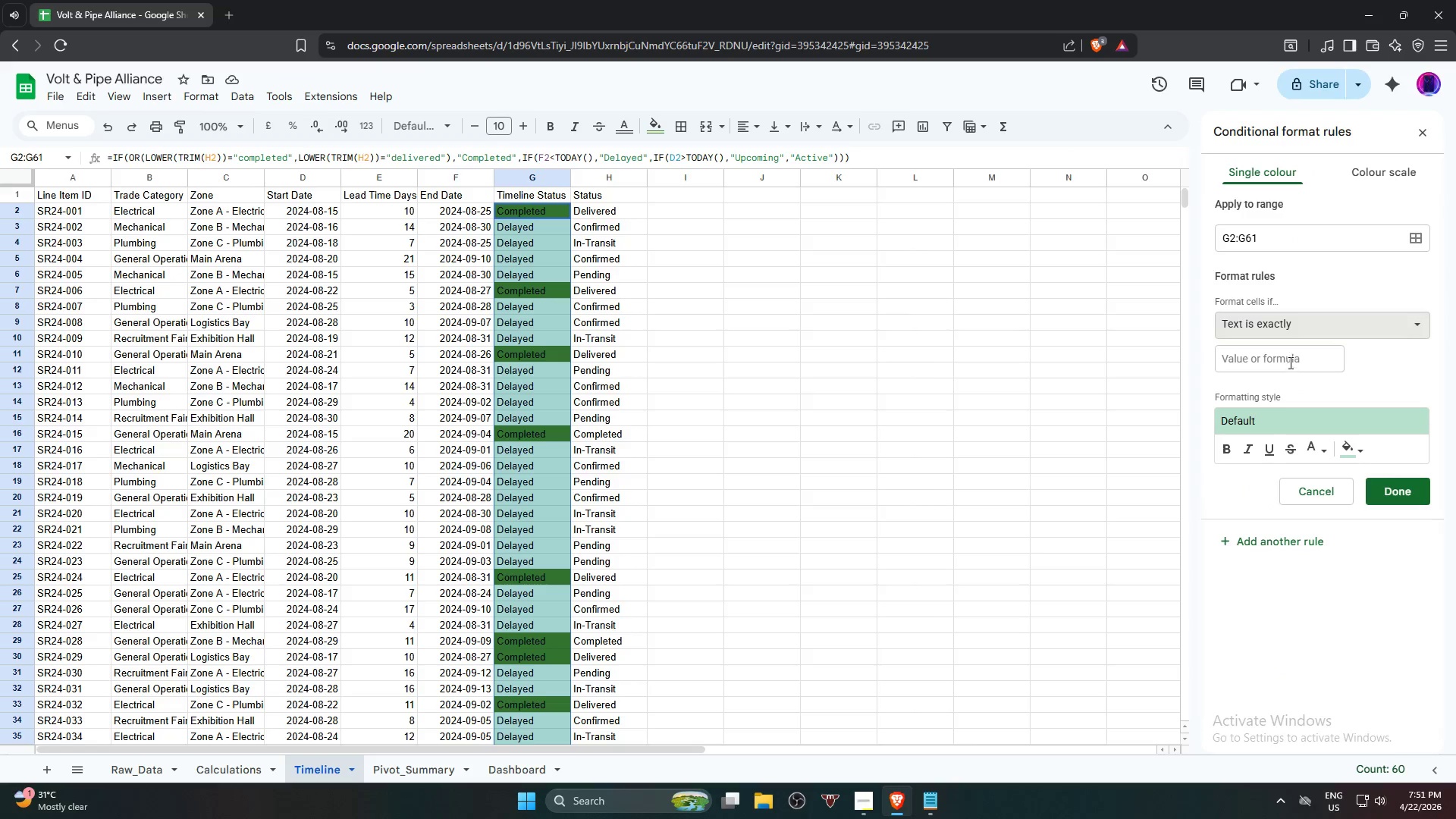 
left_click([1288, 362])
 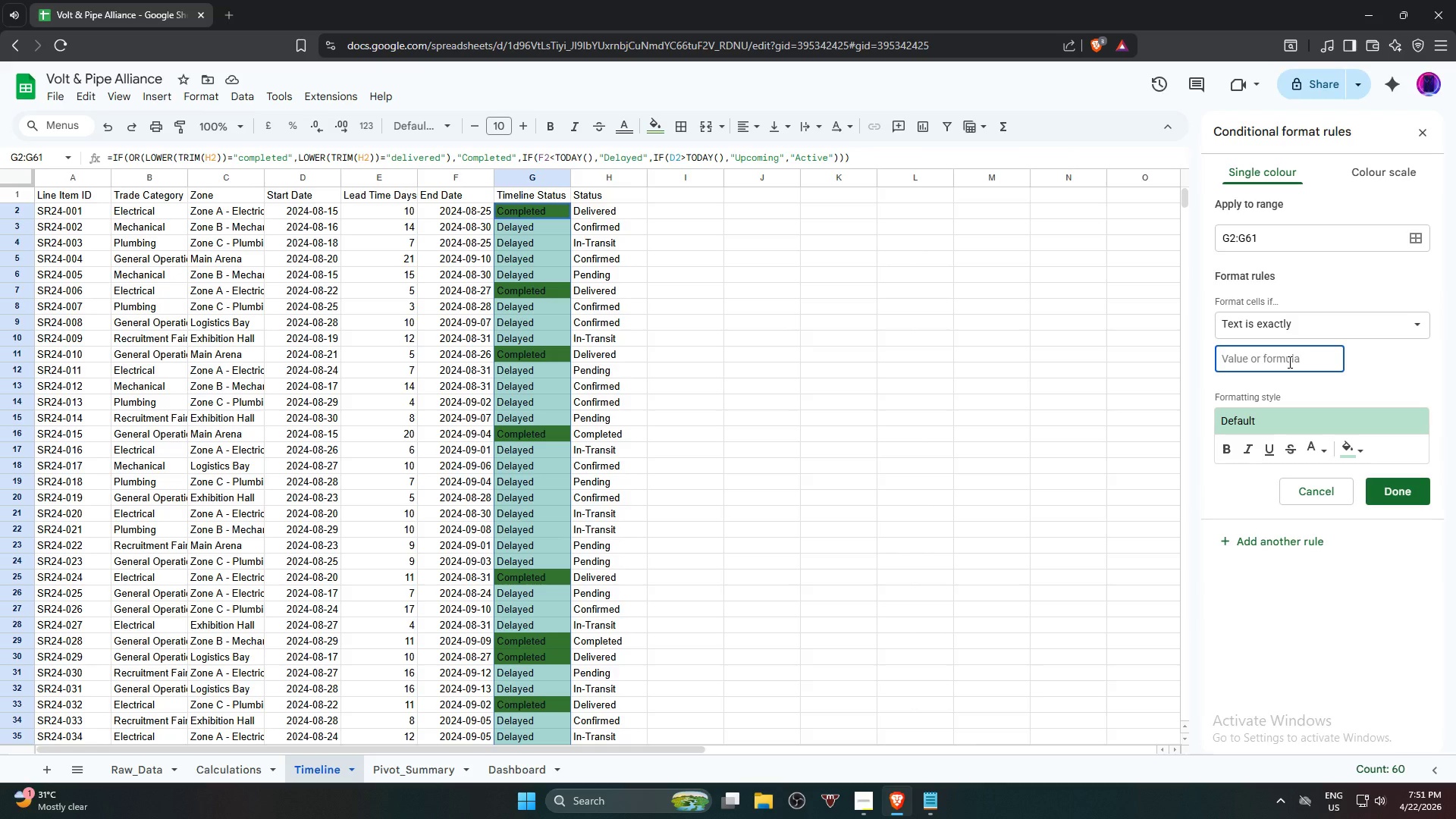 
type(Delay)
 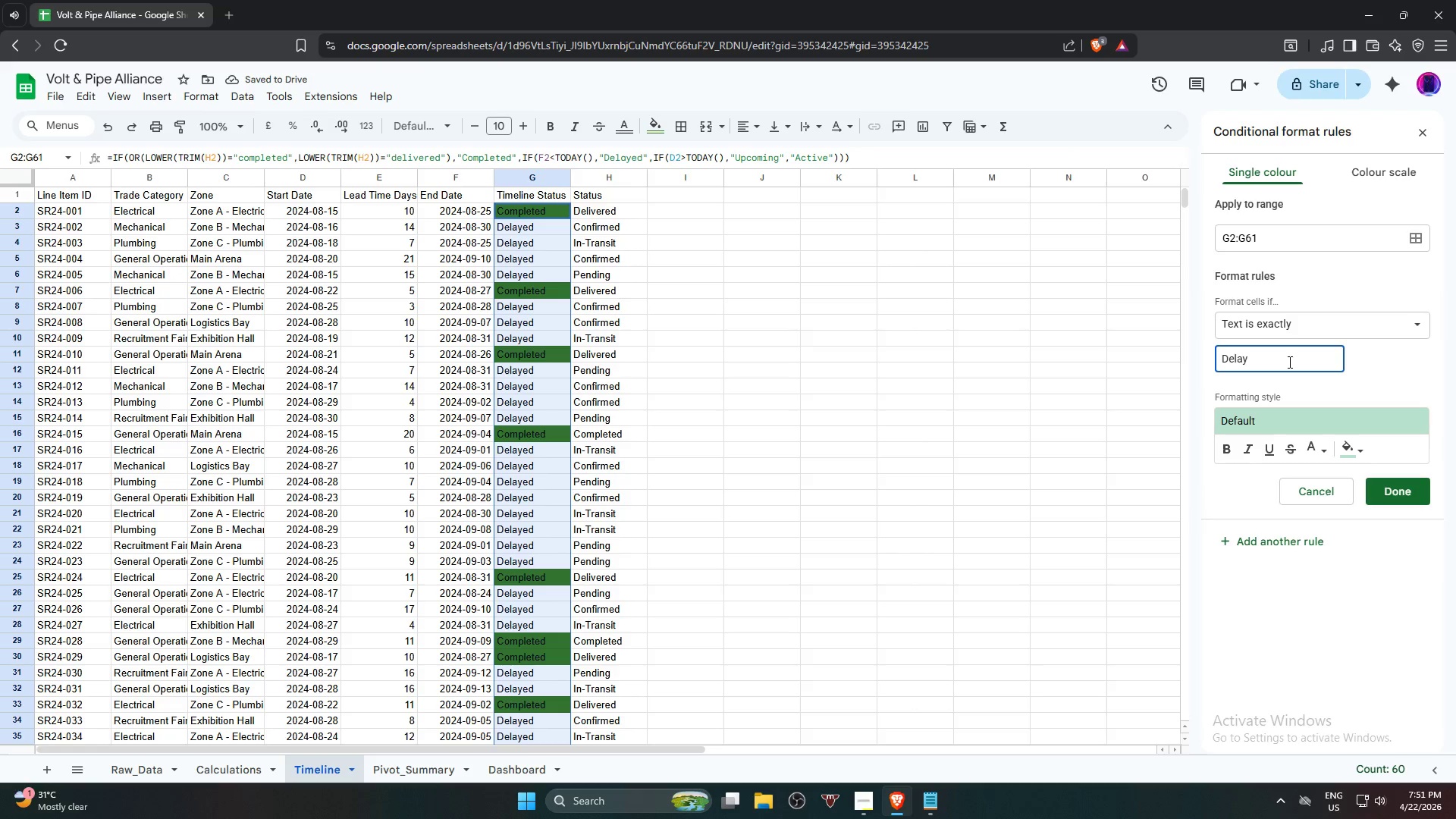 
wait(8.75)
 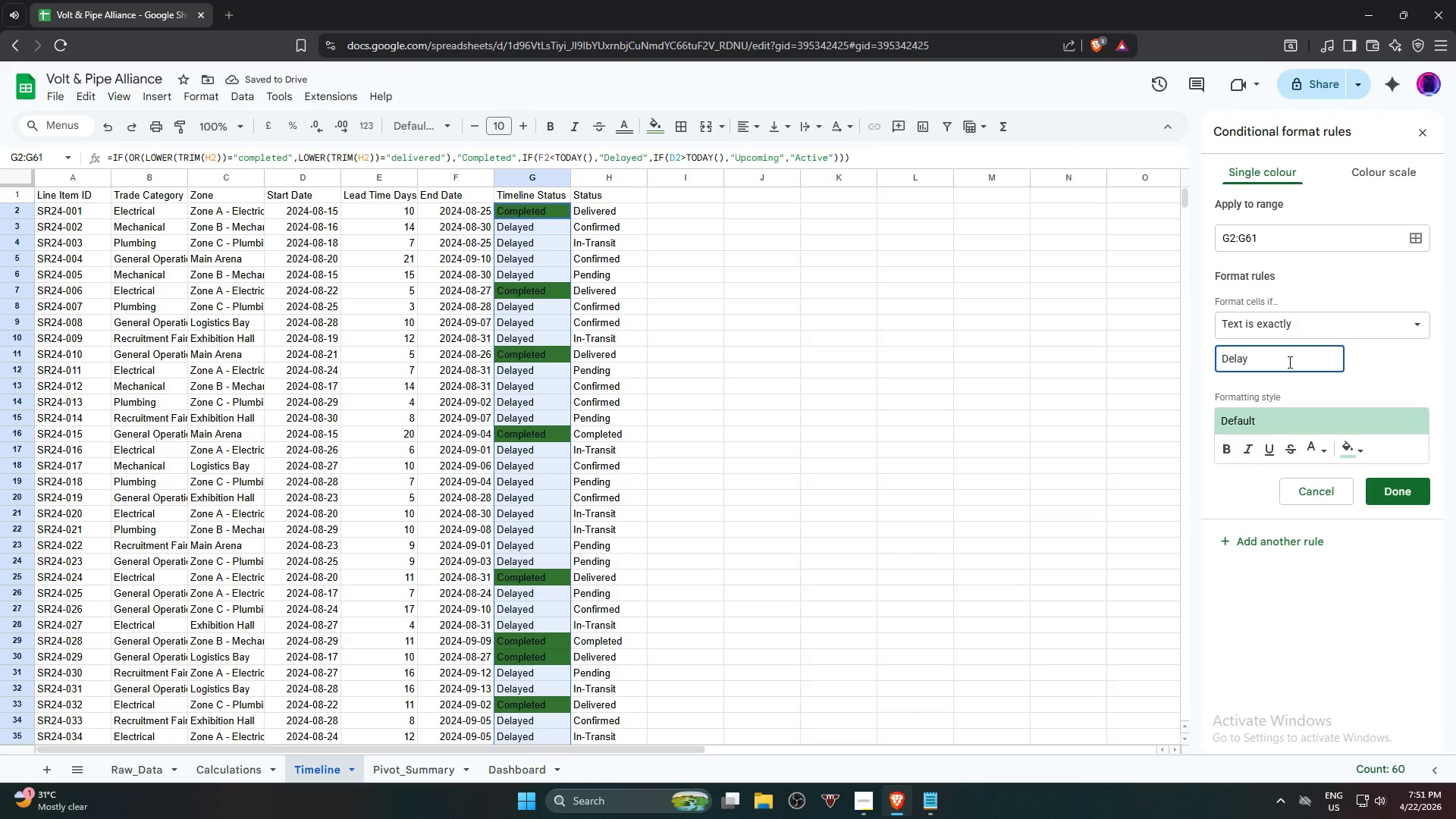 
type(ed=)
key(Backspace)
 